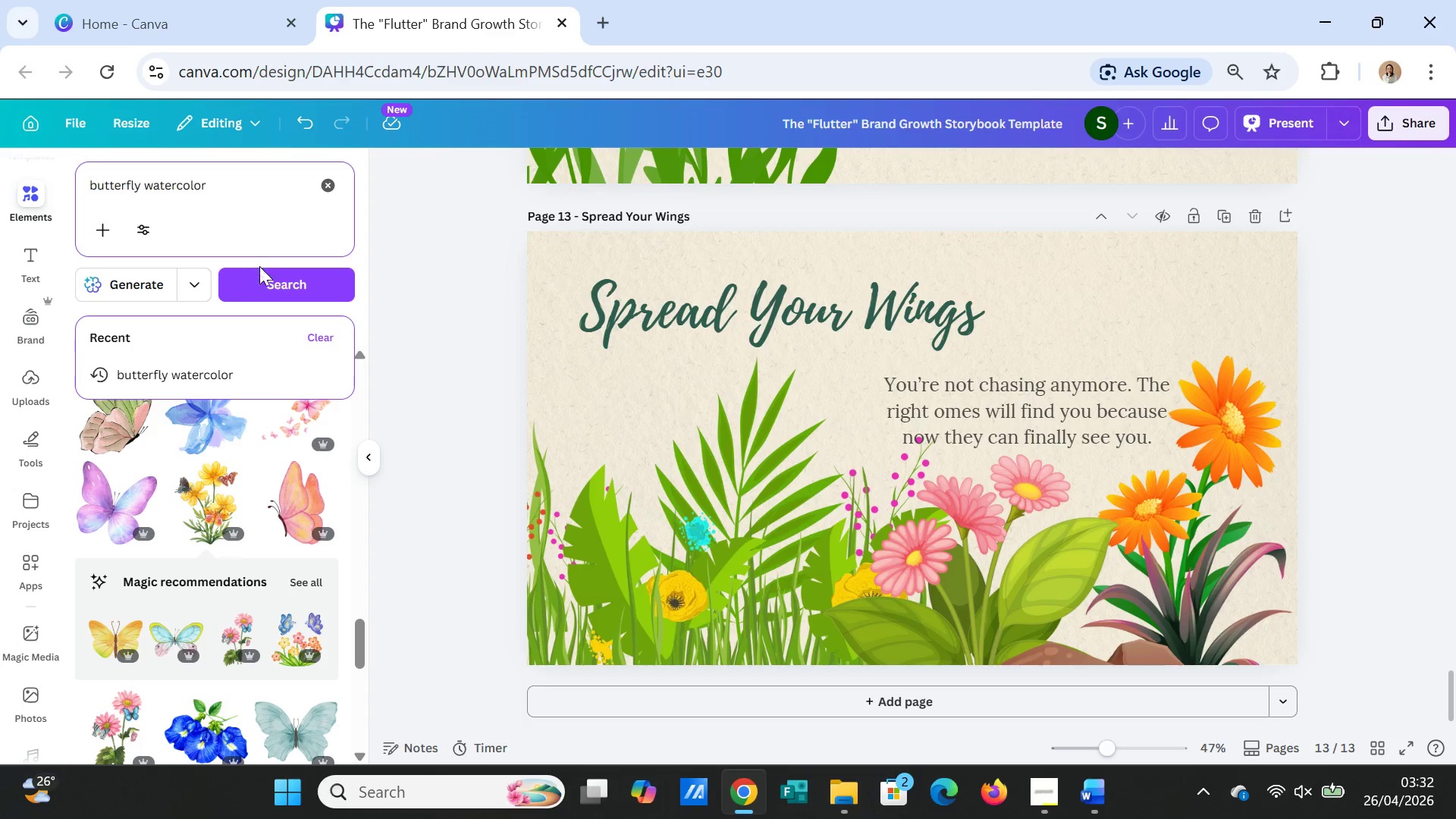 
mouse_move([268, 287])
 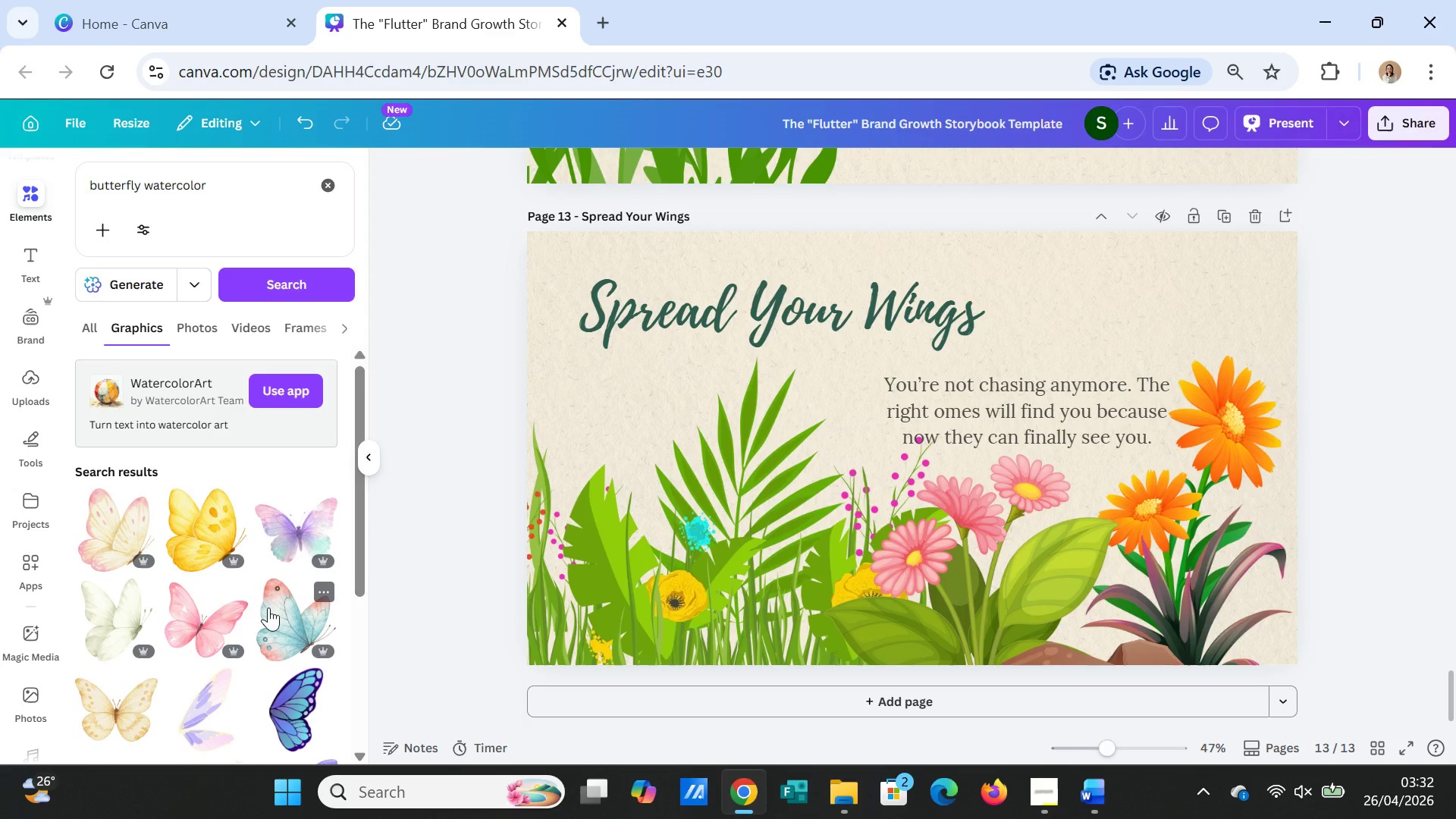 
left_click([284, 538])
 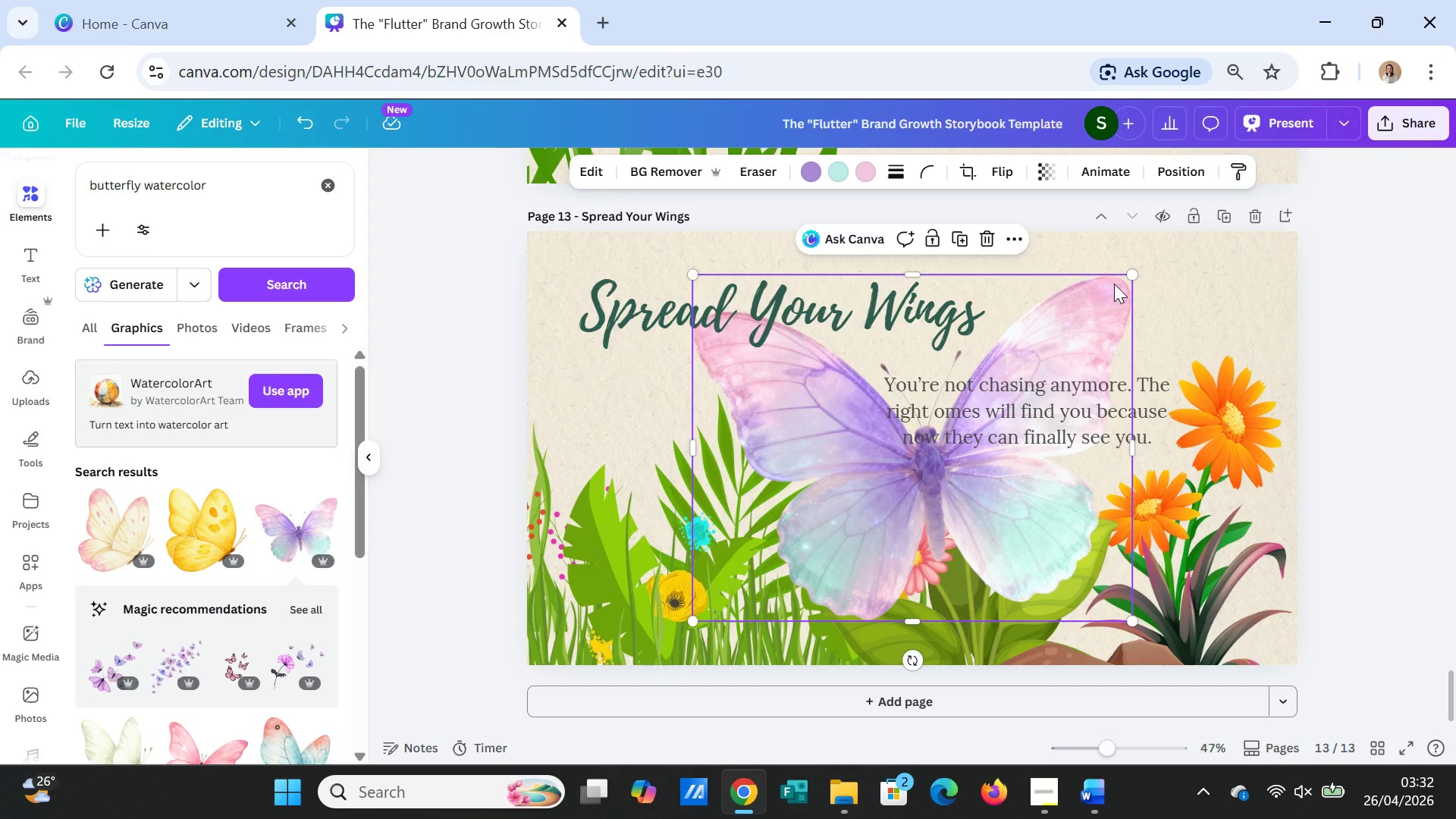 
left_click_drag(start_coordinate=[1129, 275], to_coordinate=[943, 410])
 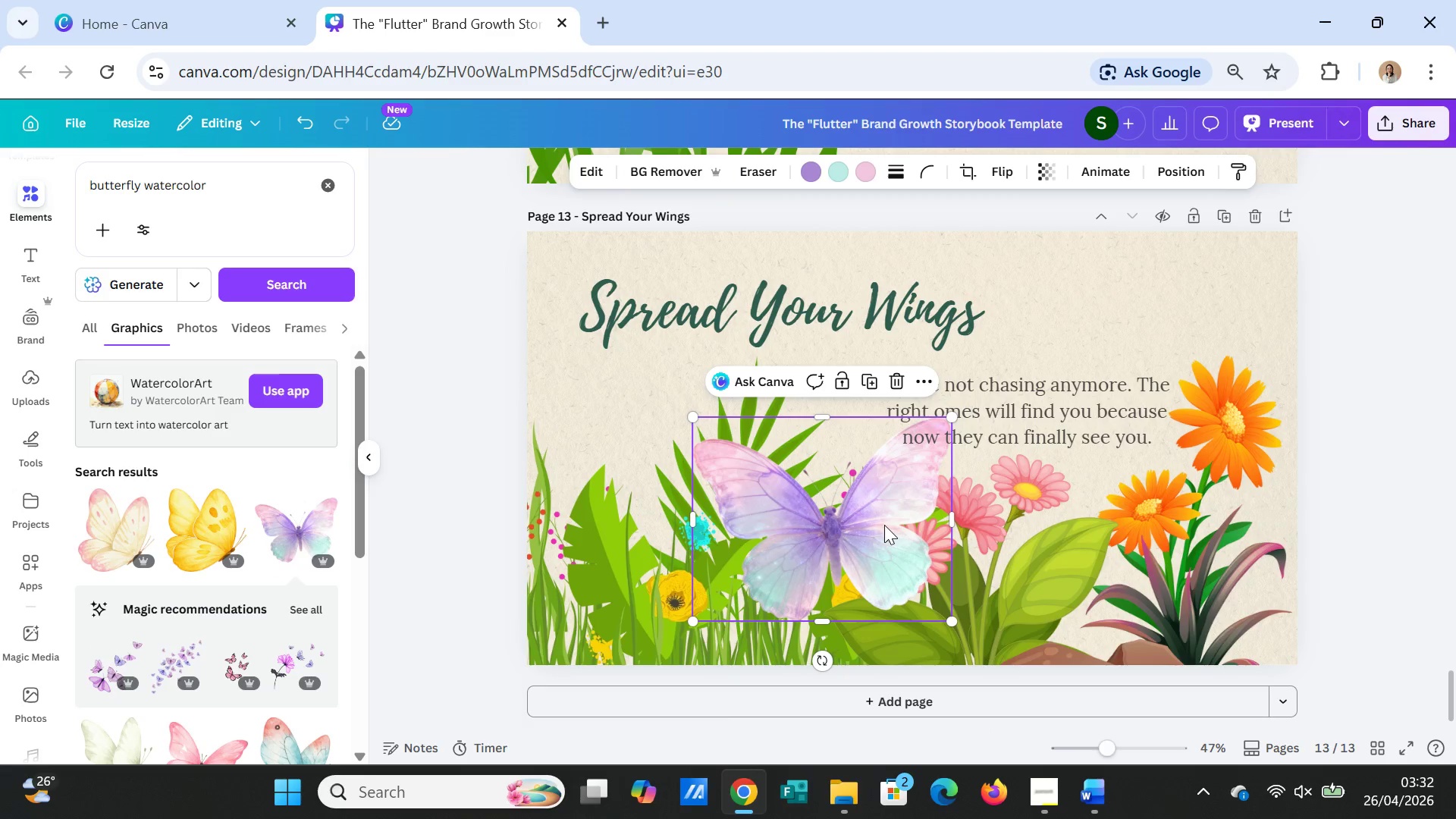 
left_click_drag(start_coordinate=[883, 519], to_coordinate=[902, 513])
 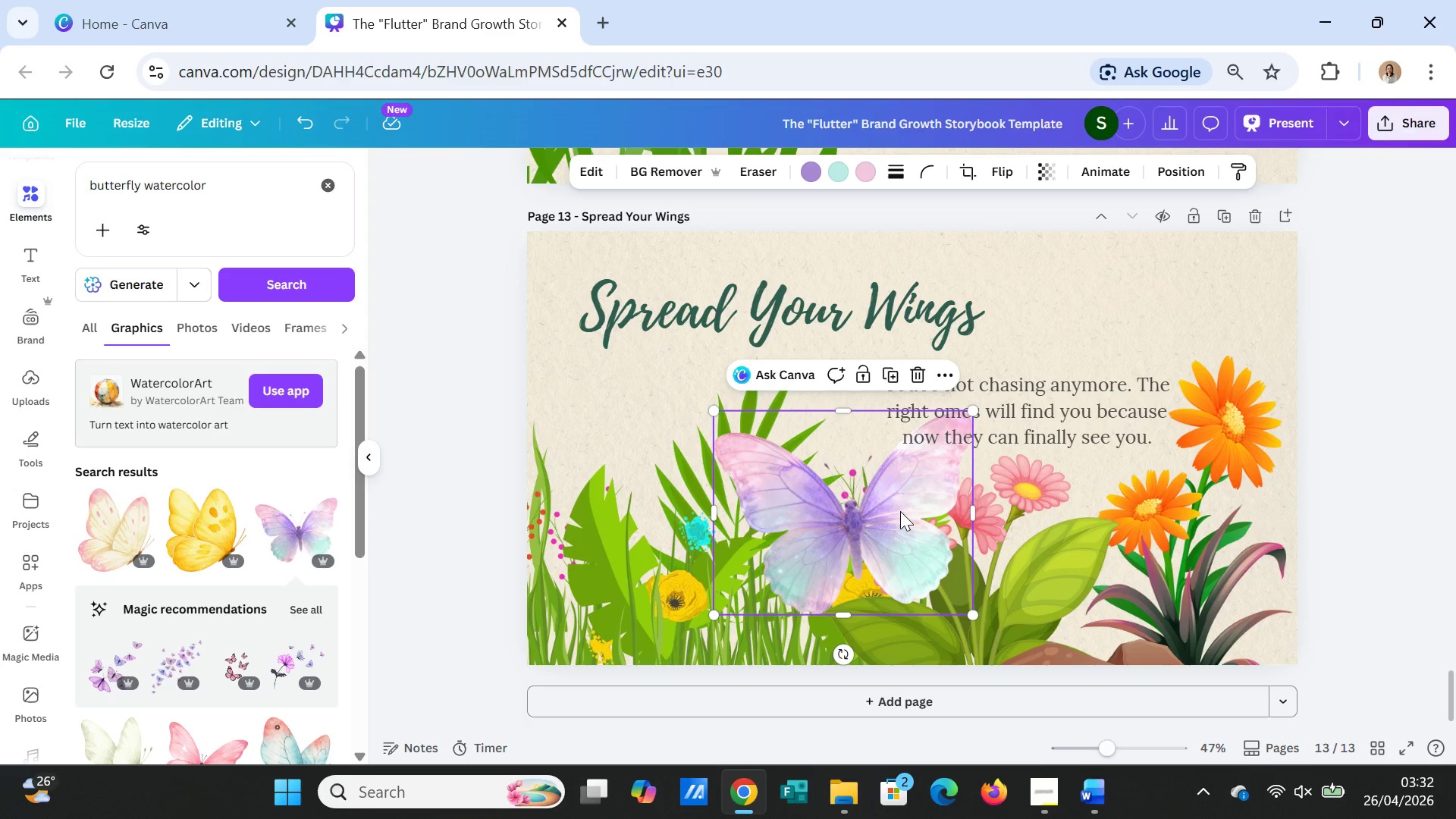 
key(Delete)
 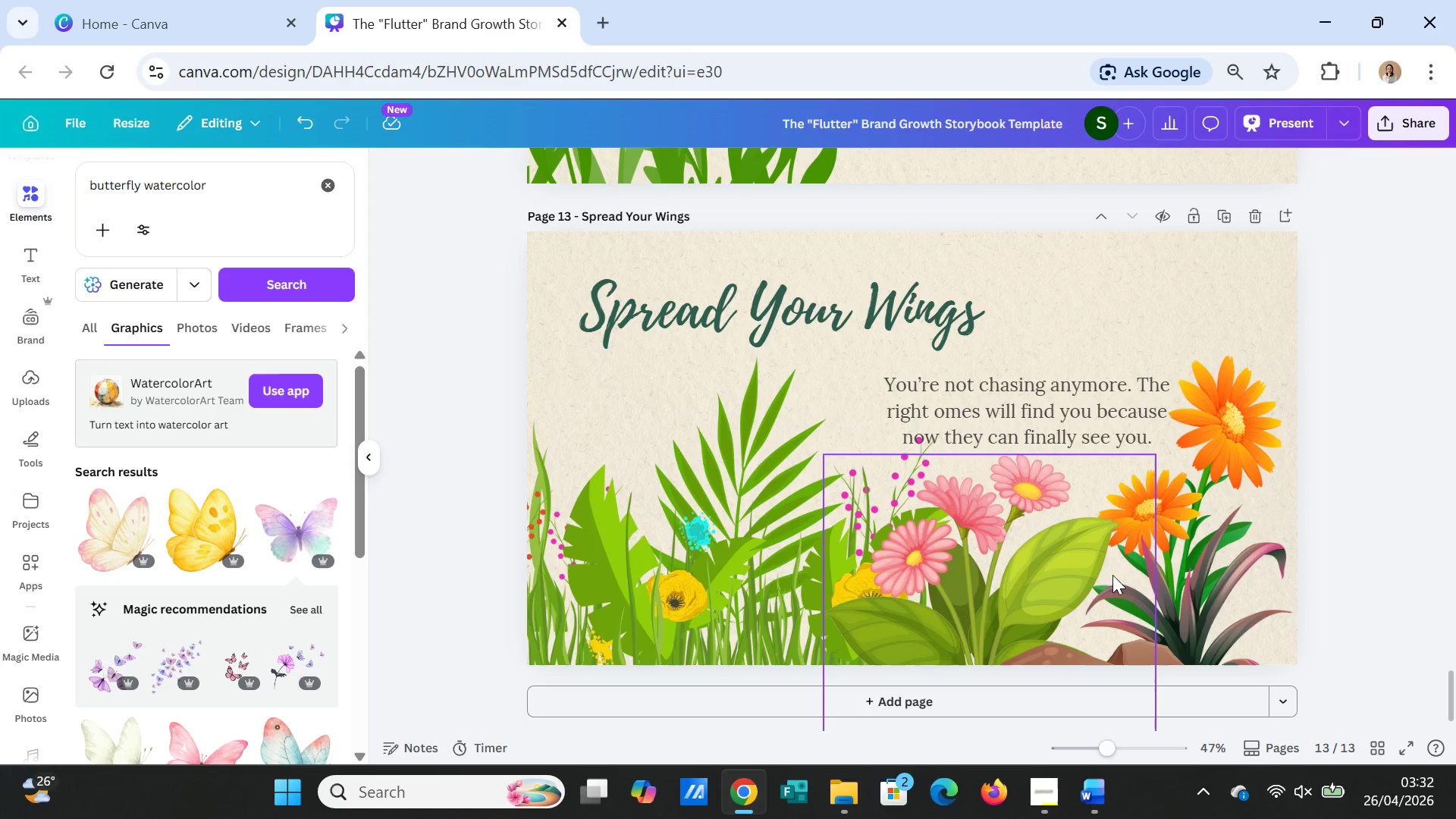 
left_click_drag(start_coordinate=[745, 566], to_coordinate=[746, 585])
 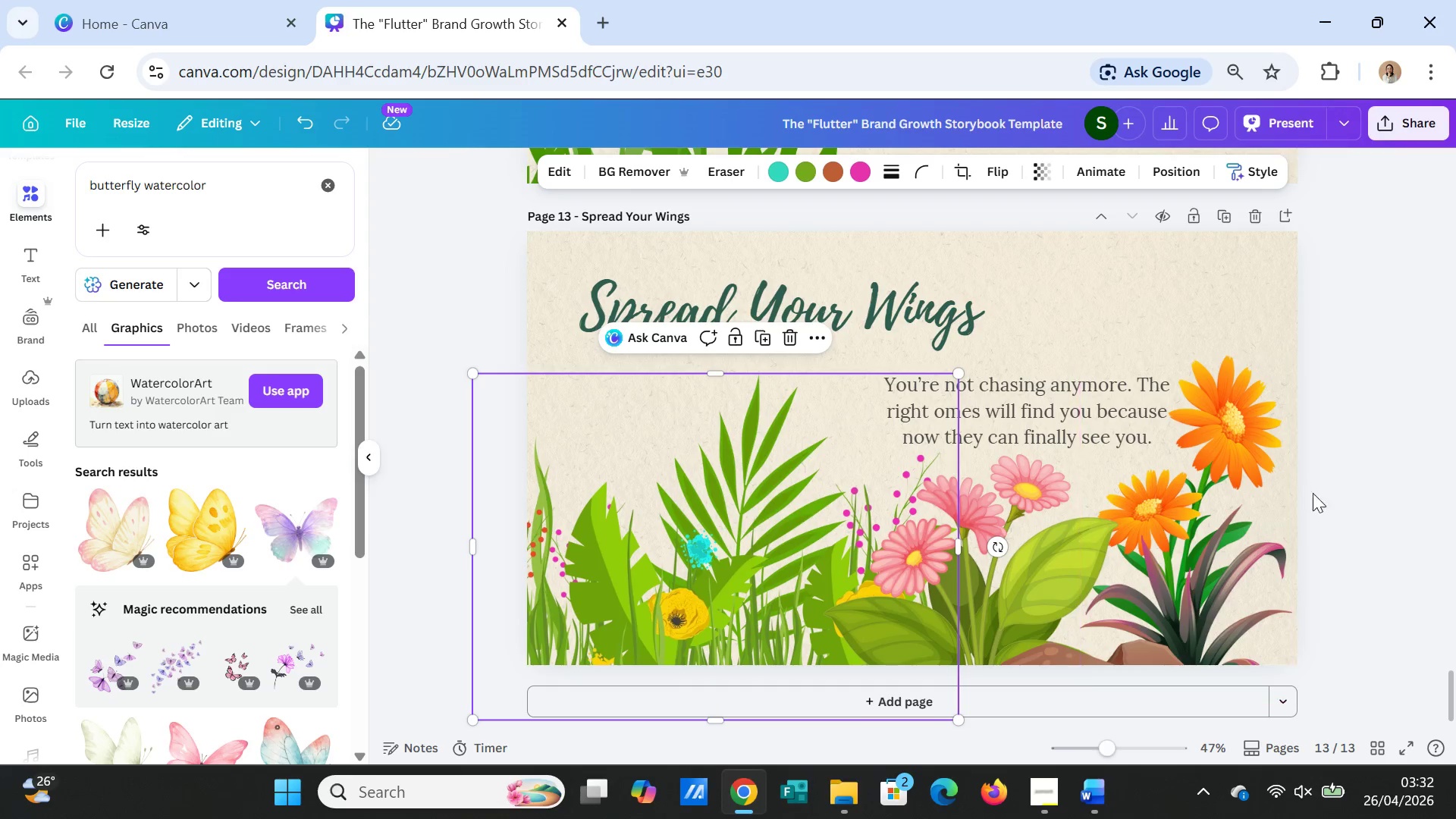 
left_click([1353, 507])
 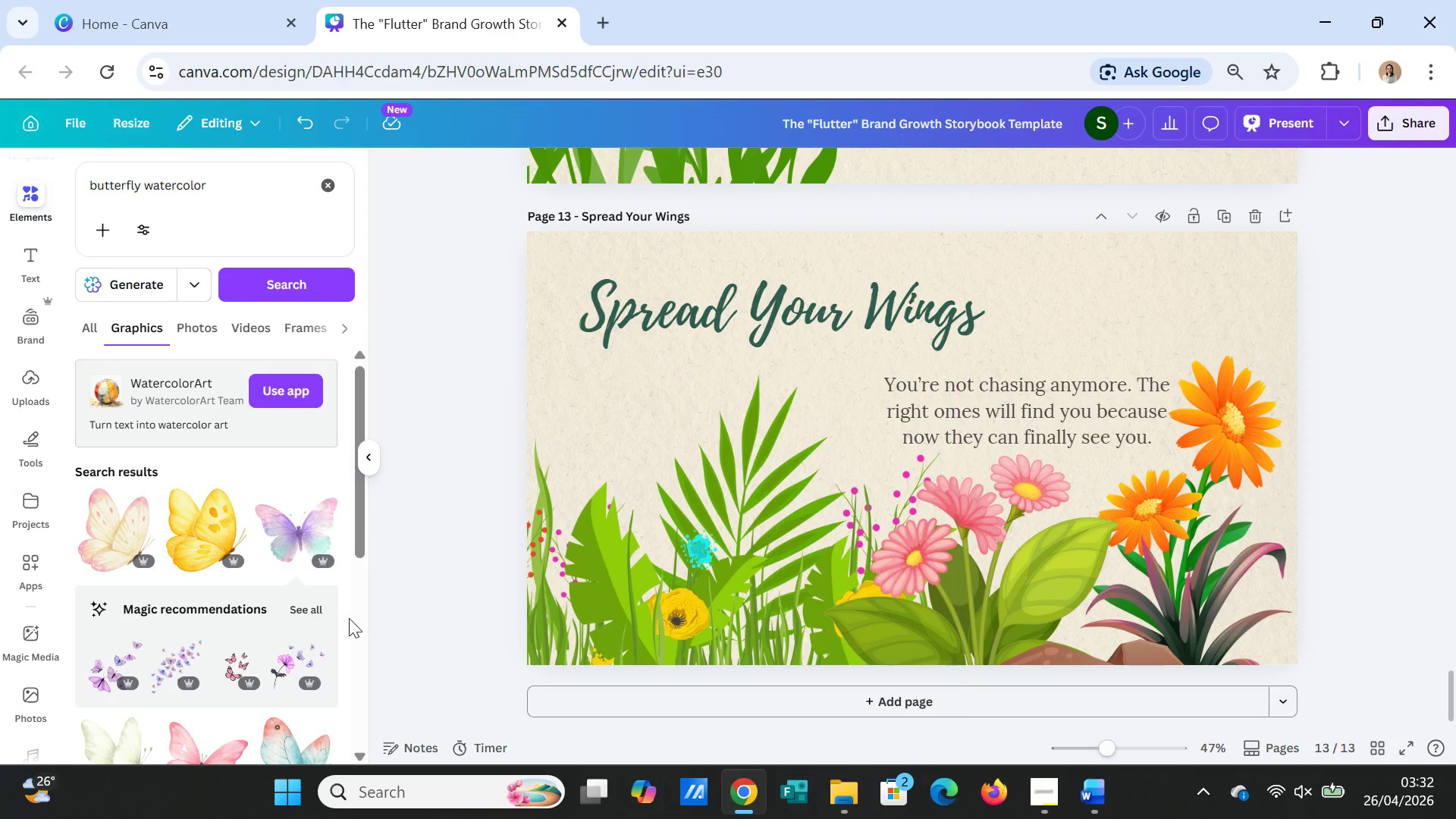 
scroll: coordinate [189, 614], scroll_direction: down, amount: 7.0
 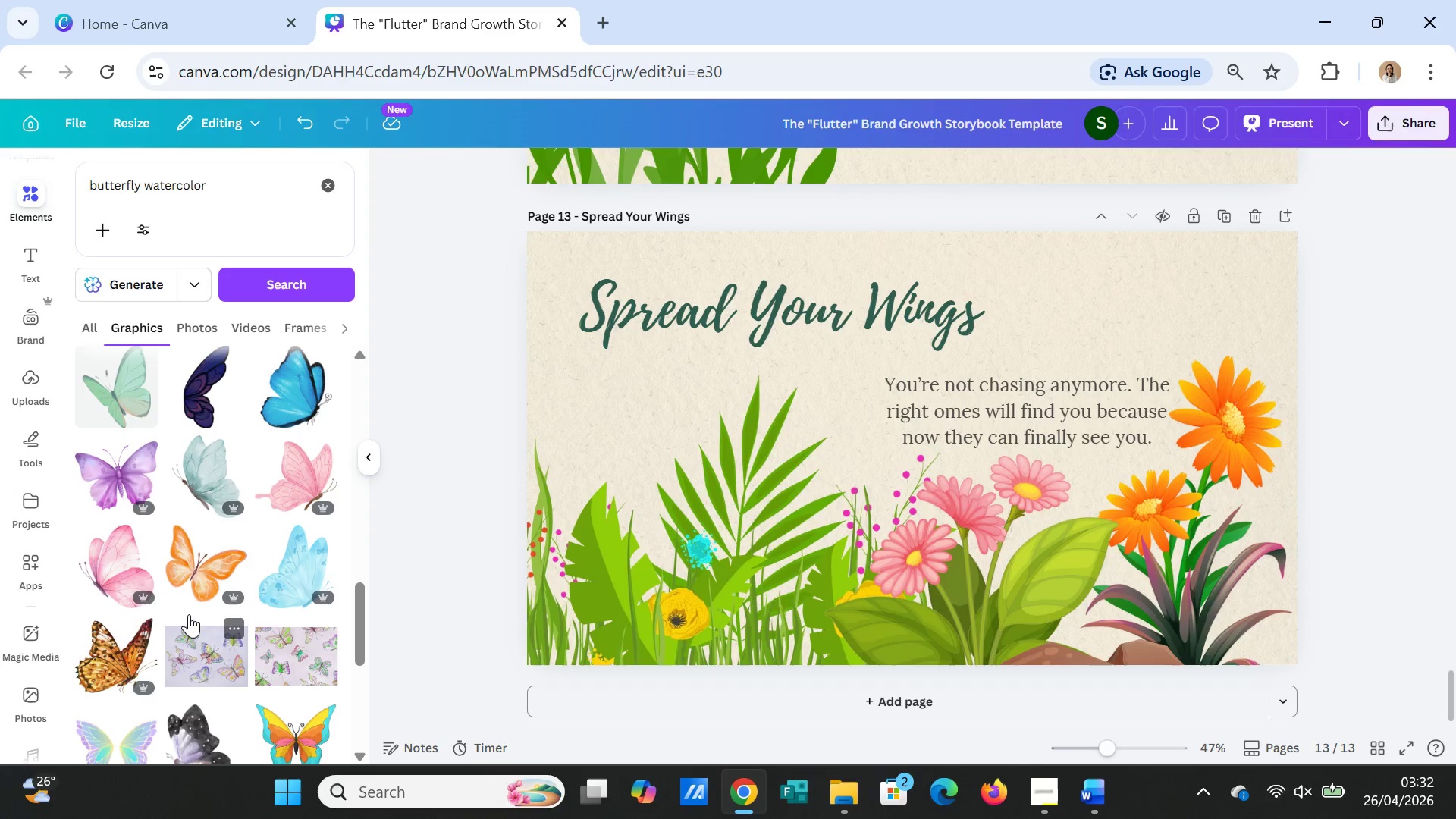 
left_click([111, 474])
 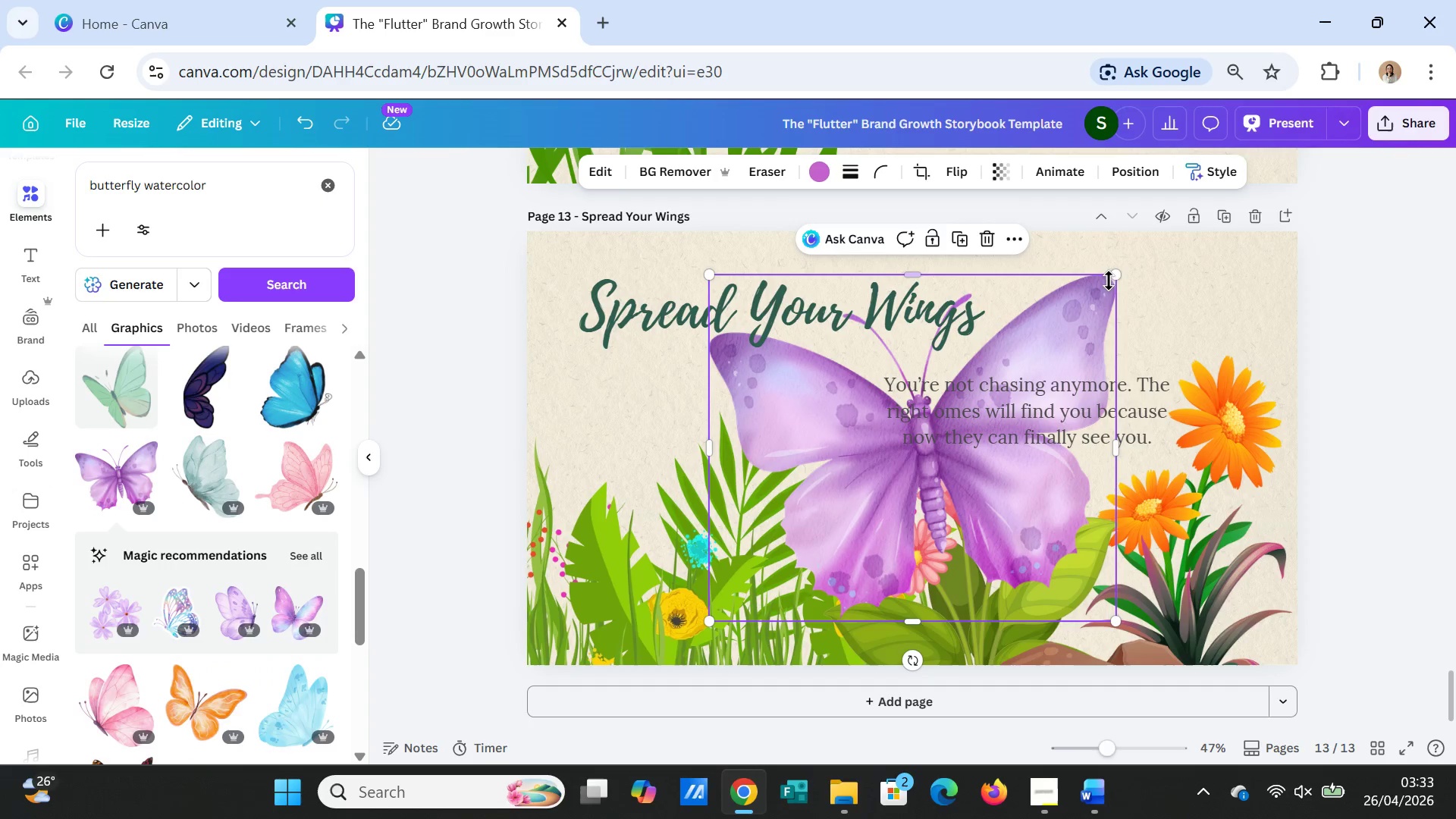 
scroll: coordinate [962, 441], scroll_direction: up, amount: 3.0
 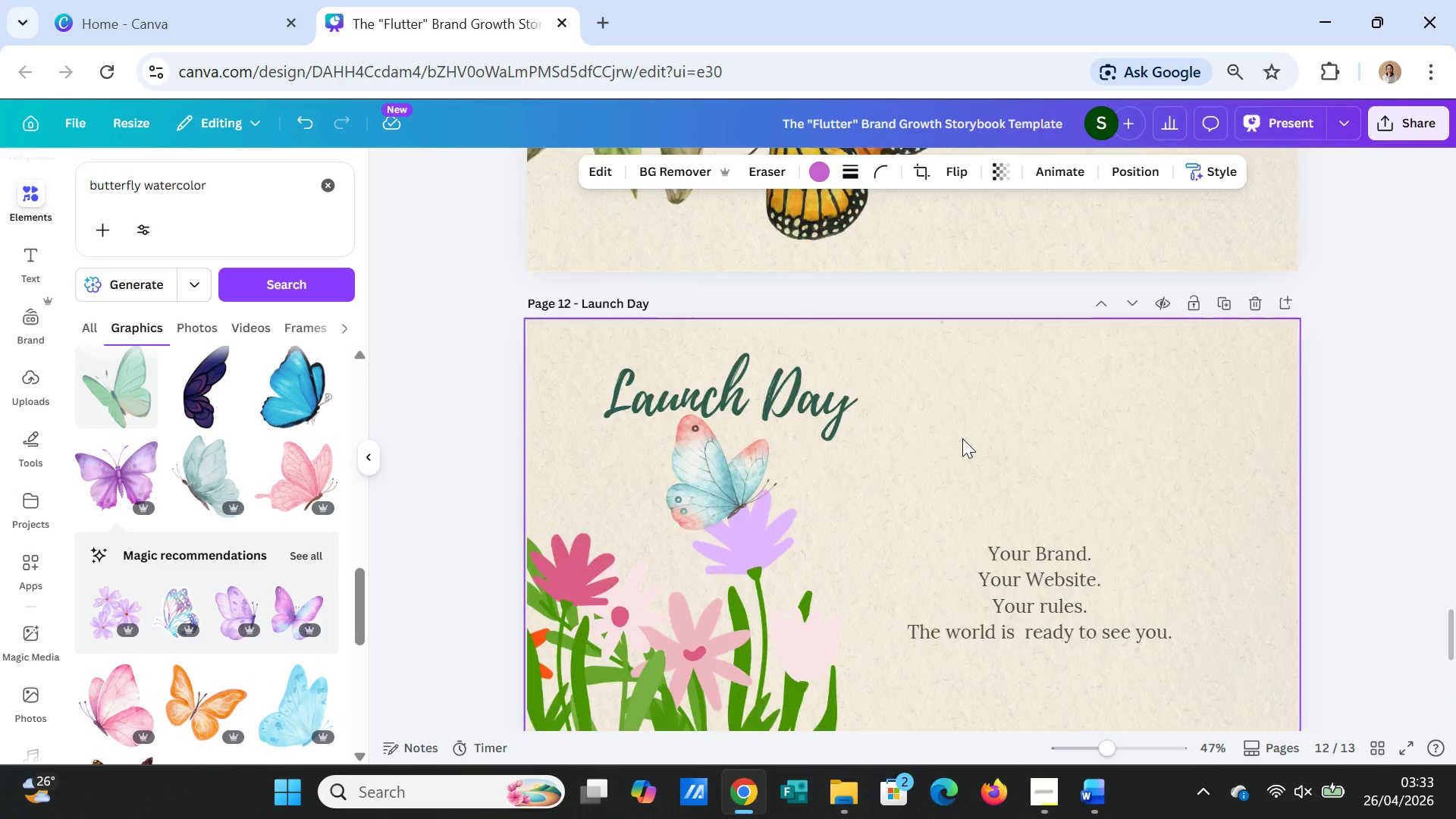 
scroll: coordinate [963, 431], scroll_direction: down, amount: 5.0
 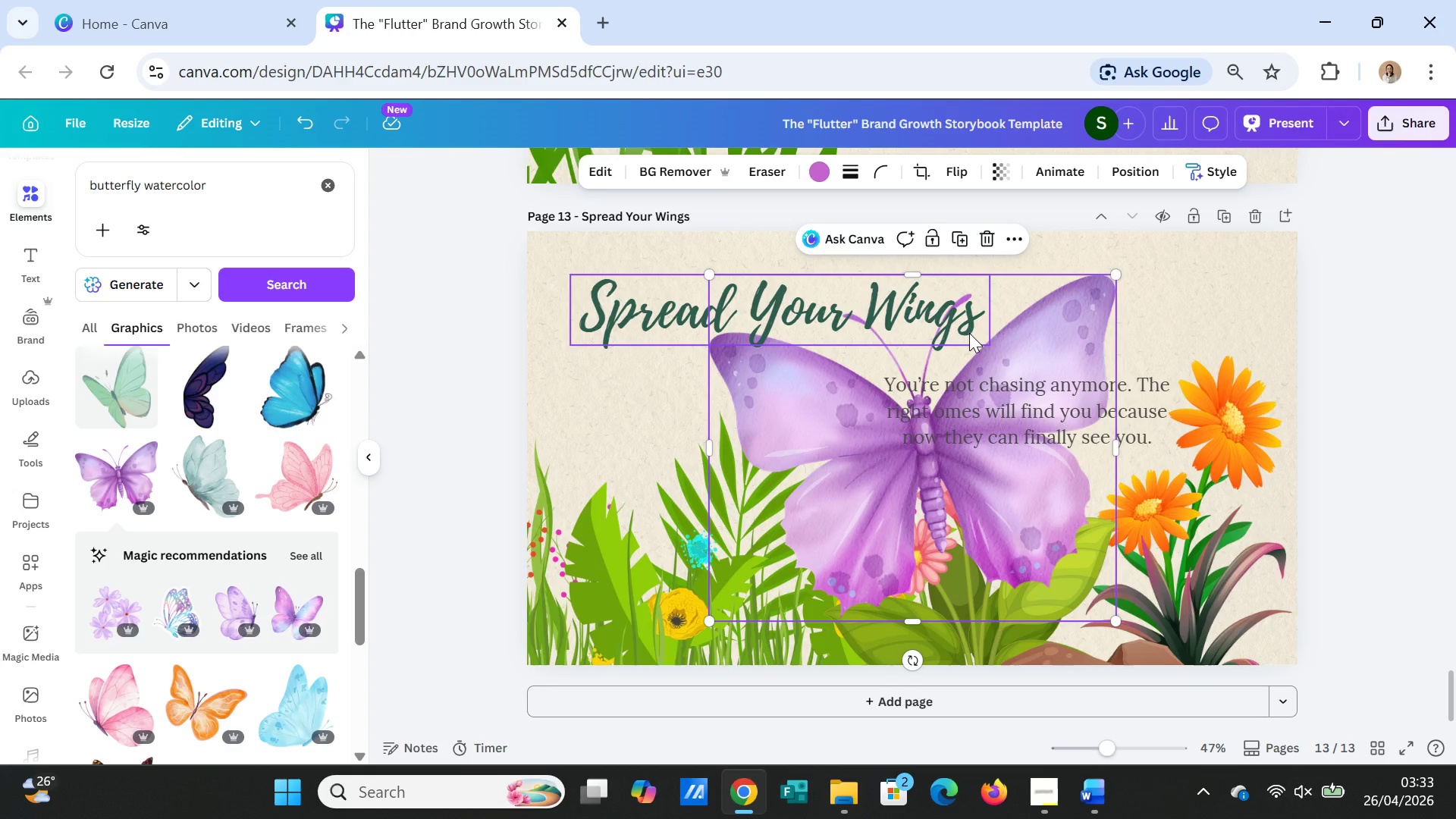 
key(Delete)
 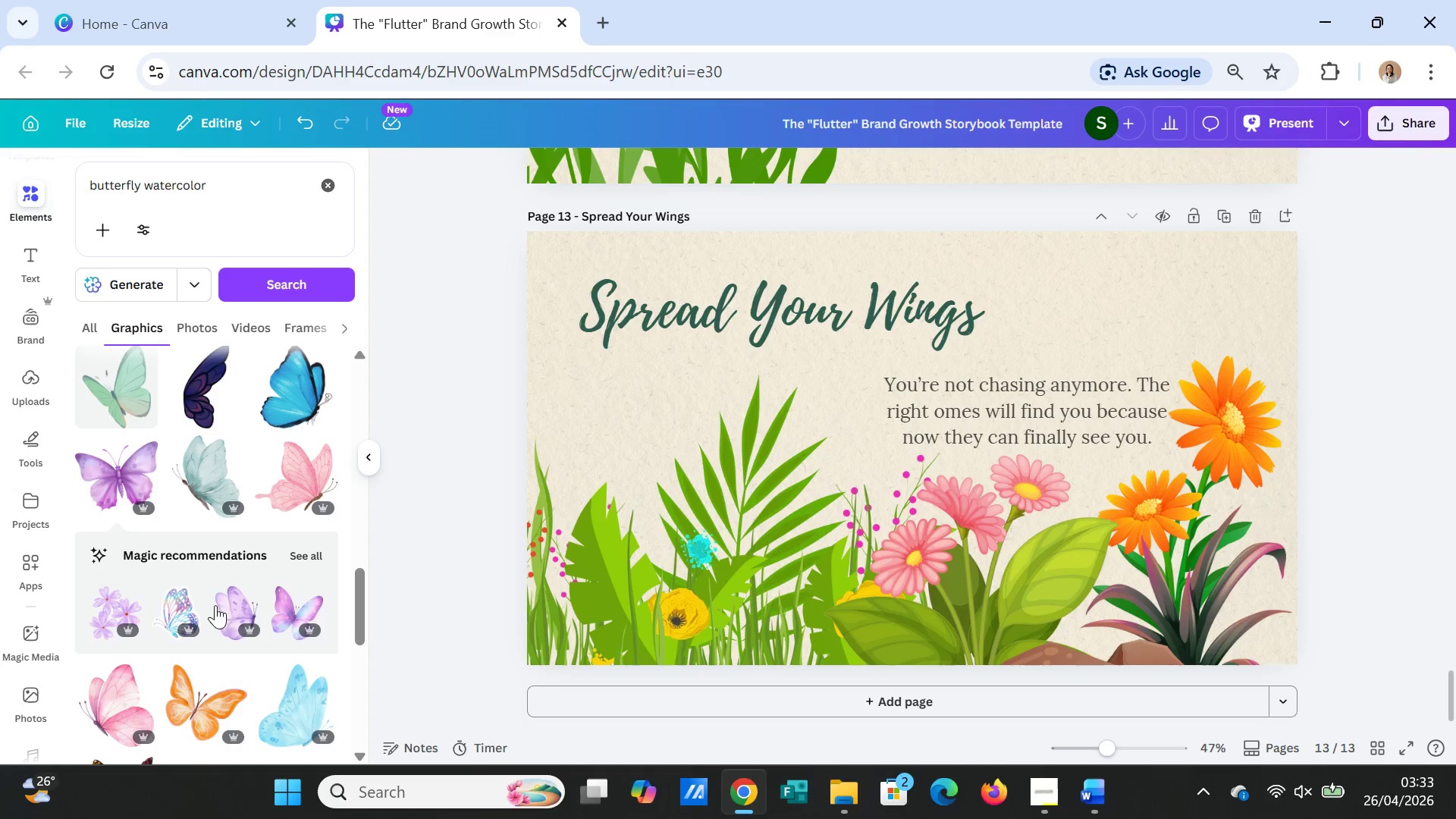 
scroll: coordinate [234, 623], scroll_direction: down, amount: 1.0
 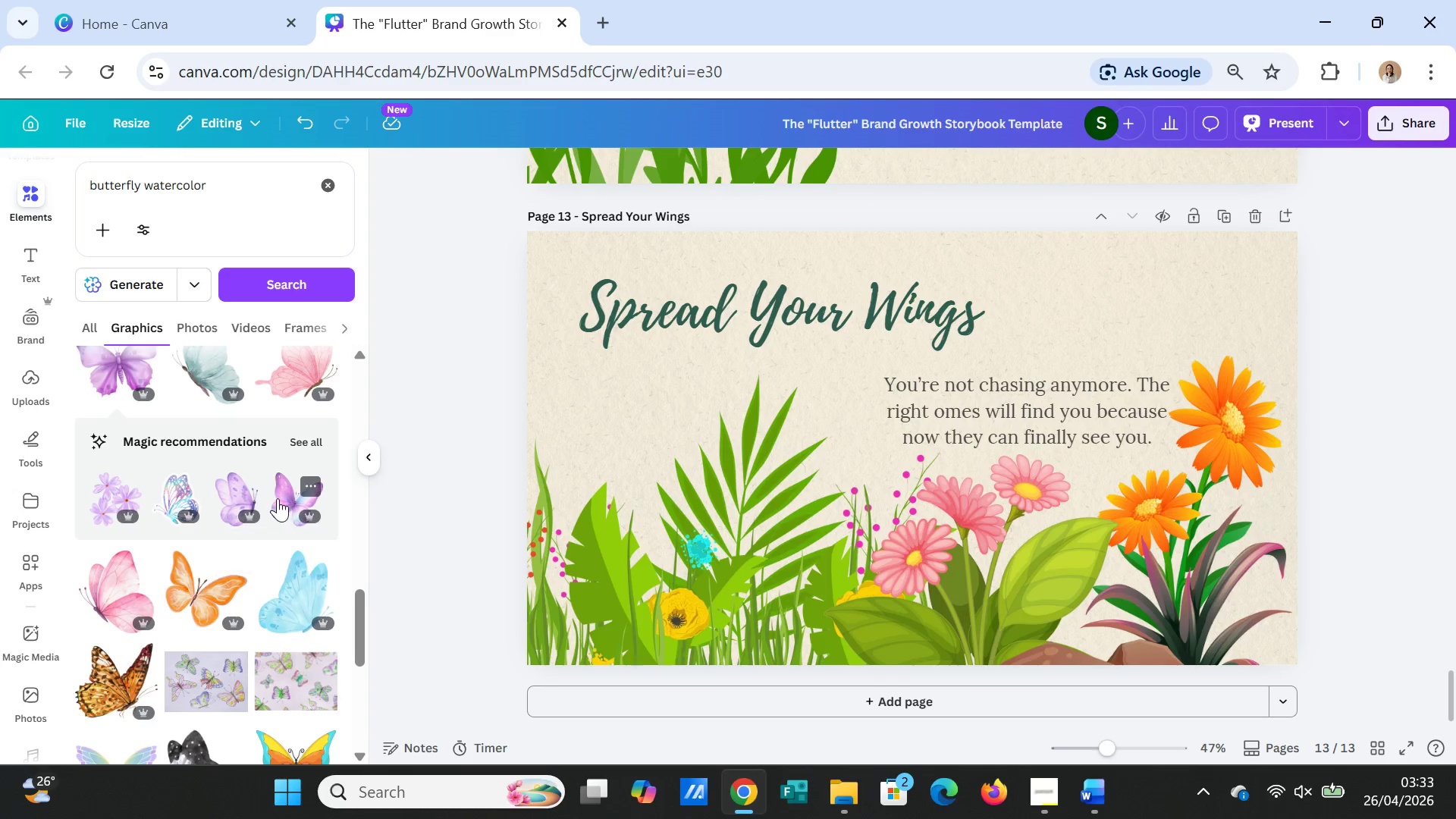 
left_click([278, 498])
 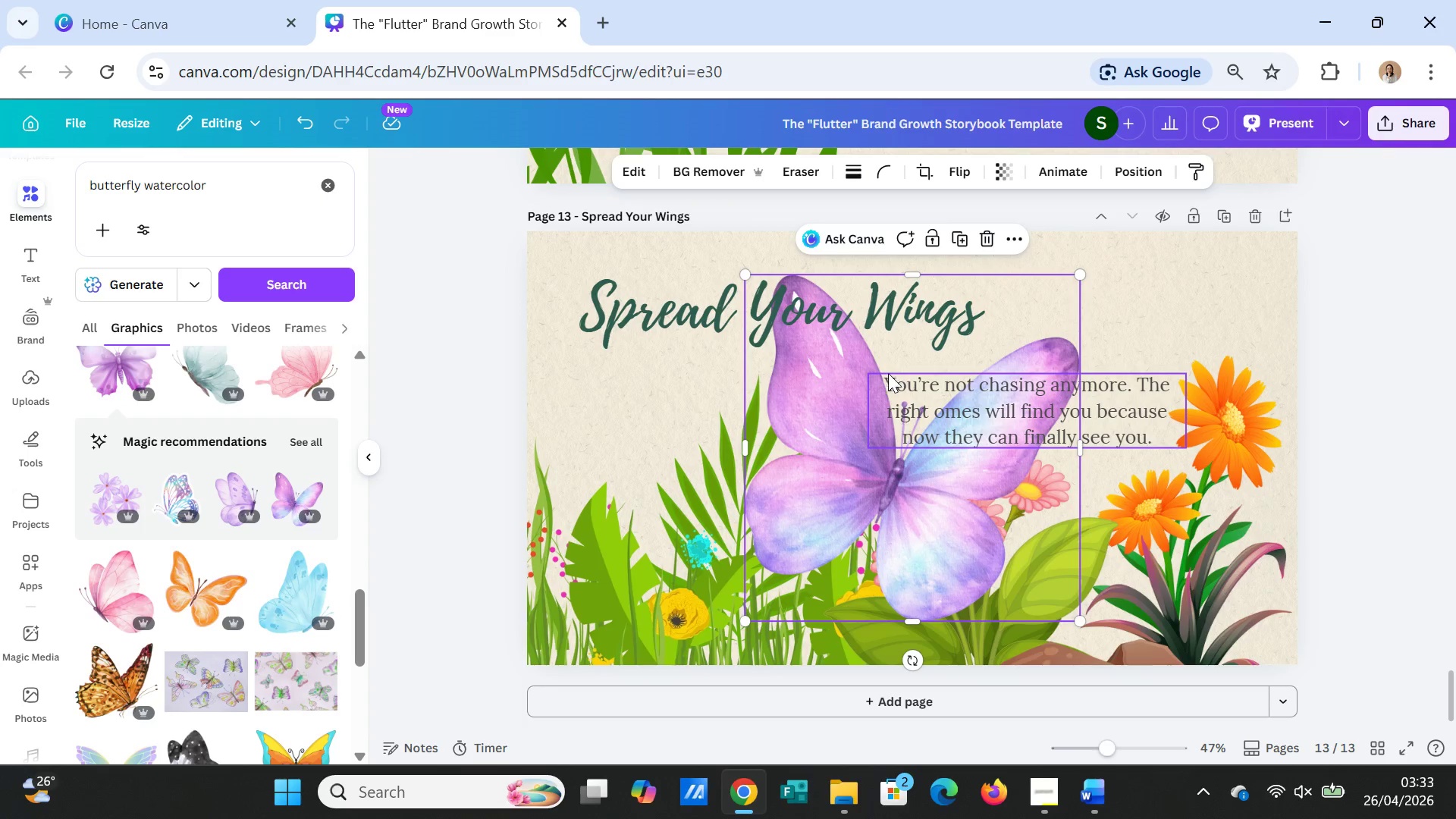 
left_click_drag(start_coordinate=[825, 378], to_coordinate=[637, 403])
 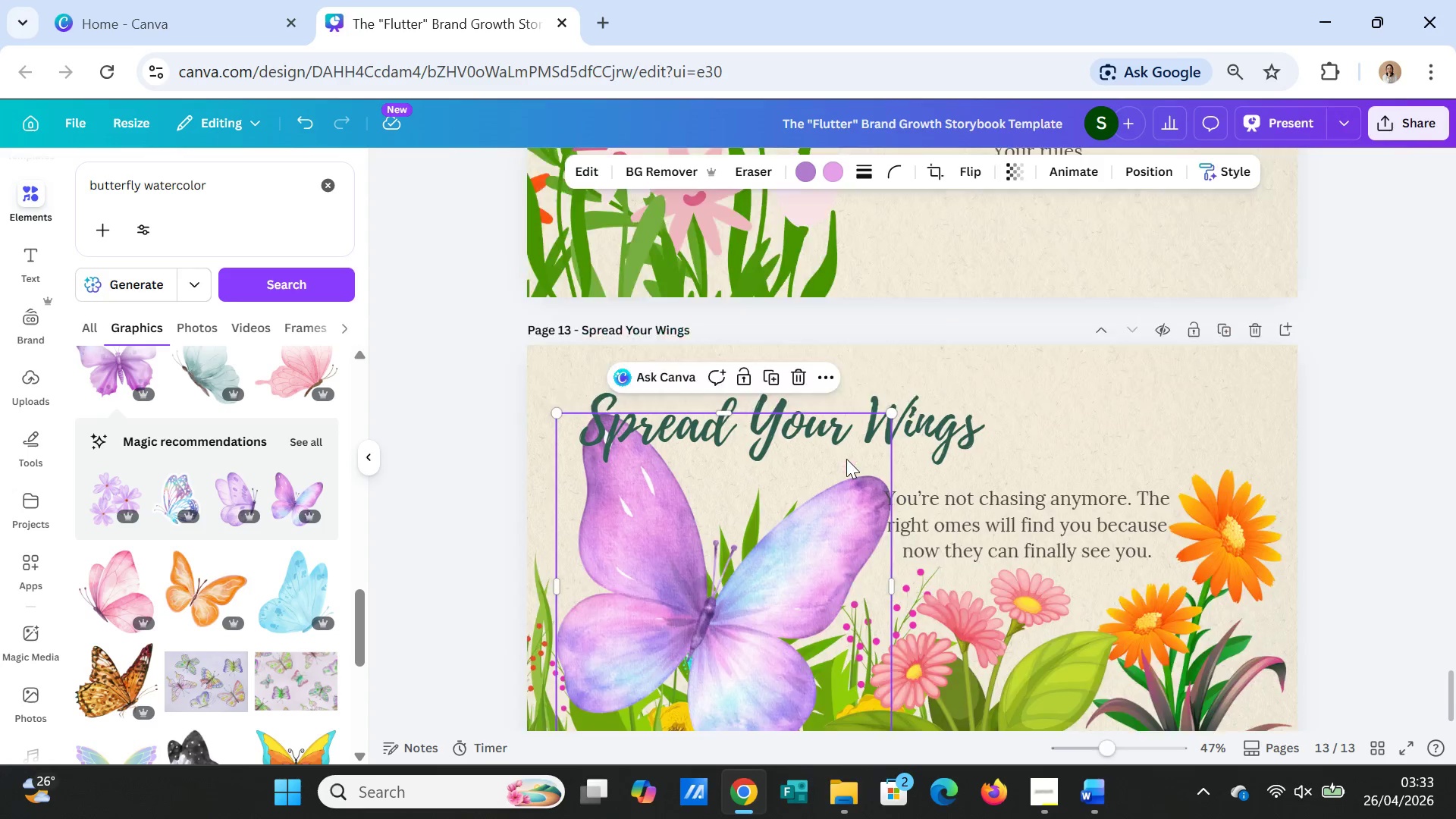 
scroll: coordinate [846, 459], scroll_direction: up, amount: 4.0
 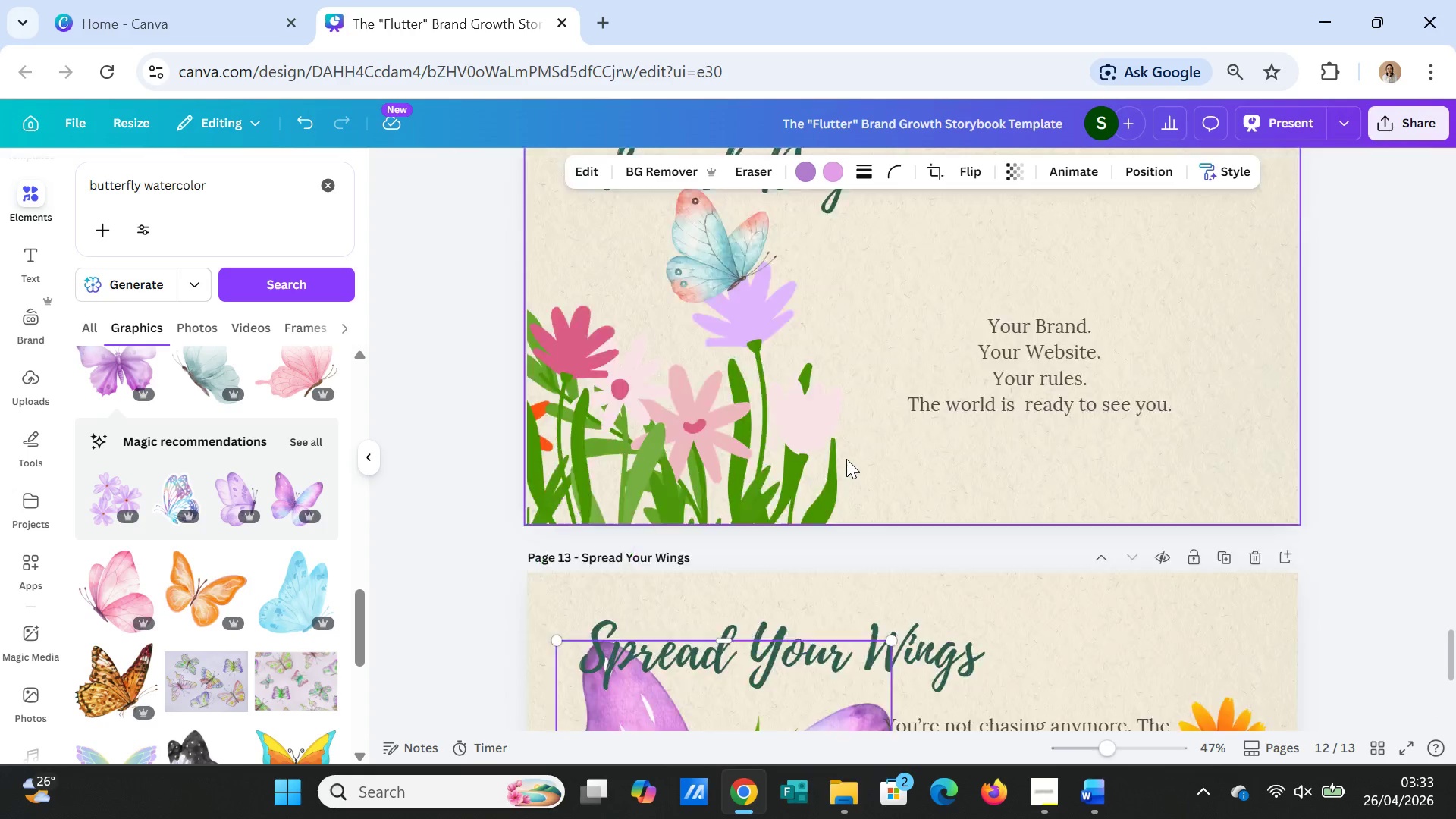 
scroll: coordinate [846, 459], scroll_direction: down, amount: 4.0
 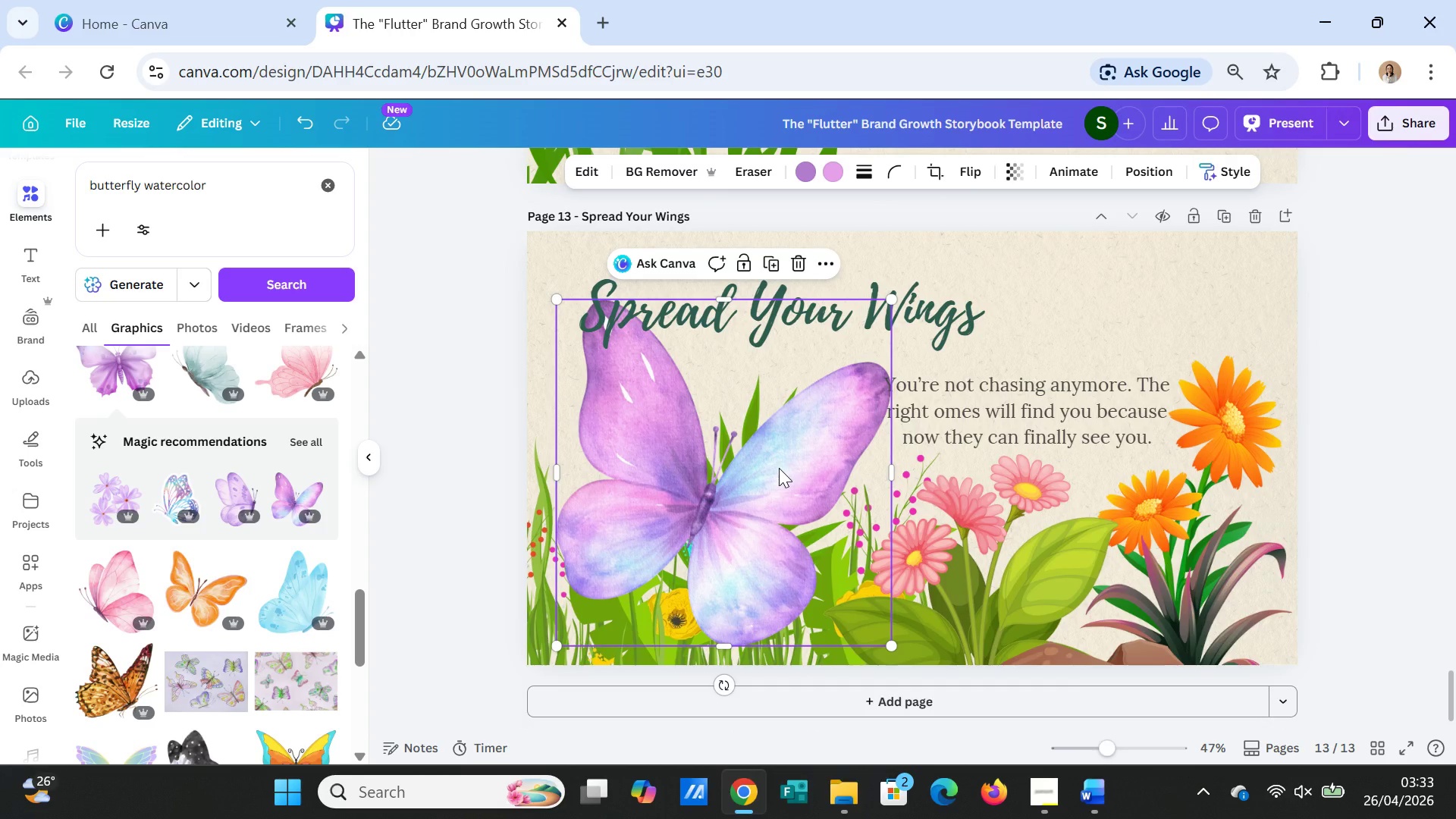 
key(Delete)
 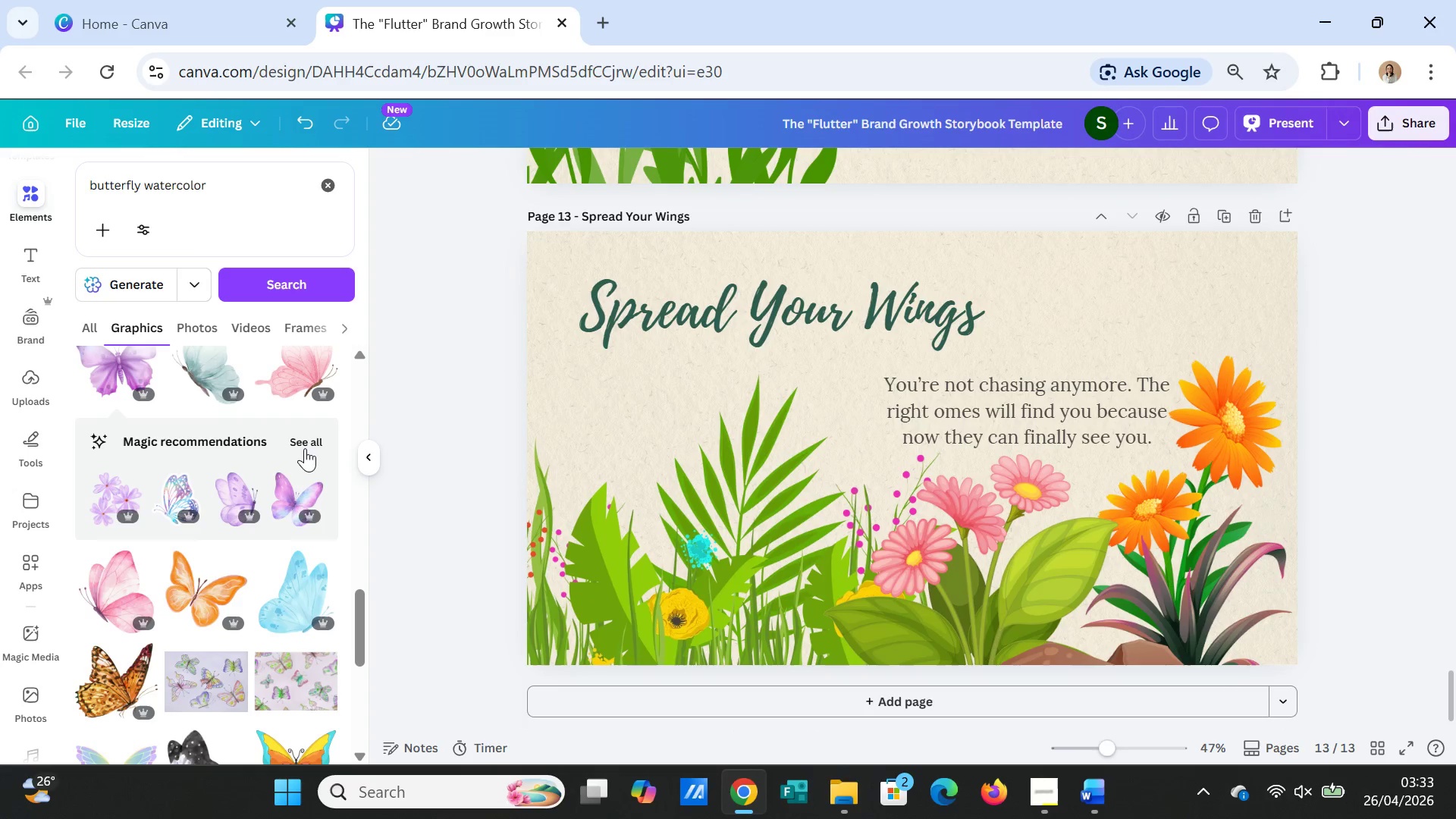 
left_click([309, 441])
 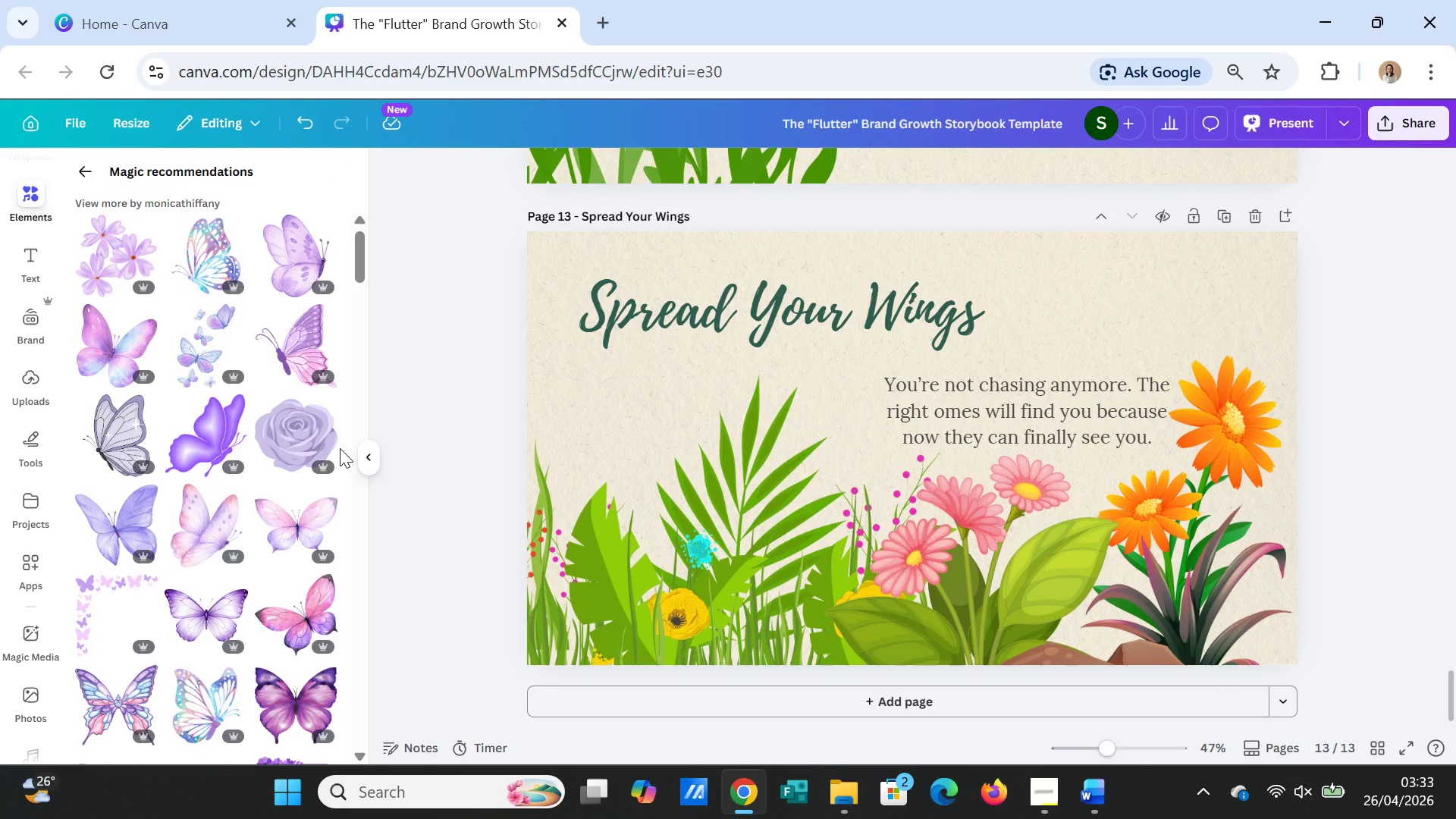 
wait(10.69)
 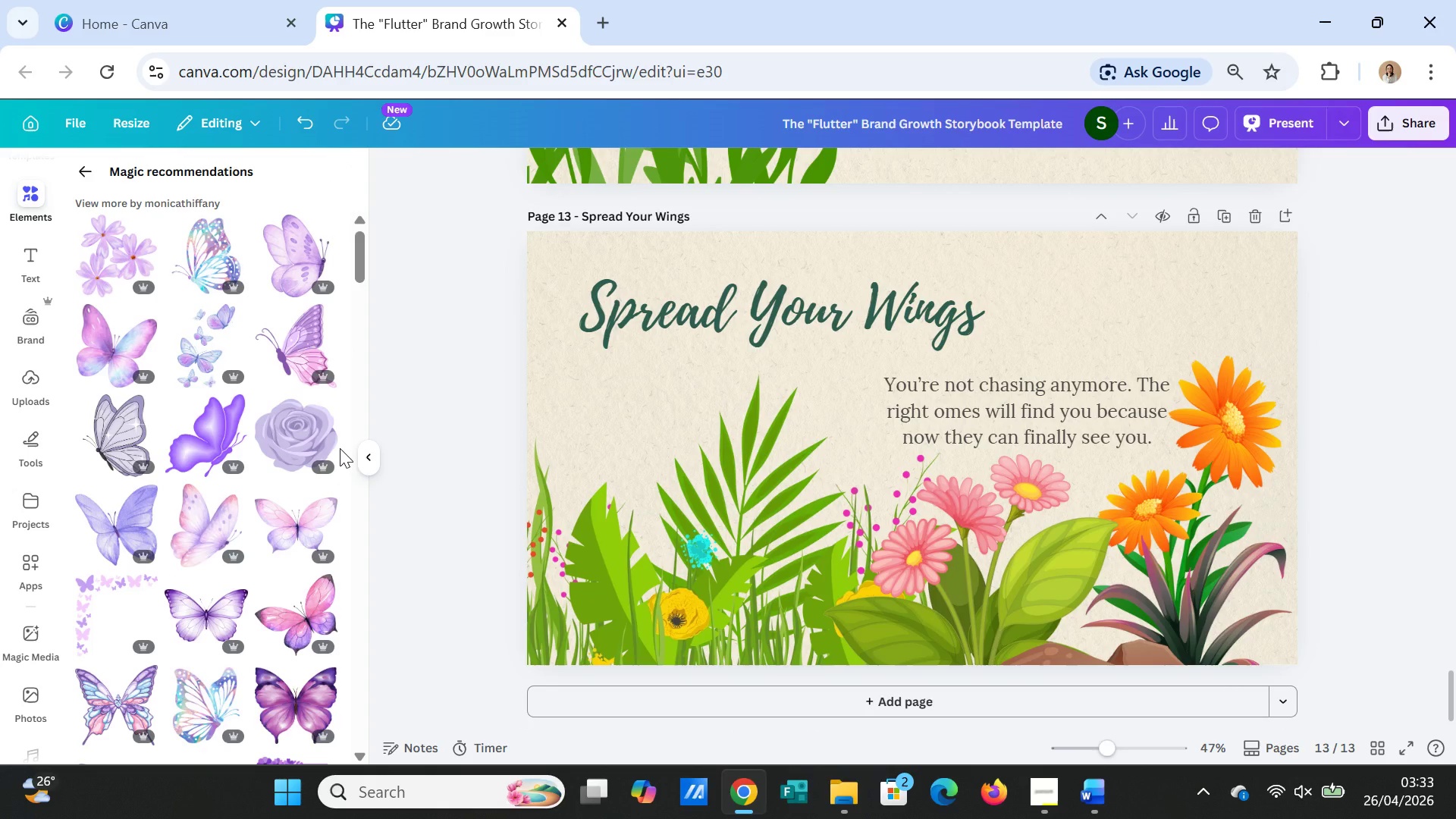 
left_click([81, 171])
 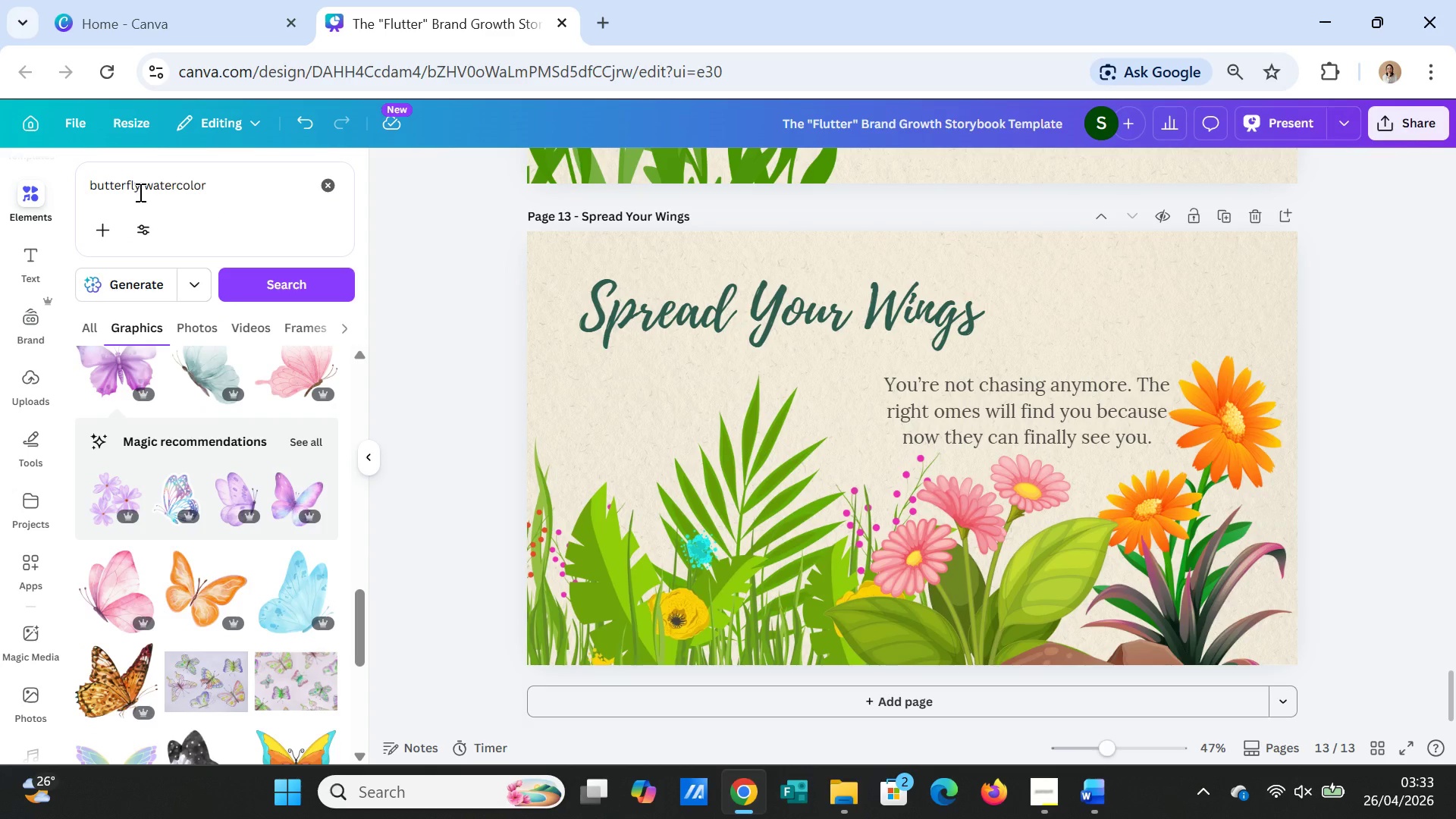 
left_click([139, 192])
 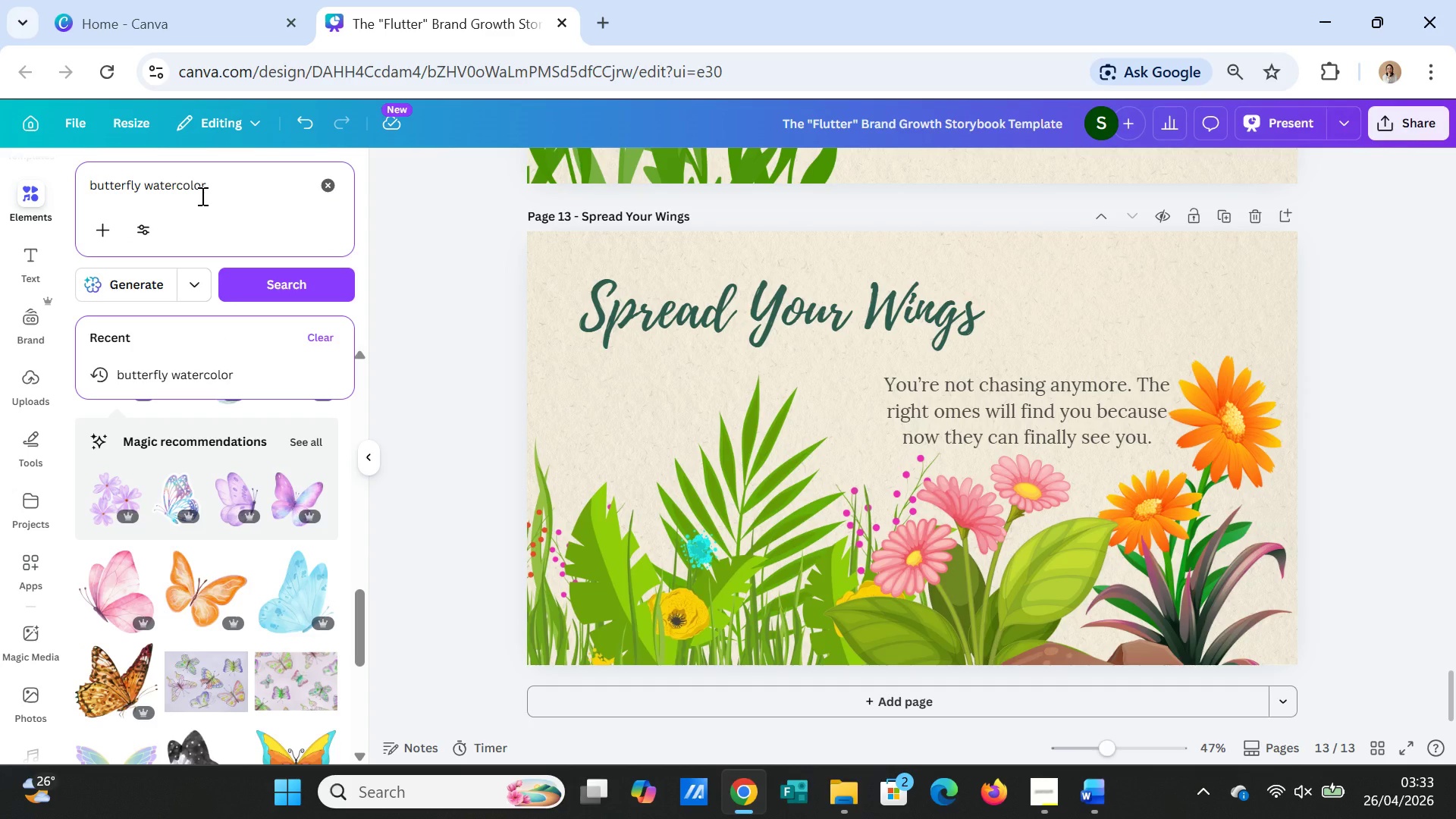 
type( flying )
 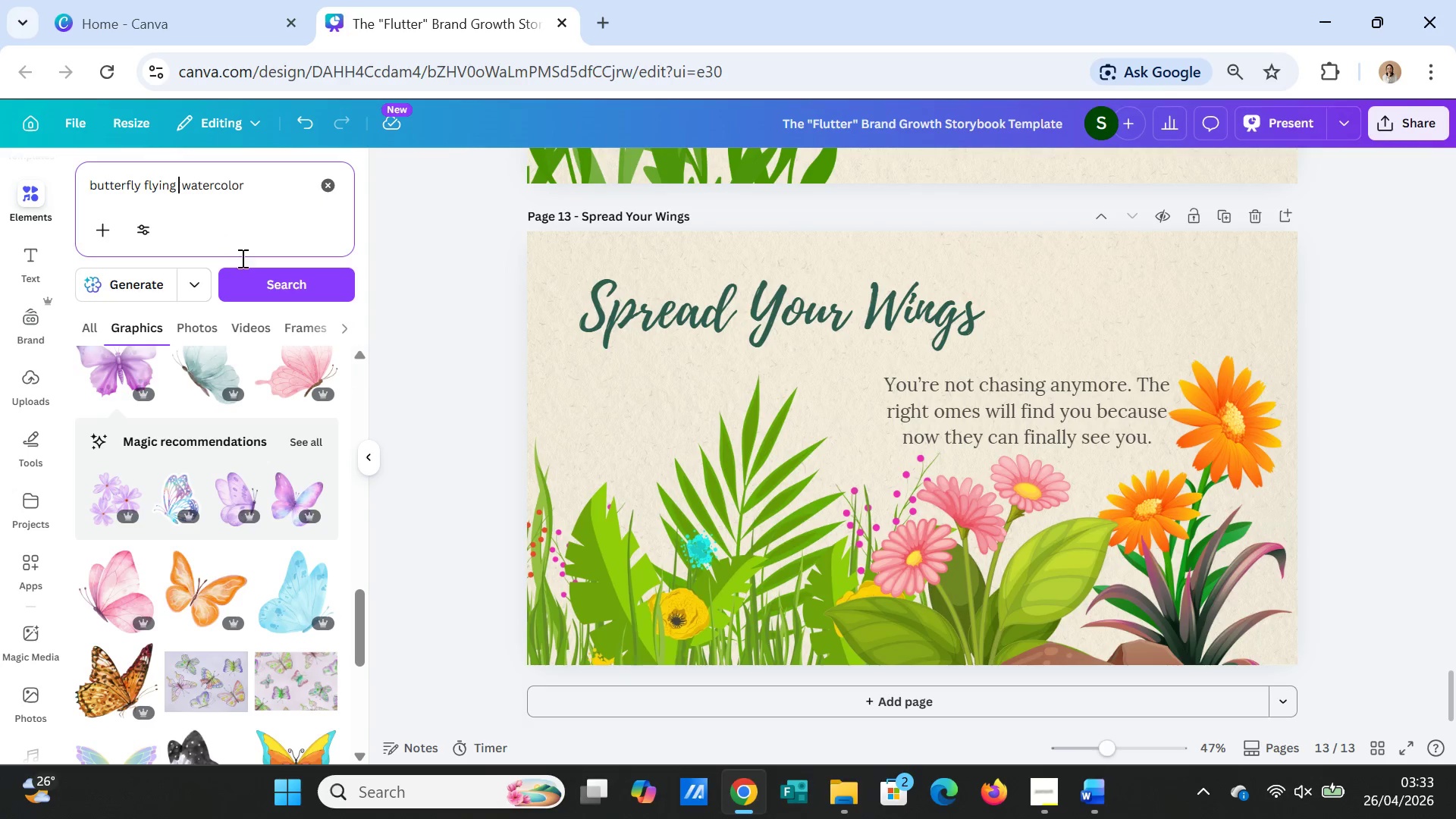 
mouse_move([248, 281])
 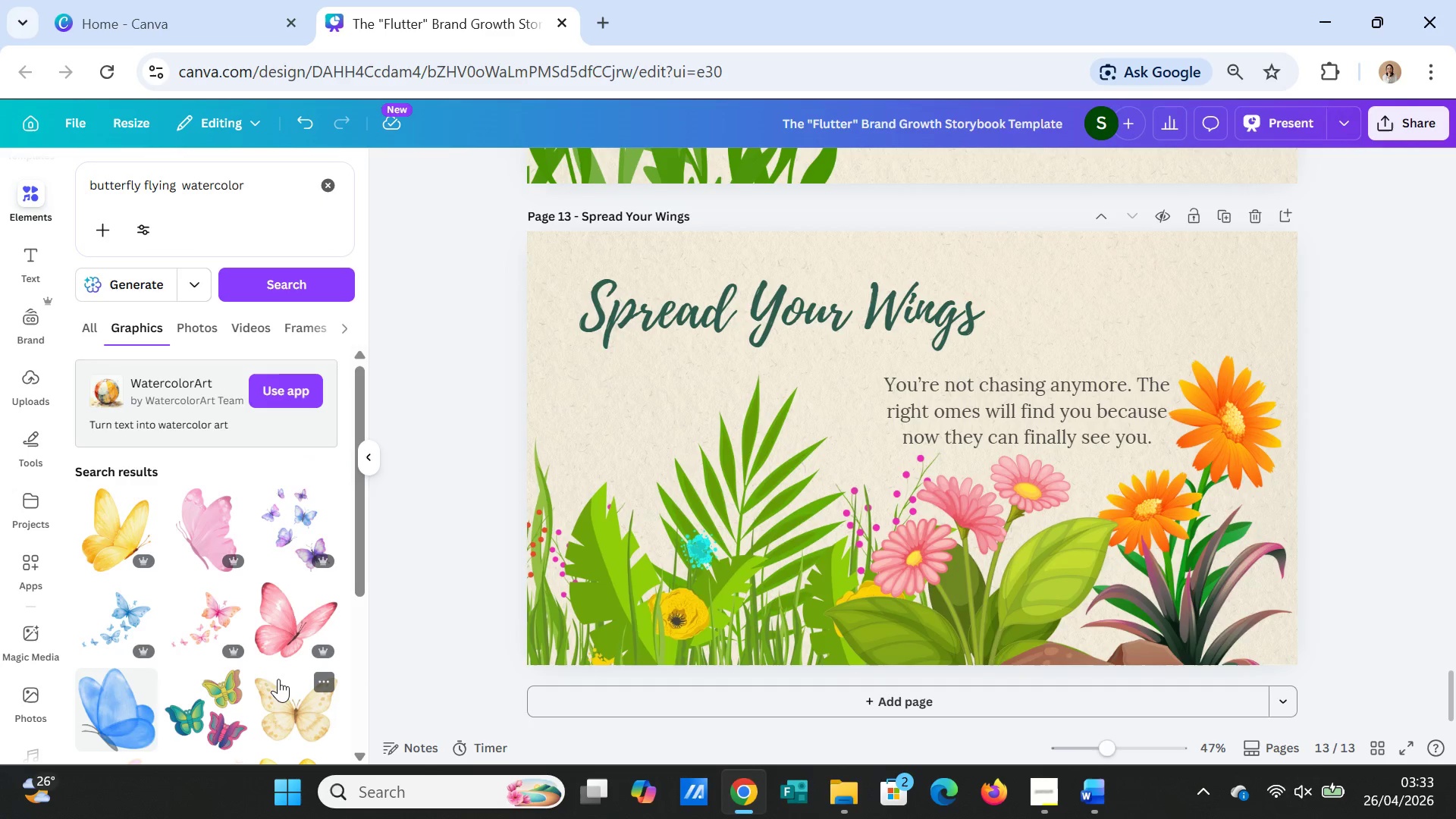 
scroll: coordinate [252, 620], scroll_direction: down, amount: 7.0
 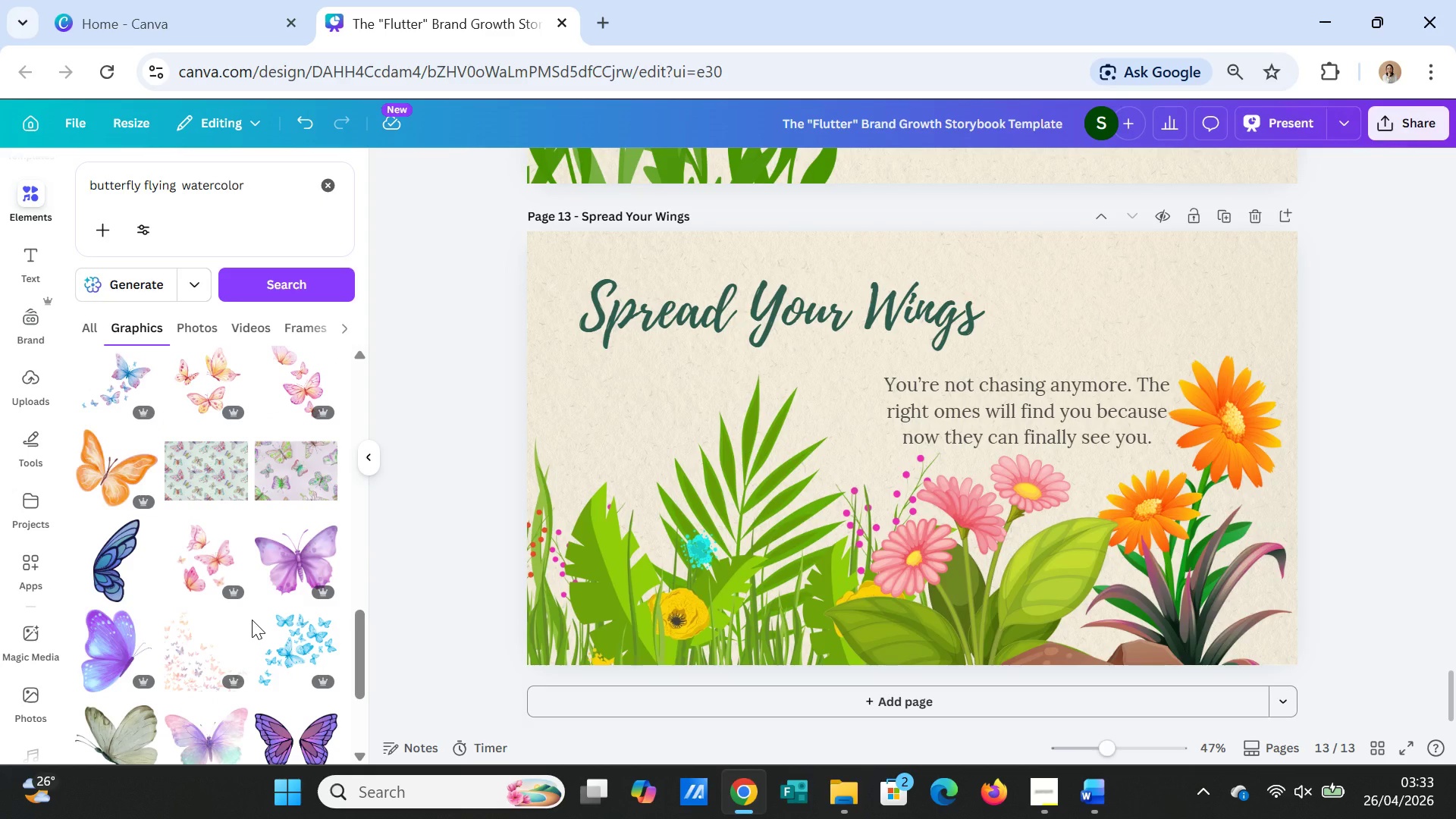 
scroll: coordinate [252, 620], scroll_direction: down, amount: 2.0
 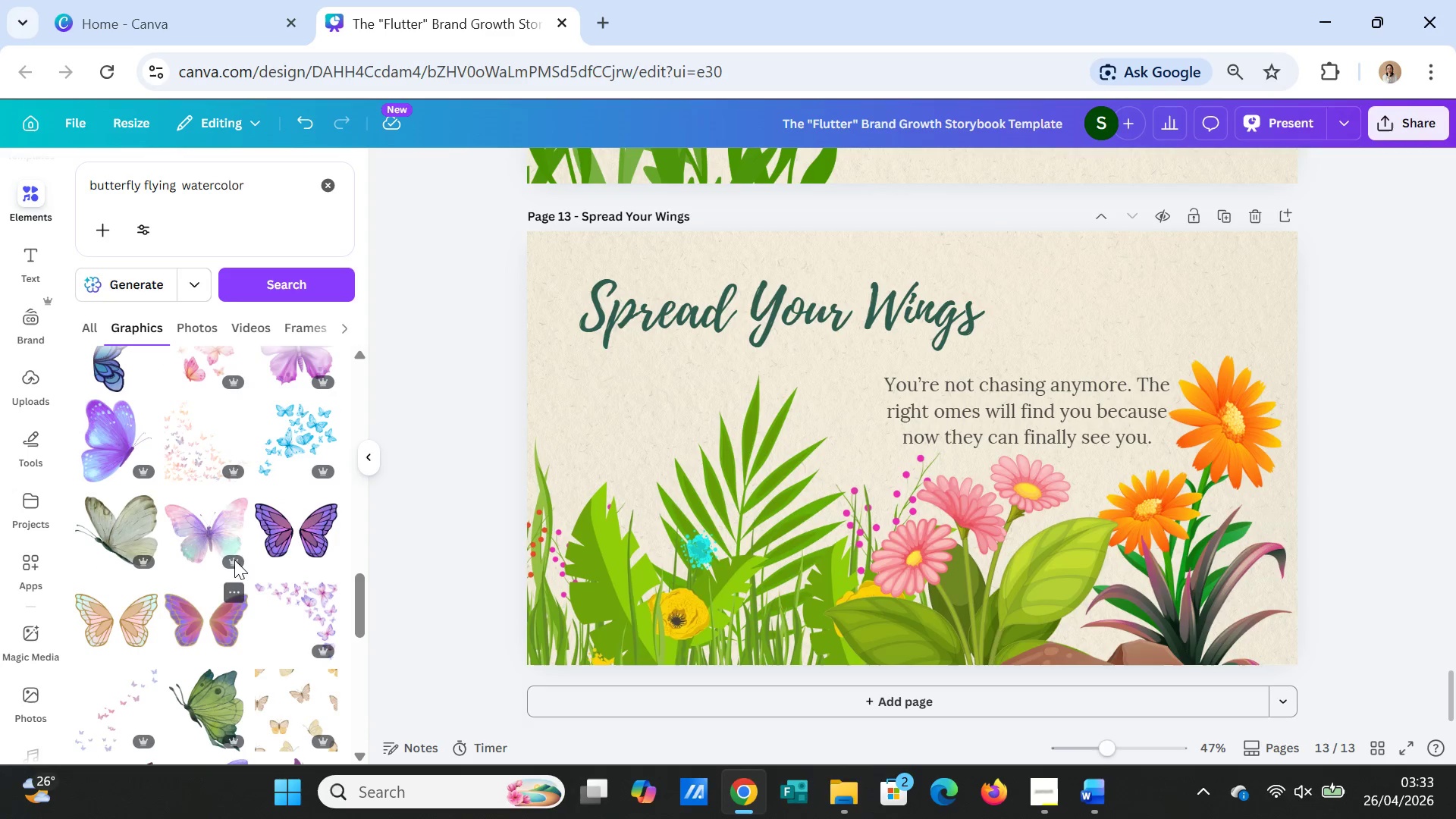 
left_click([190, 544])
 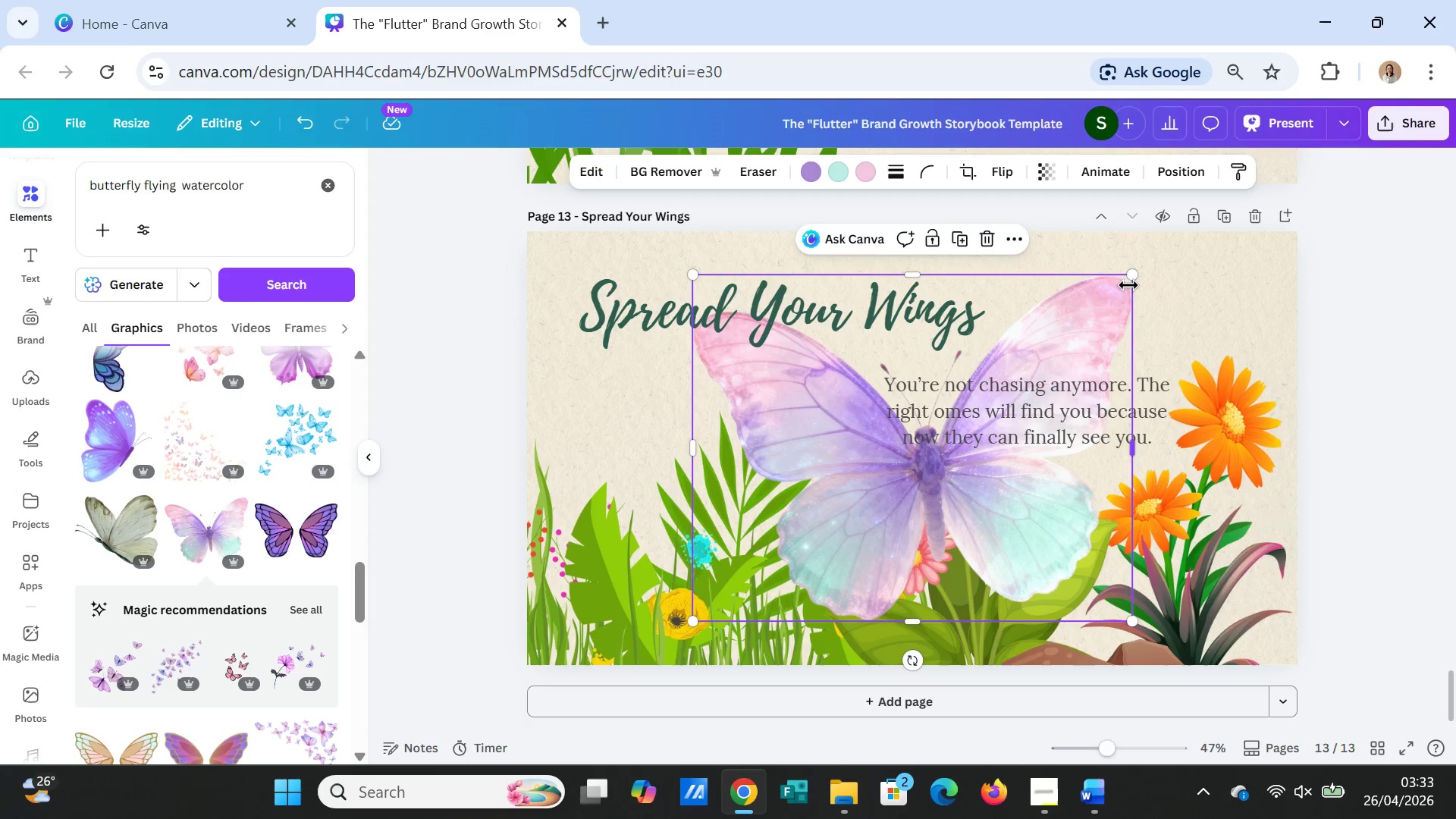 
left_click_drag(start_coordinate=[1128, 278], to_coordinate=[931, 428])
 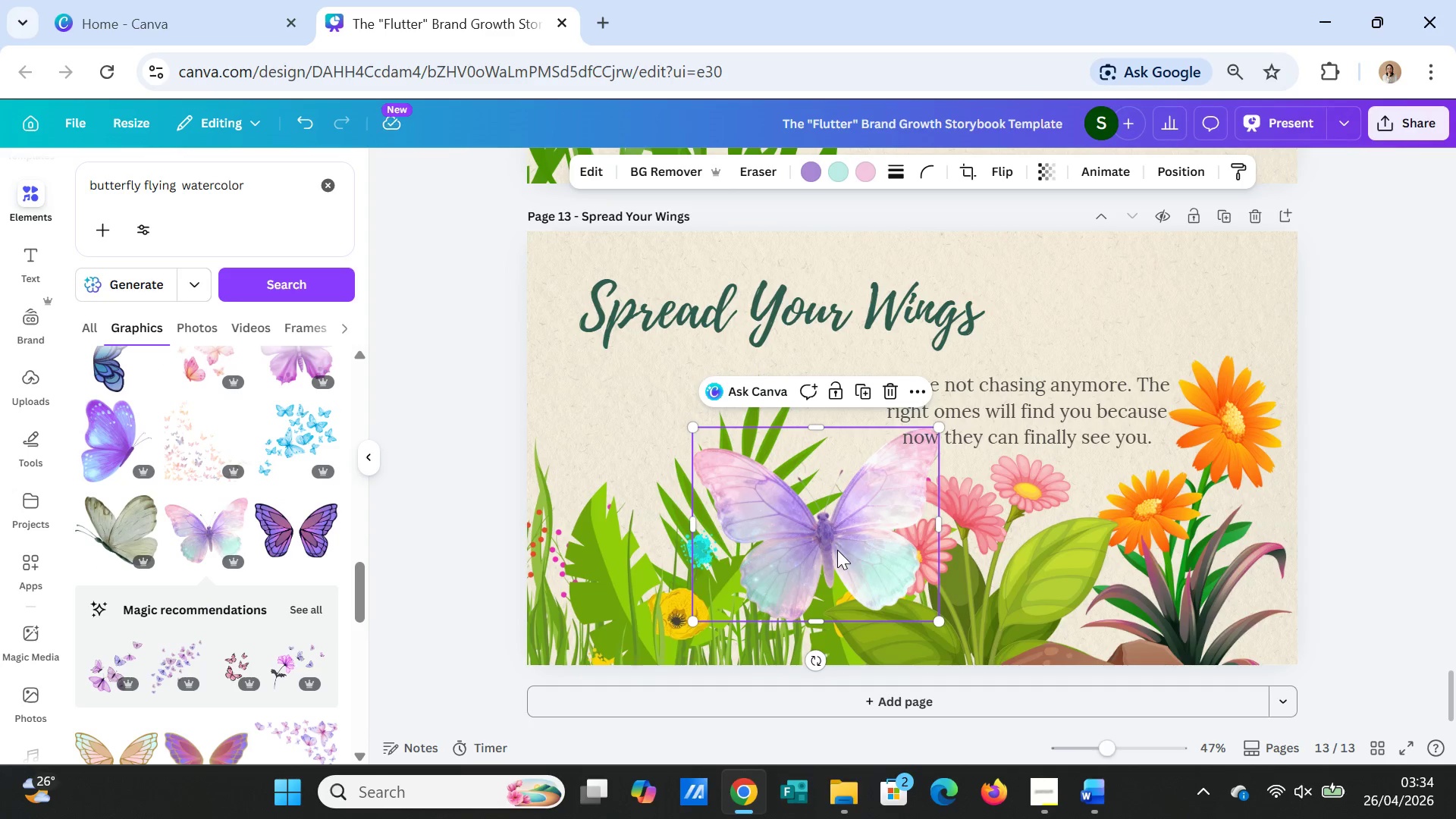 
left_click_drag(start_coordinate=[837, 550], to_coordinate=[838, 452])
 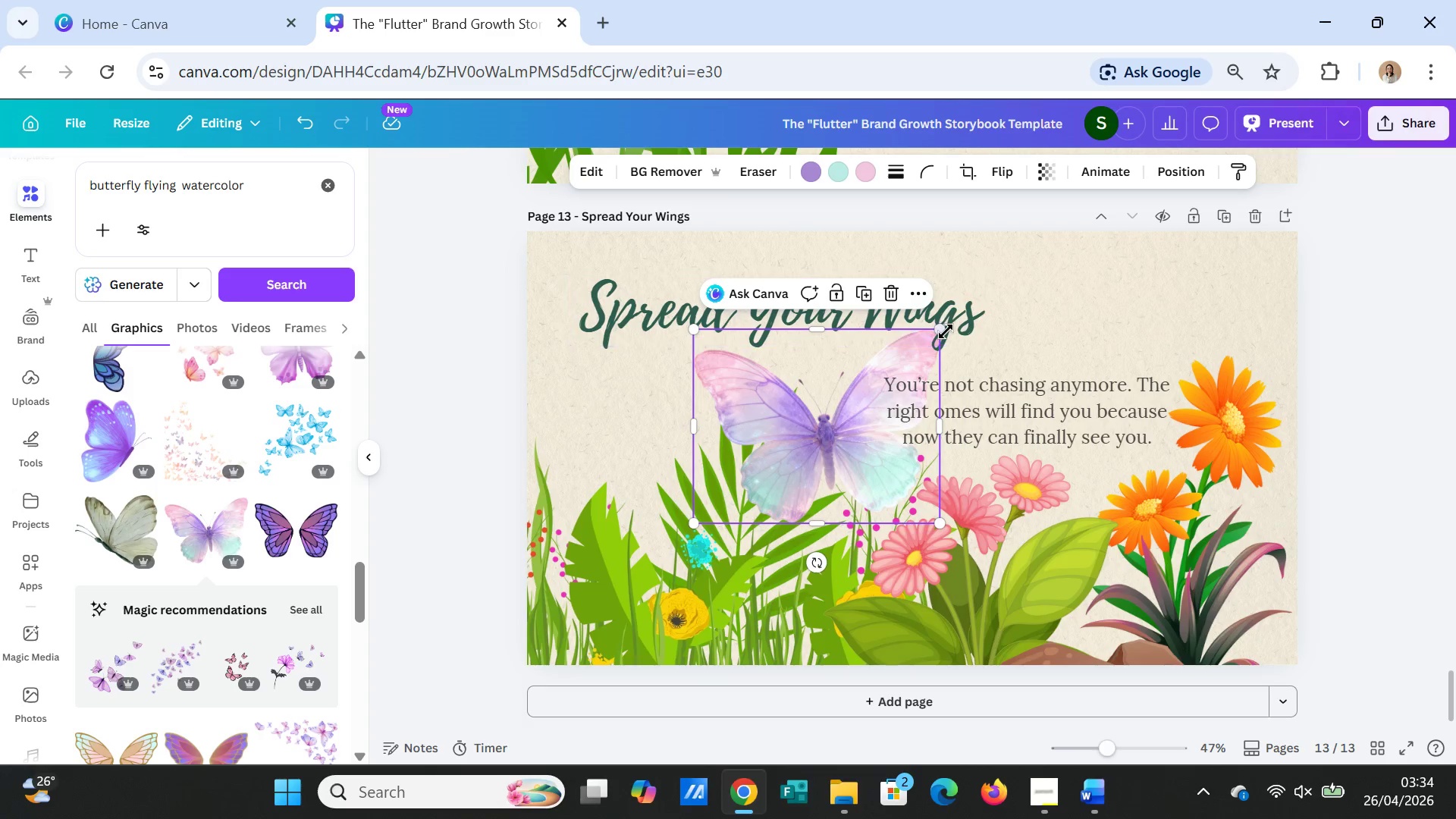 
left_click_drag(start_coordinate=[943, 330], to_coordinate=[888, 392])
 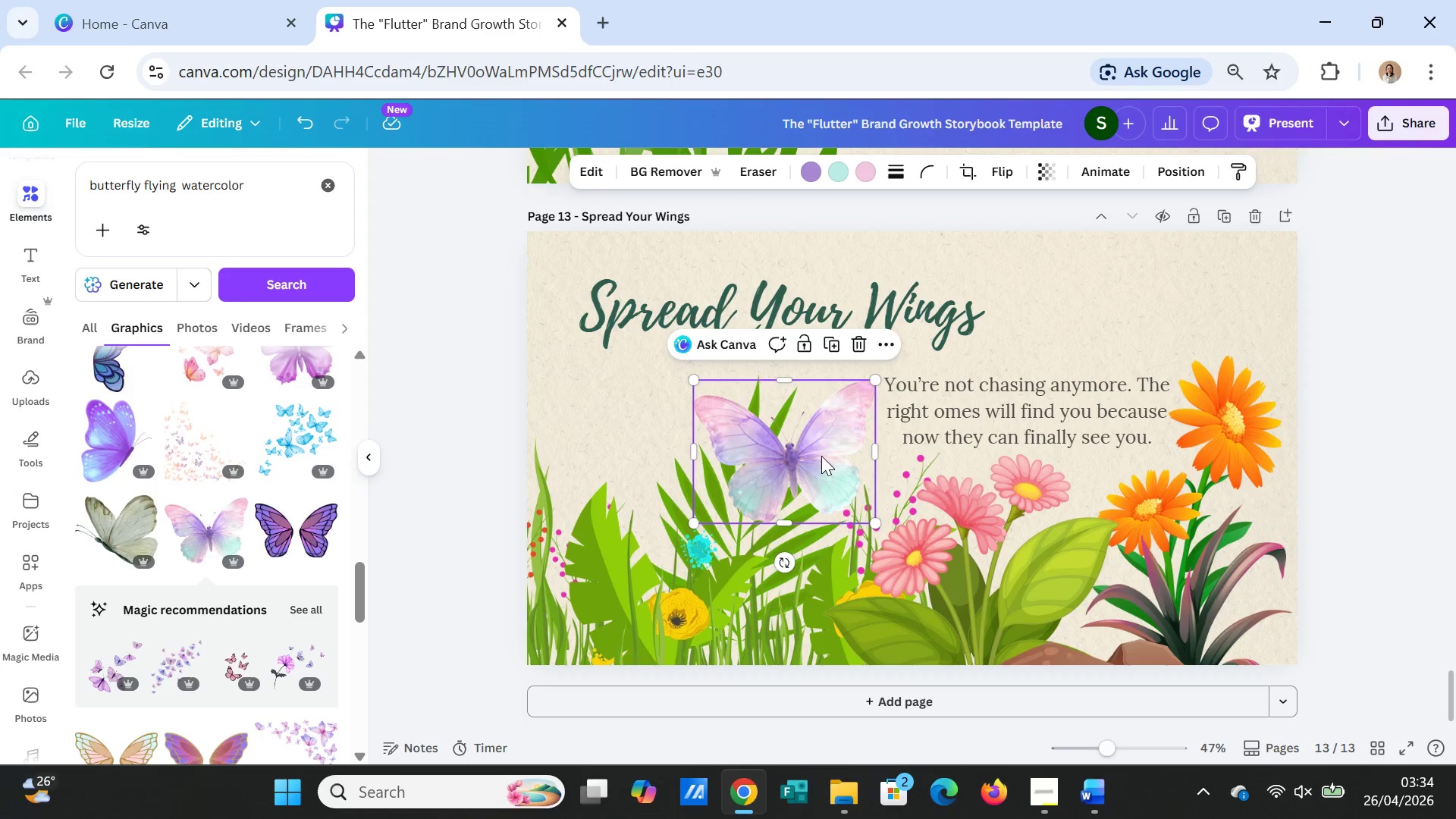 
left_click_drag(start_coordinate=[821, 456], to_coordinate=[673, 440])
 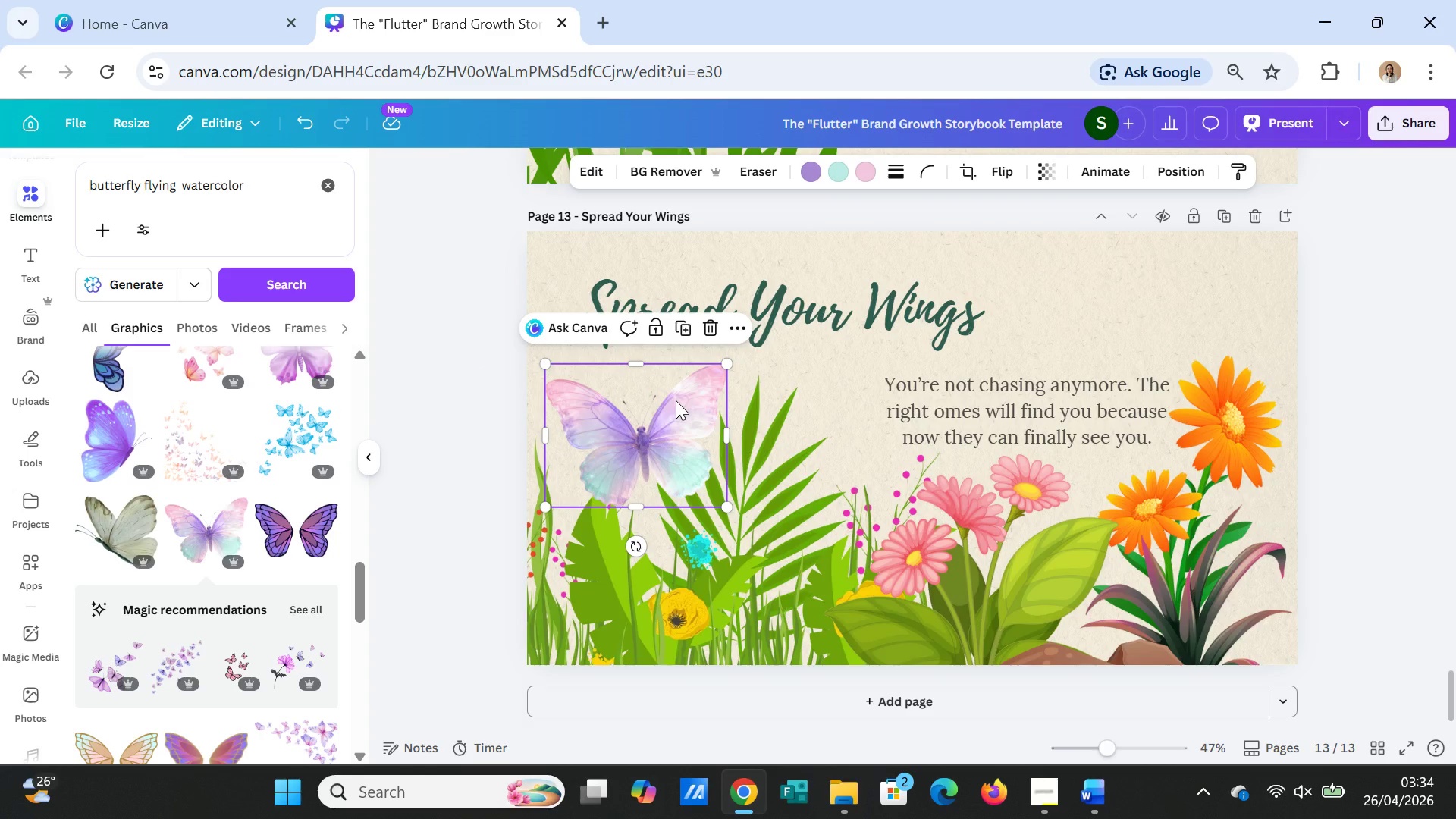 
key(Delete)
 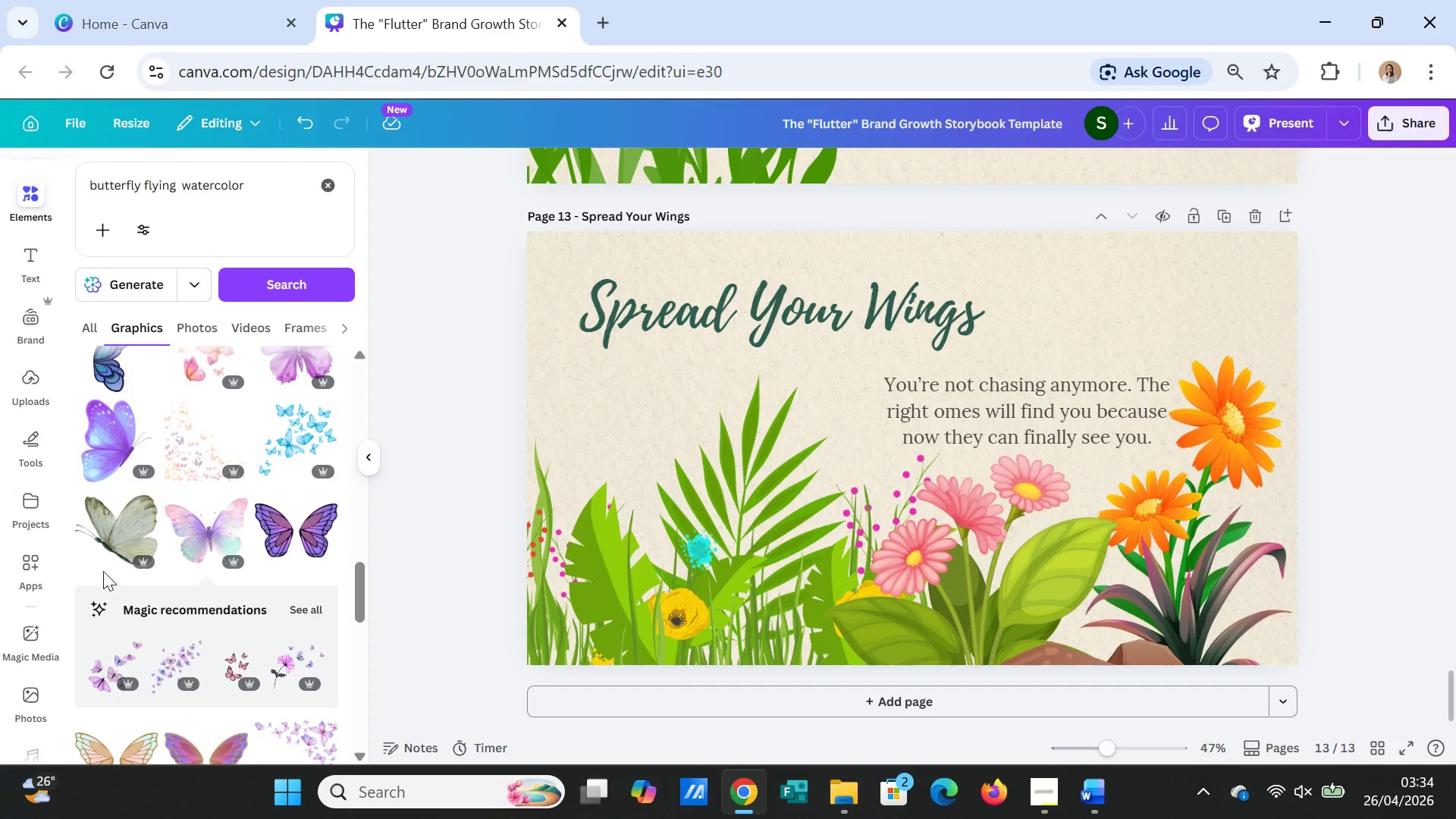 
left_click([133, 549])
 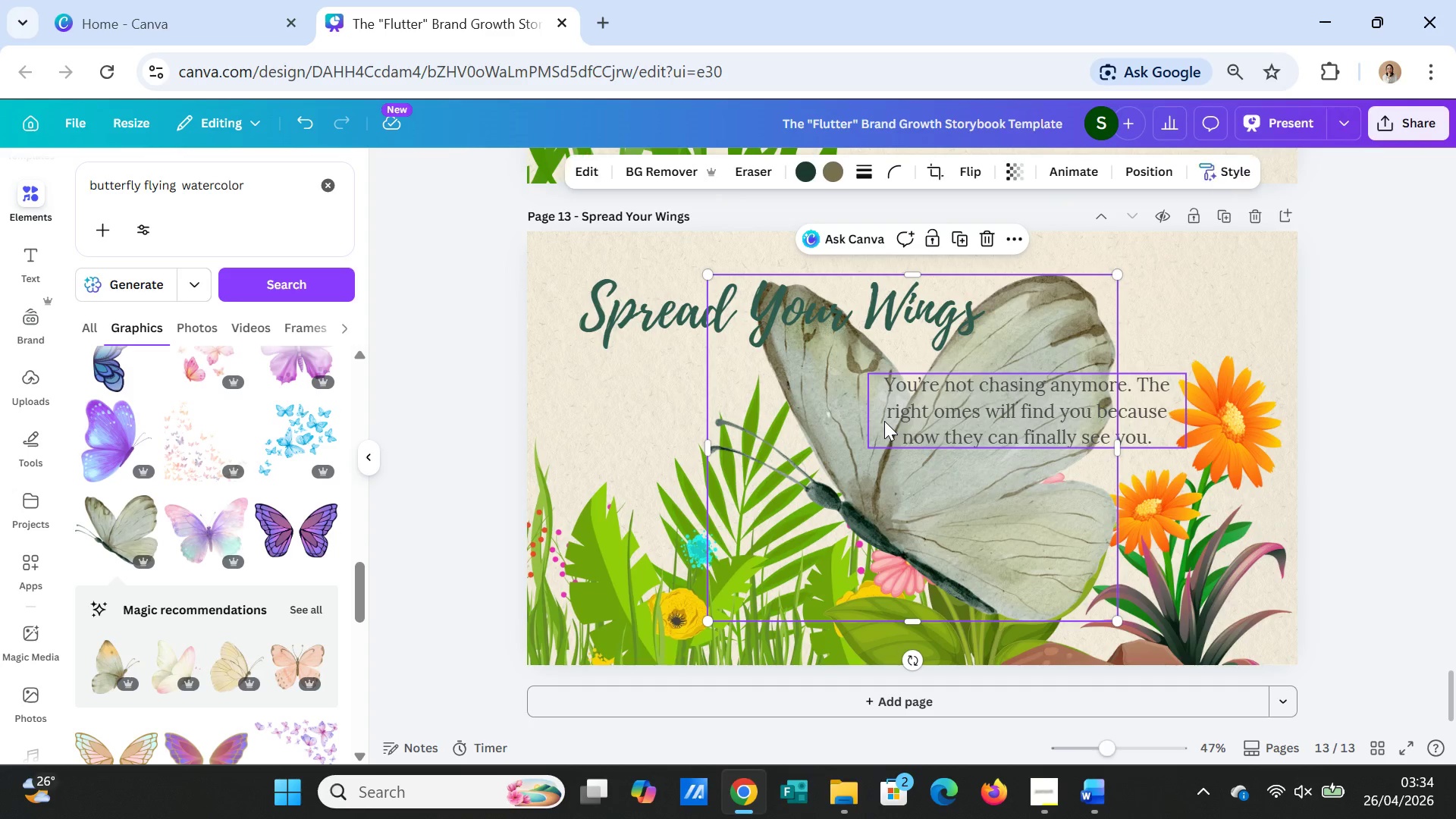 
key(Delete)
 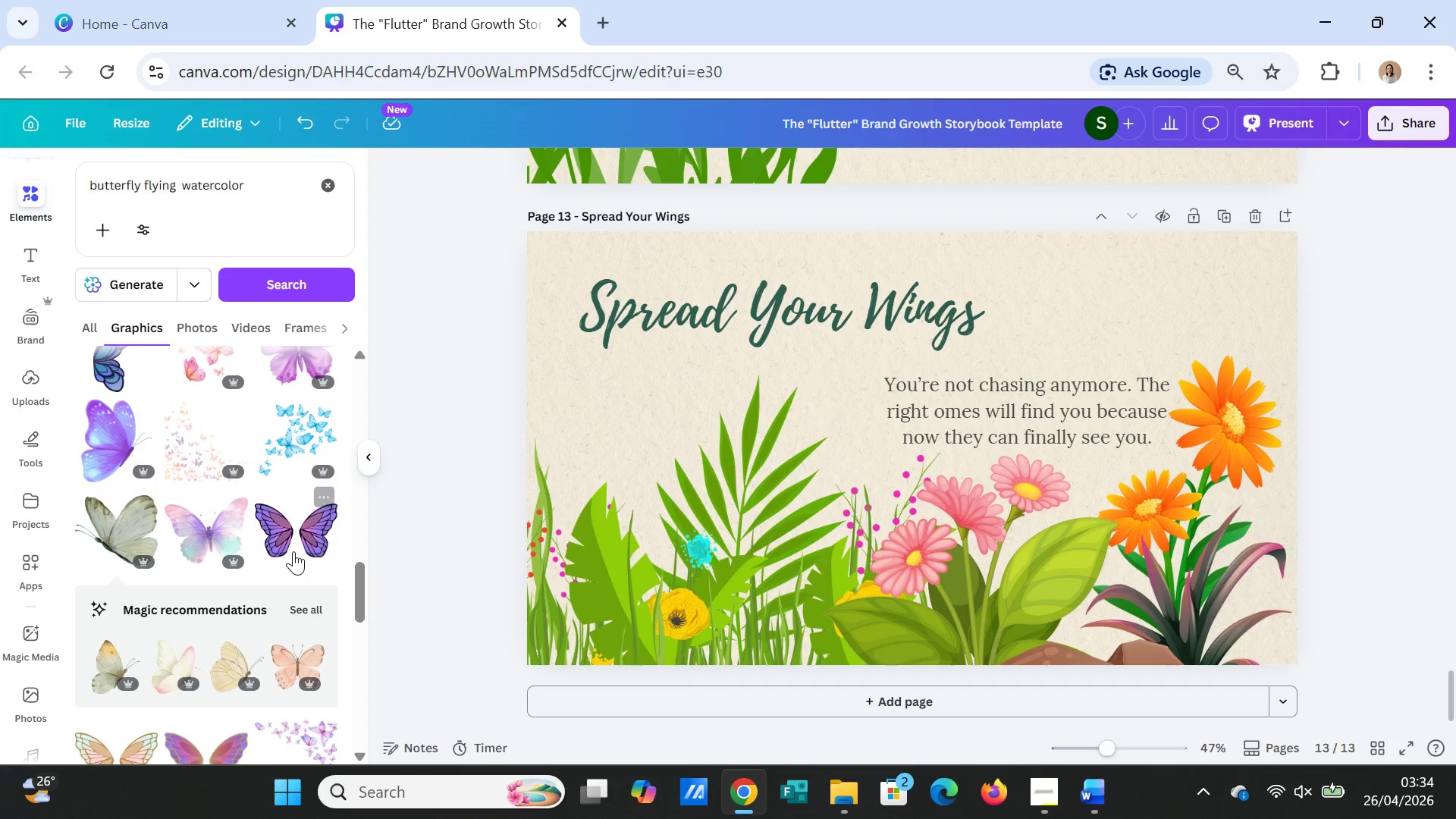 
scroll: coordinate [247, 547], scroll_direction: down, amount: 3.0
 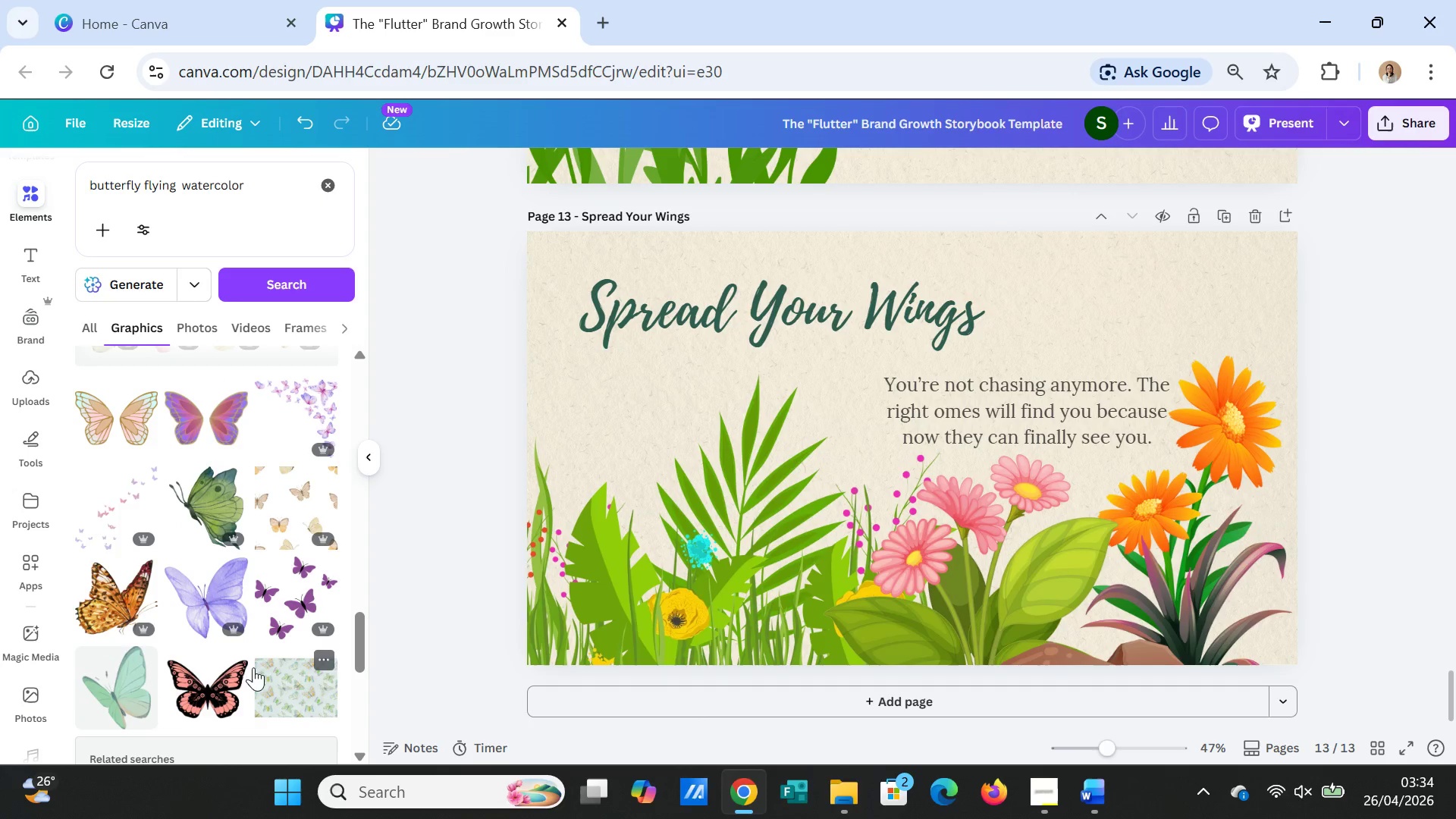 
left_click([216, 609])
 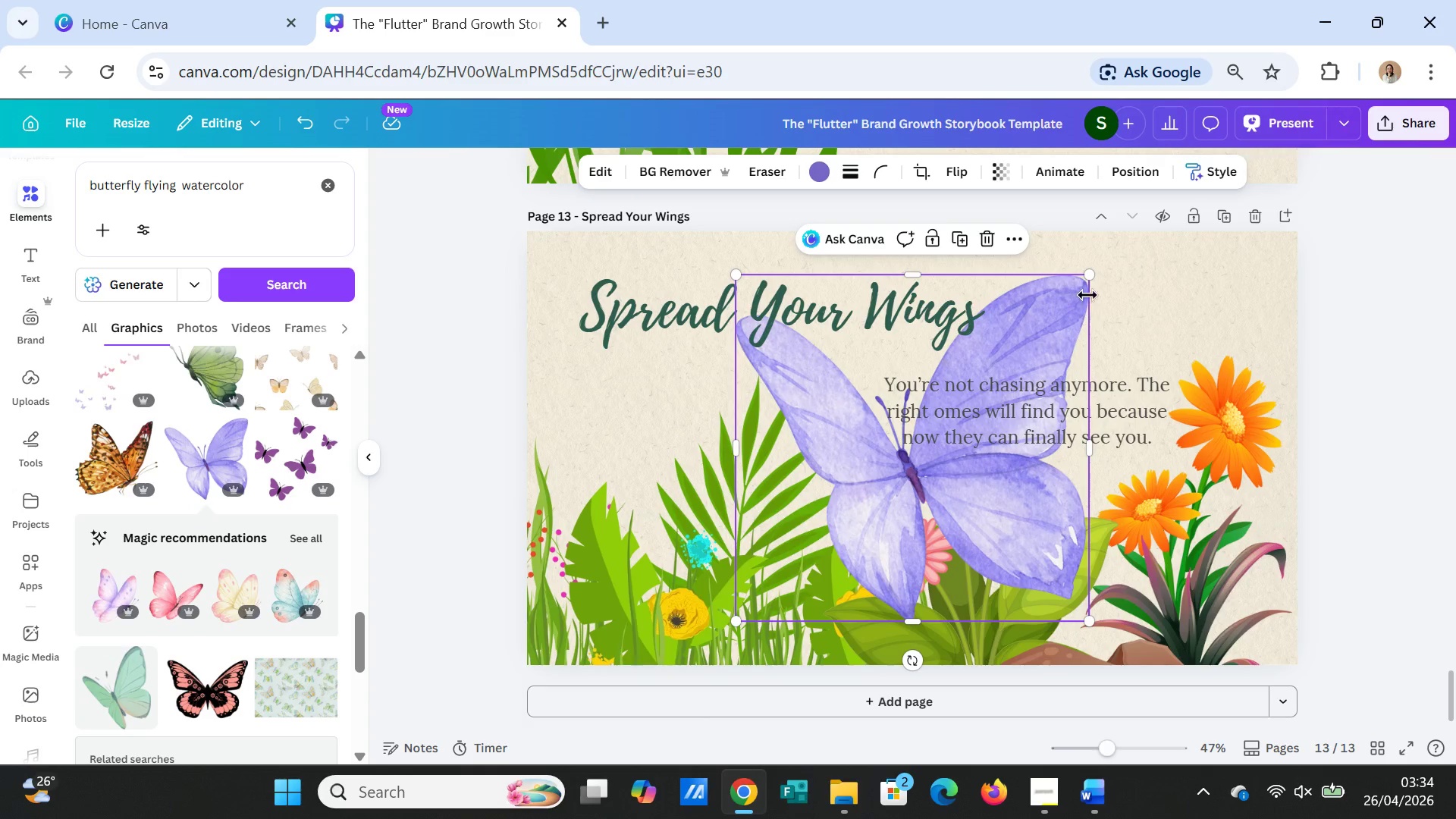 
left_click_drag(start_coordinate=[1094, 278], to_coordinate=[946, 374])
 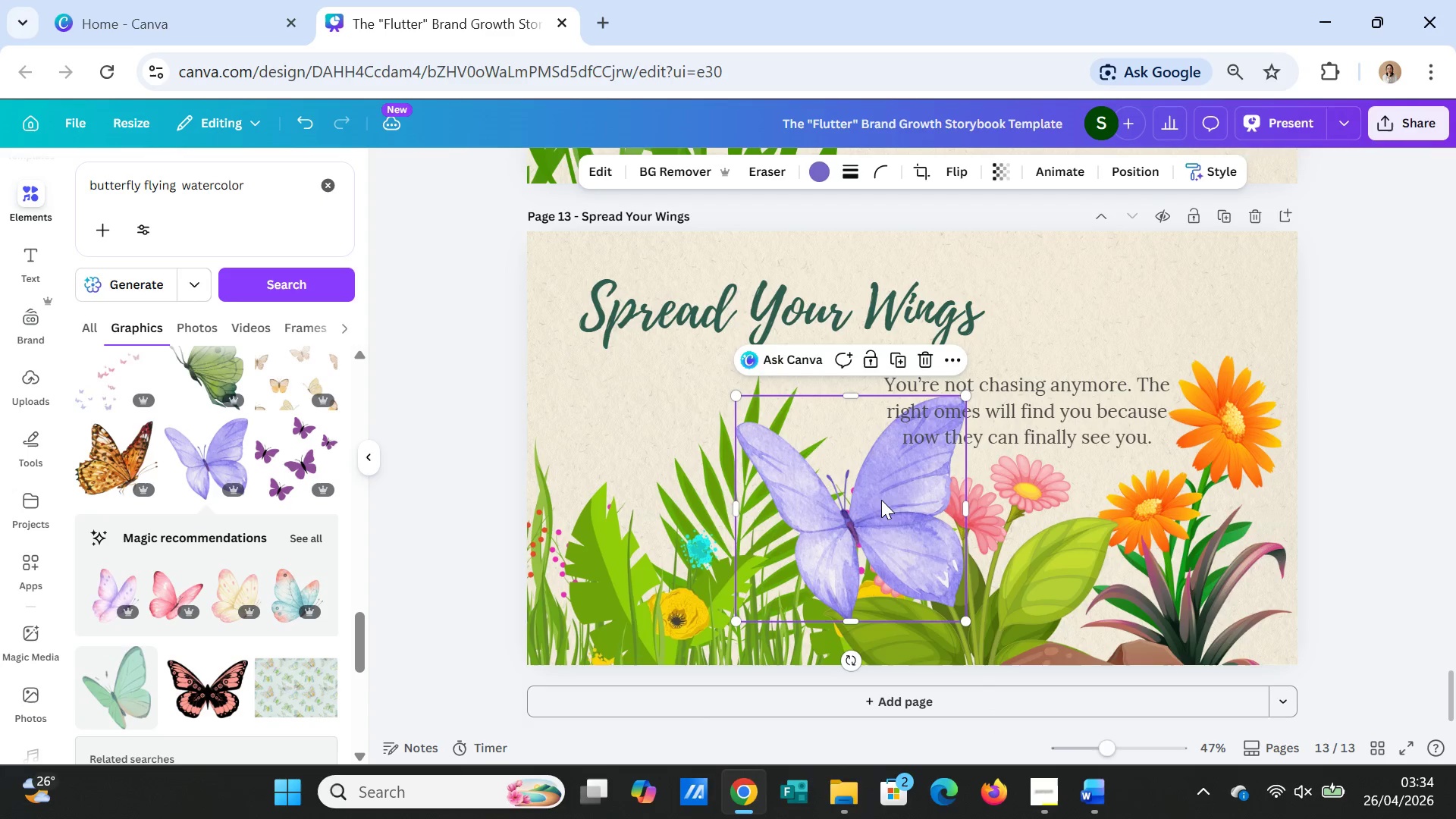 
left_click_drag(start_coordinate=[881, 500], to_coordinate=[1060, 431])
 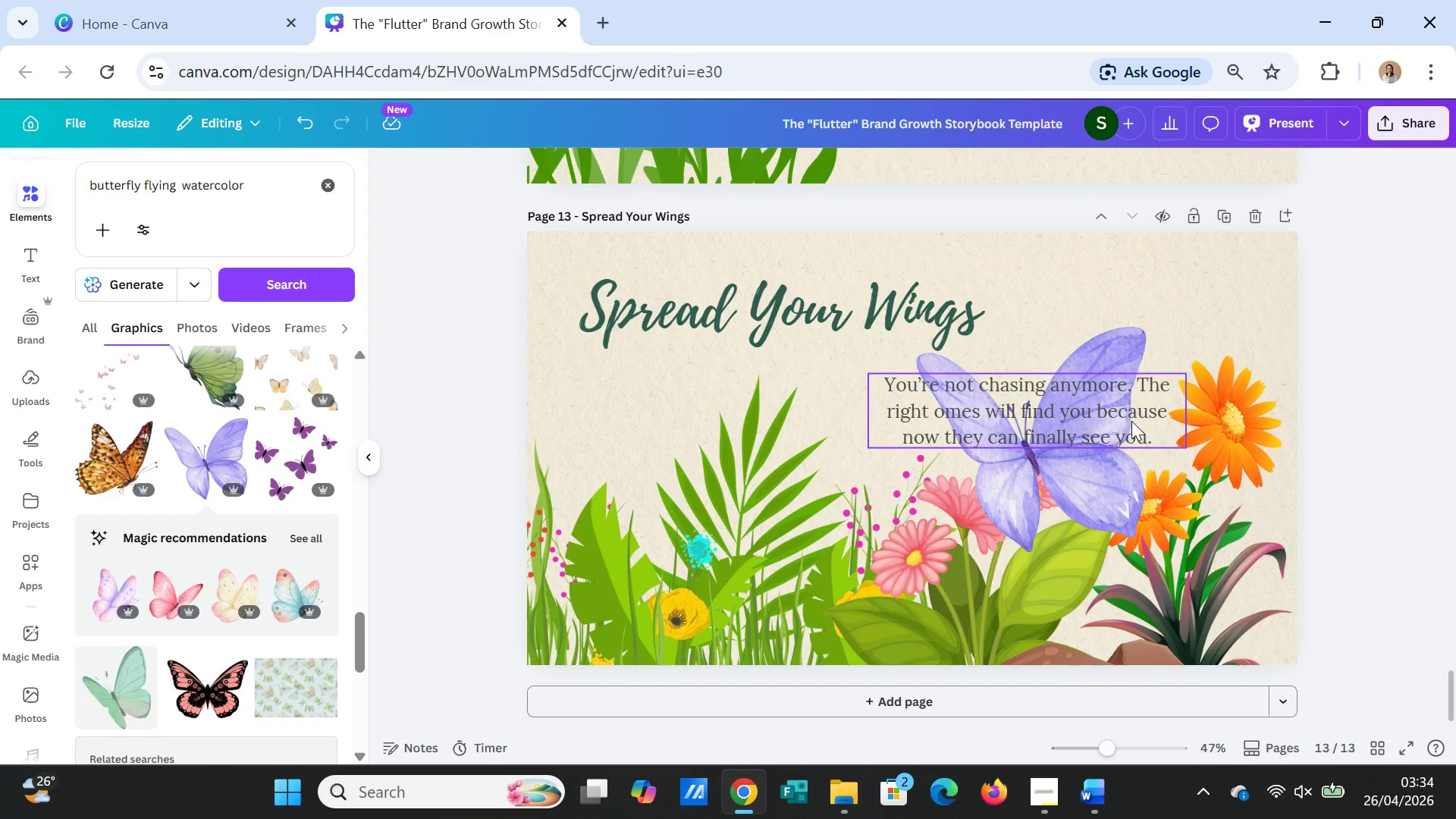 
double_click([1112, 384])
 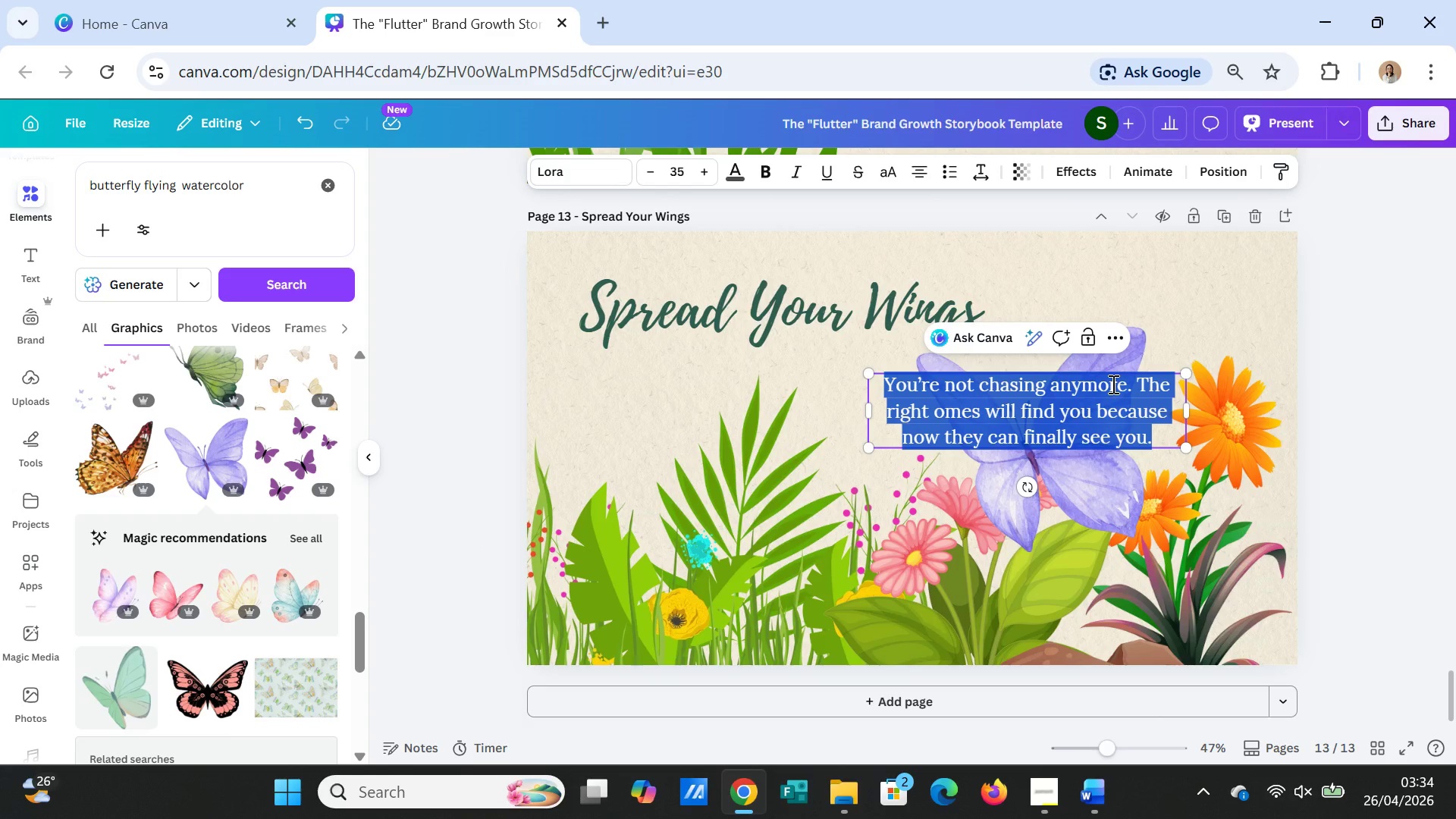 
triple_click([1112, 384])
 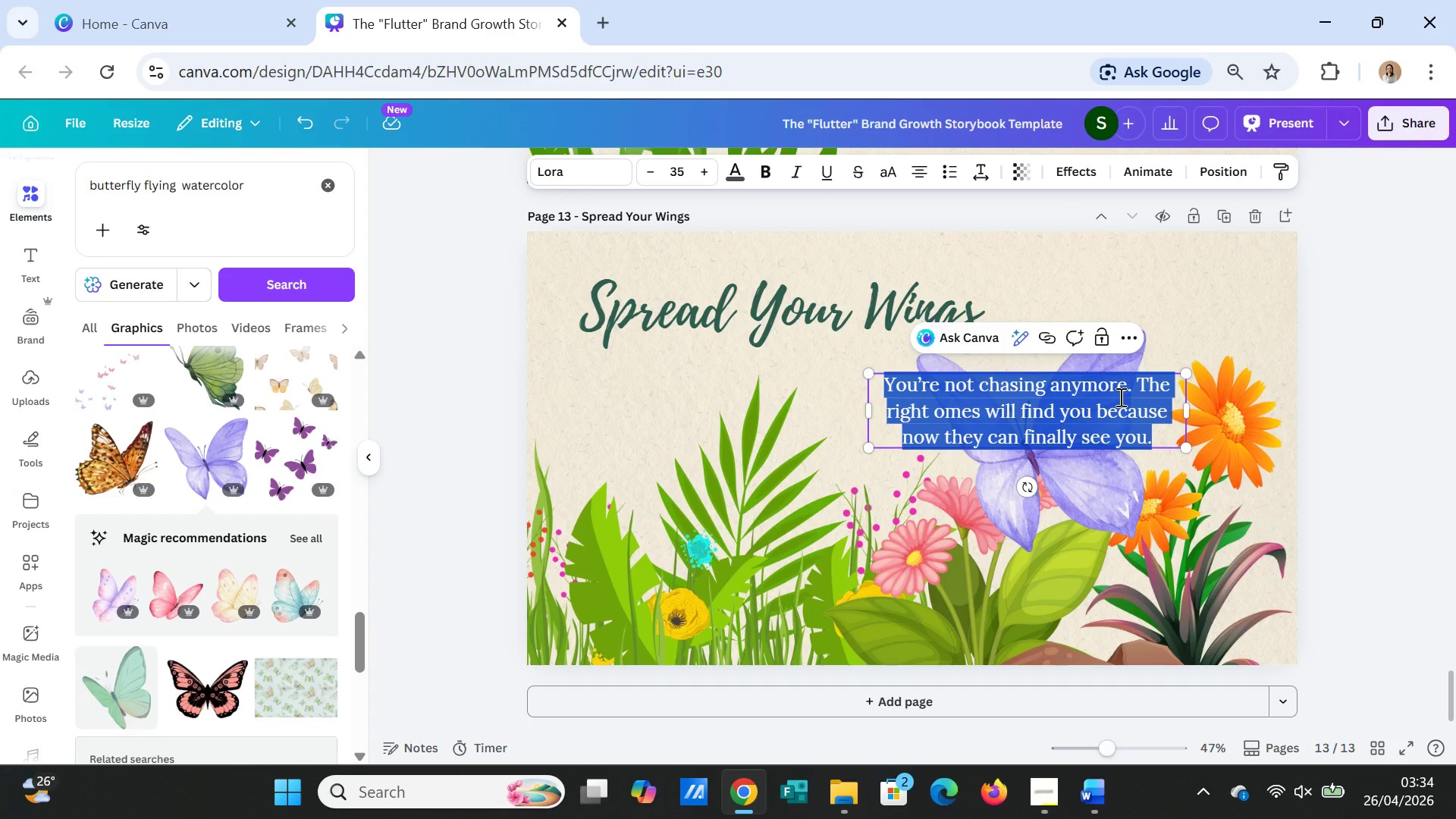 
wait(15.55)
 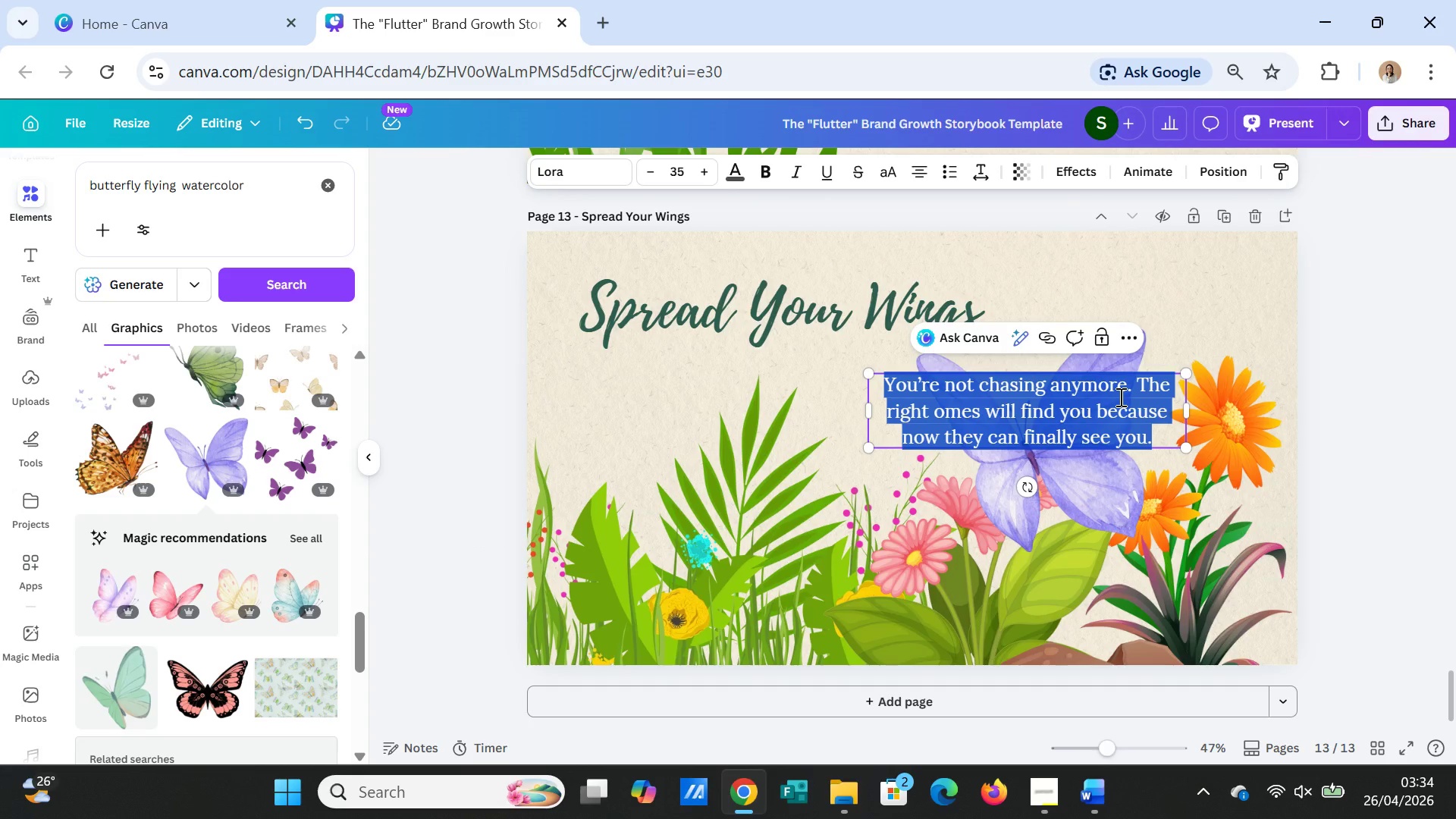 
left_click([1232, 534])
 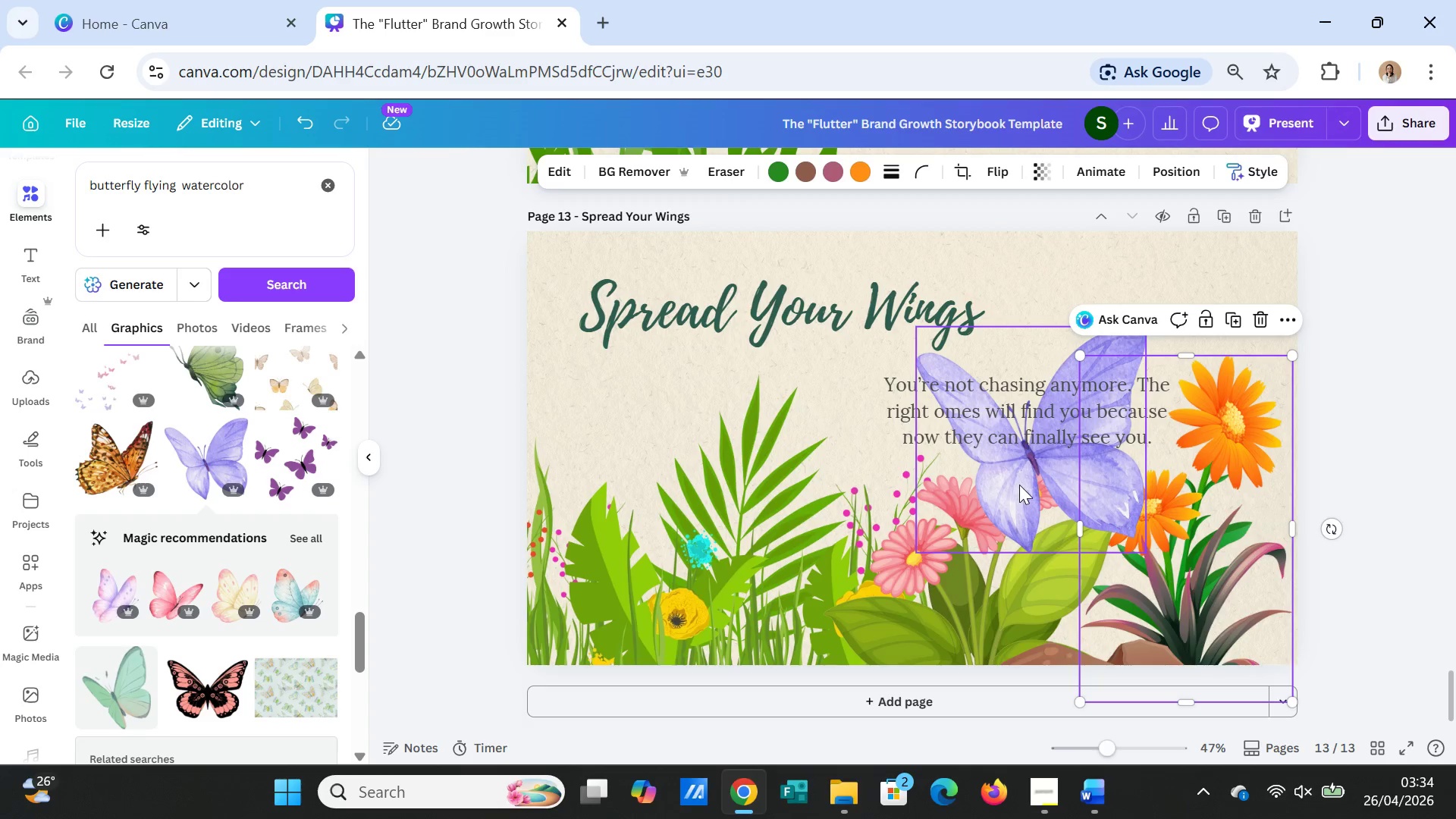 
left_click_drag(start_coordinate=[1019, 485], to_coordinate=[659, 499])
 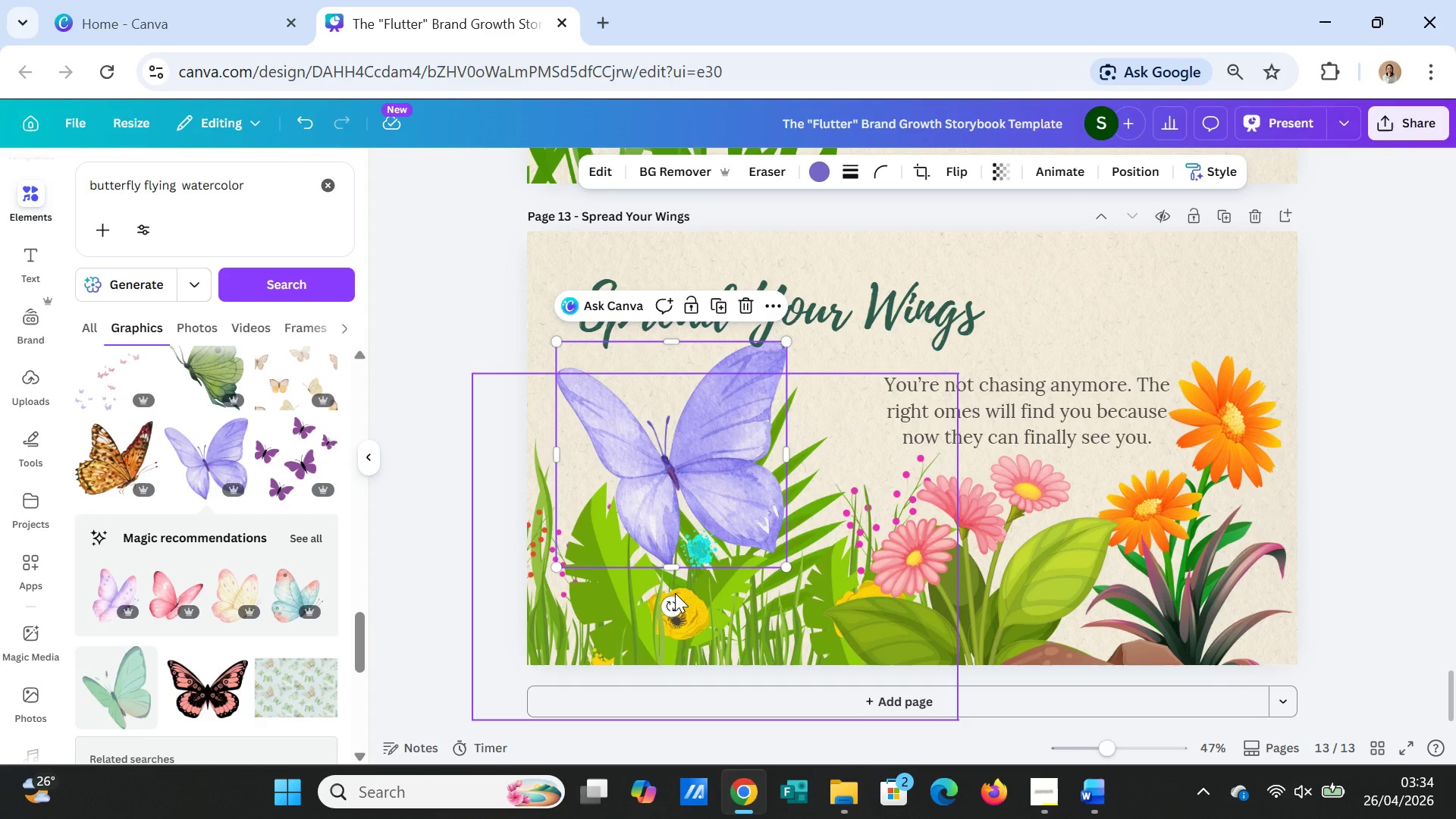 
left_click_drag(start_coordinate=[675, 593], to_coordinate=[667, 610])
 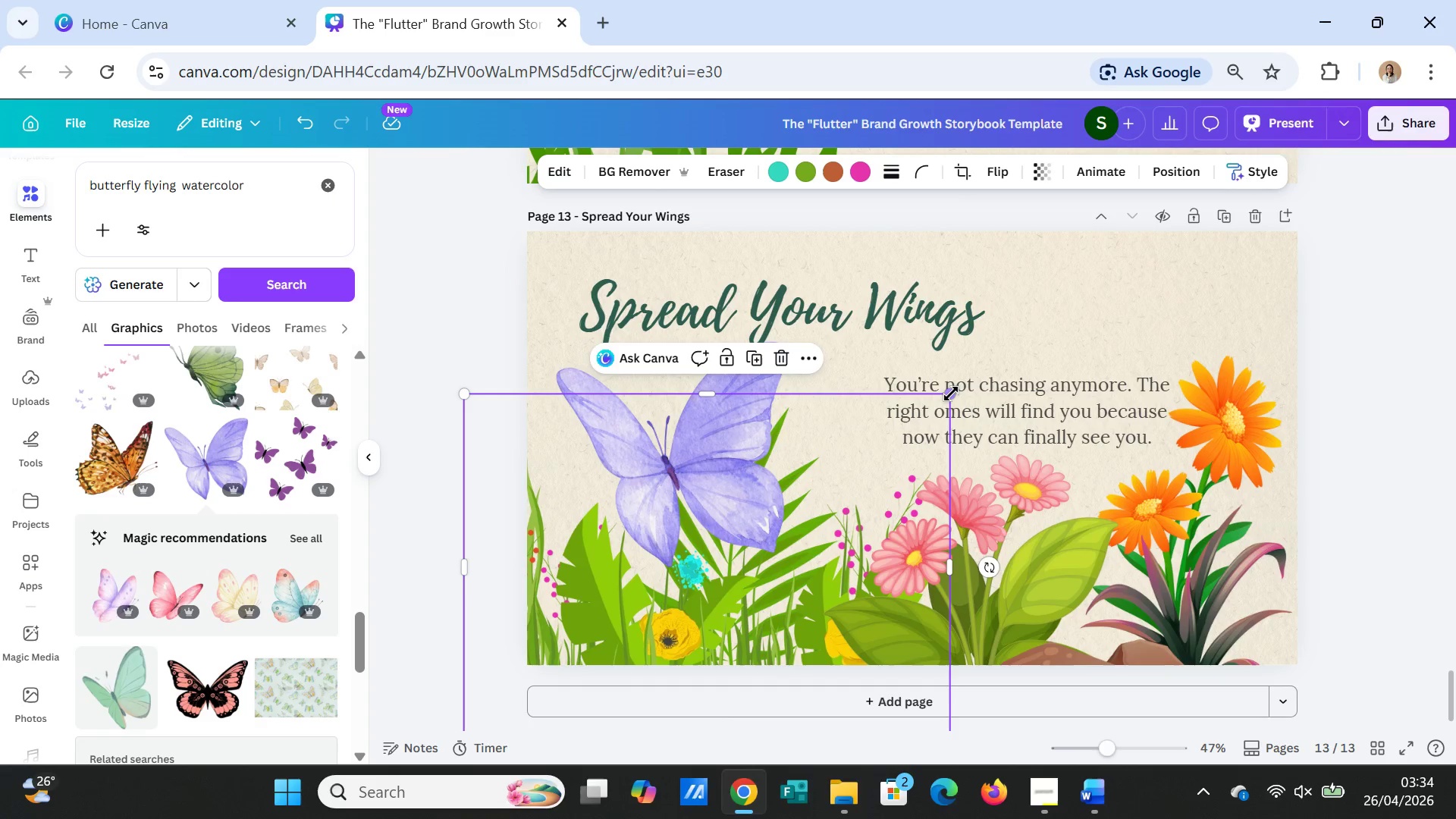 
left_click_drag(start_coordinate=[951, 394], to_coordinate=[835, 503])
 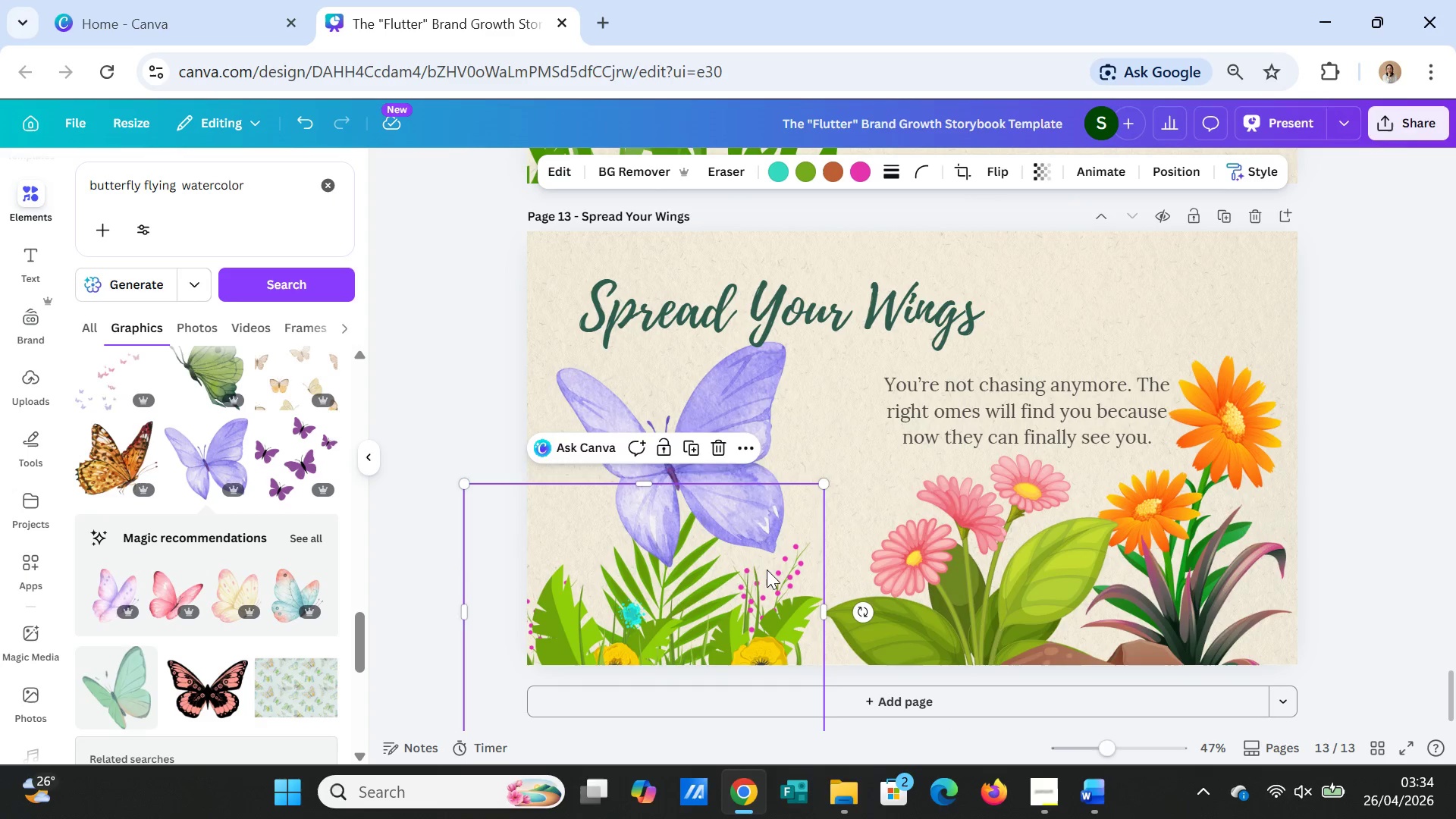 
left_click_drag(start_coordinate=[767, 570], to_coordinate=[795, 533])
 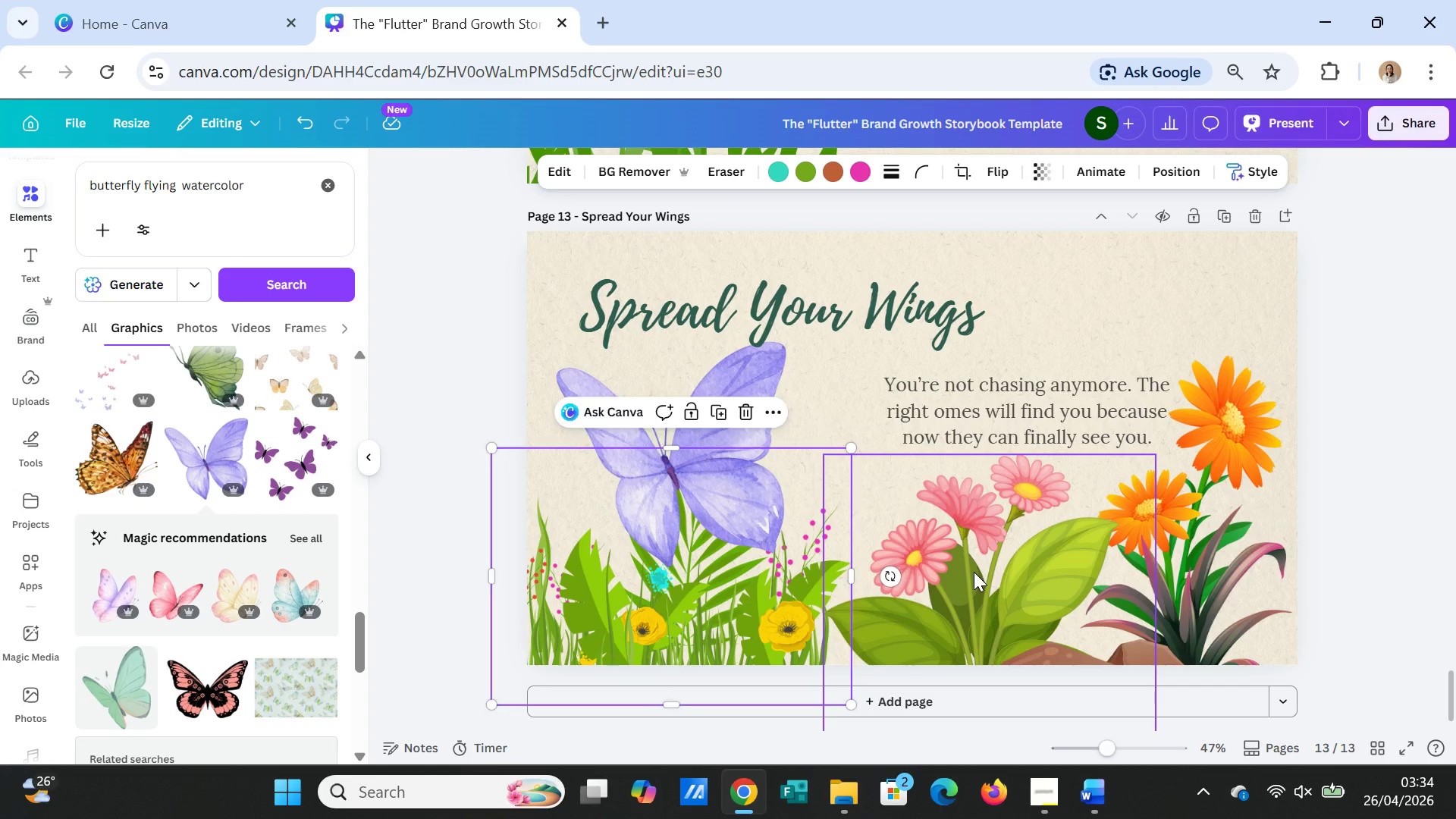 
left_click([974, 572])
 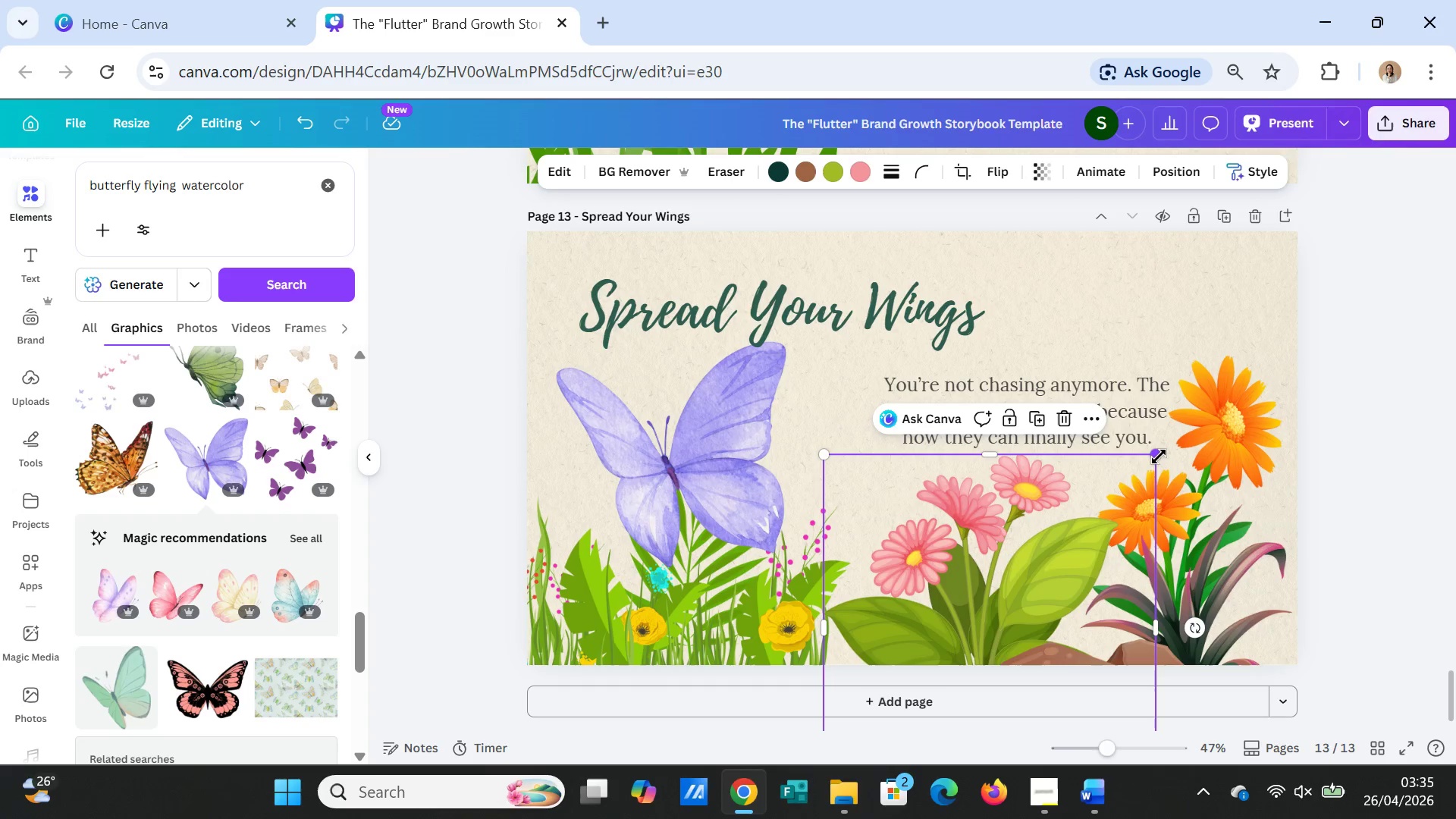 
left_click_drag(start_coordinate=[1159, 457], to_coordinate=[1084, 516])
 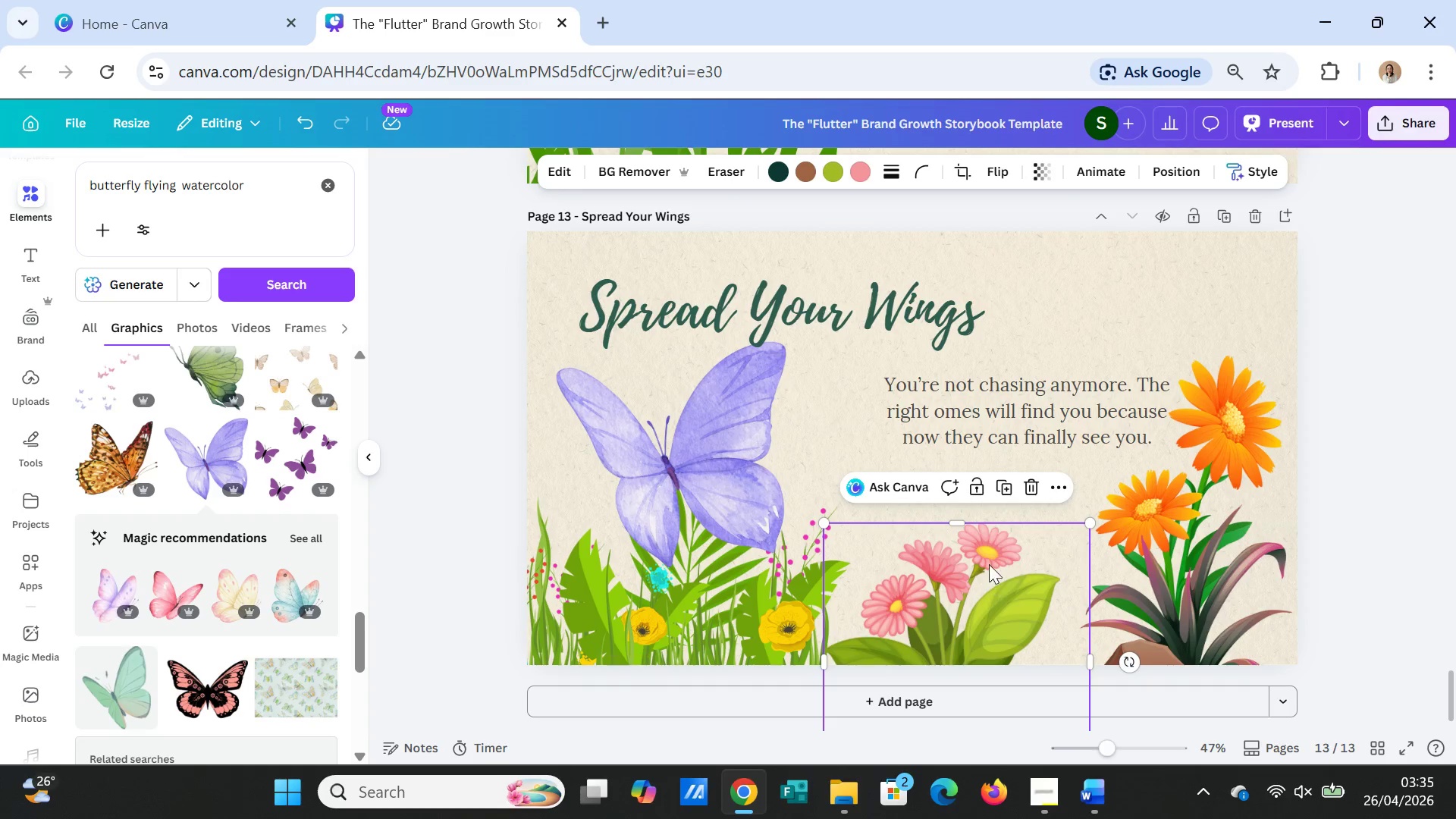 
left_click_drag(start_coordinate=[992, 582], to_coordinate=[987, 531])
 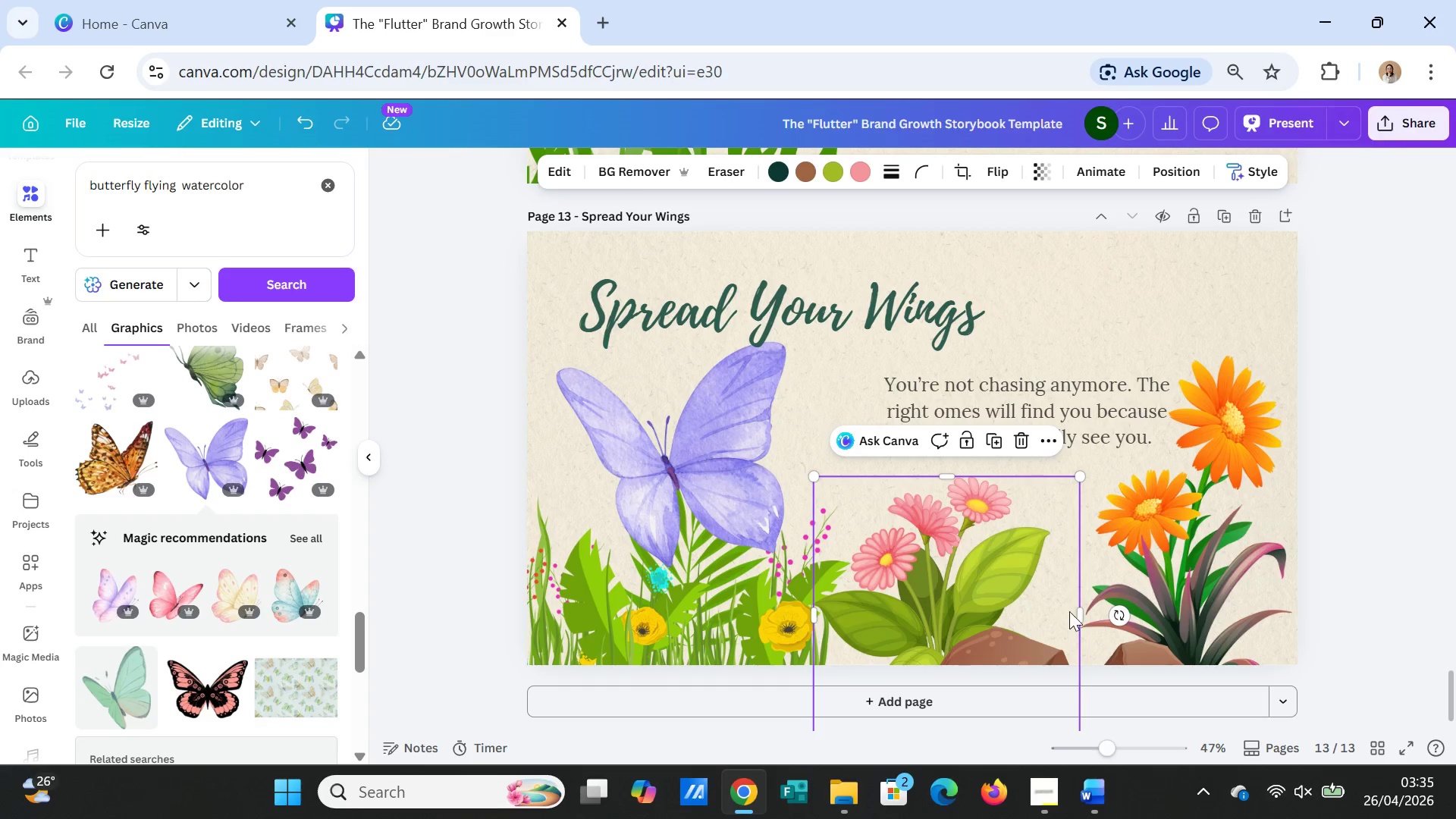 
left_click([1073, 613])
 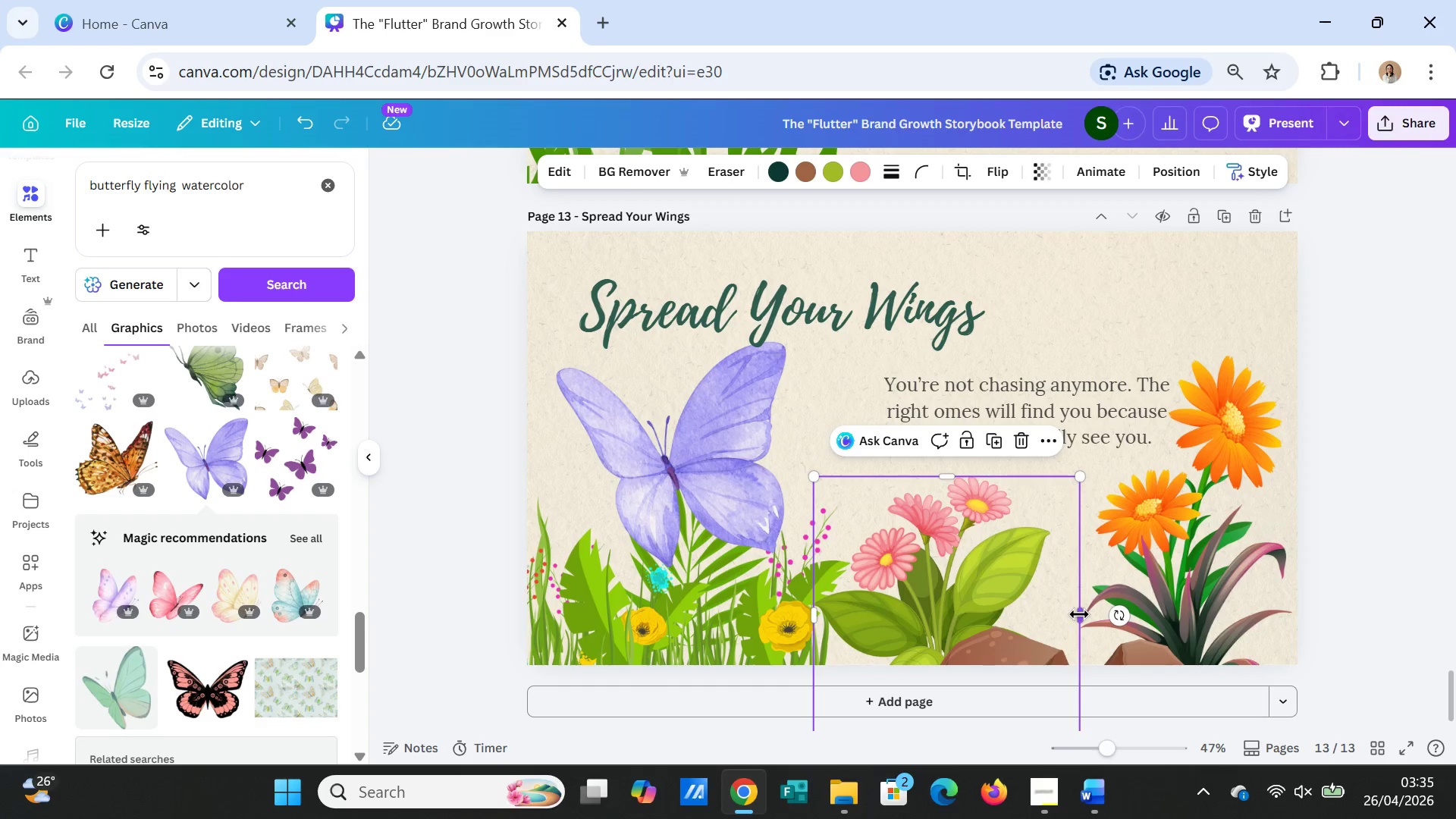 
left_click_drag(start_coordinate=[1079, 614], to_coordinate=[1097, 613])
 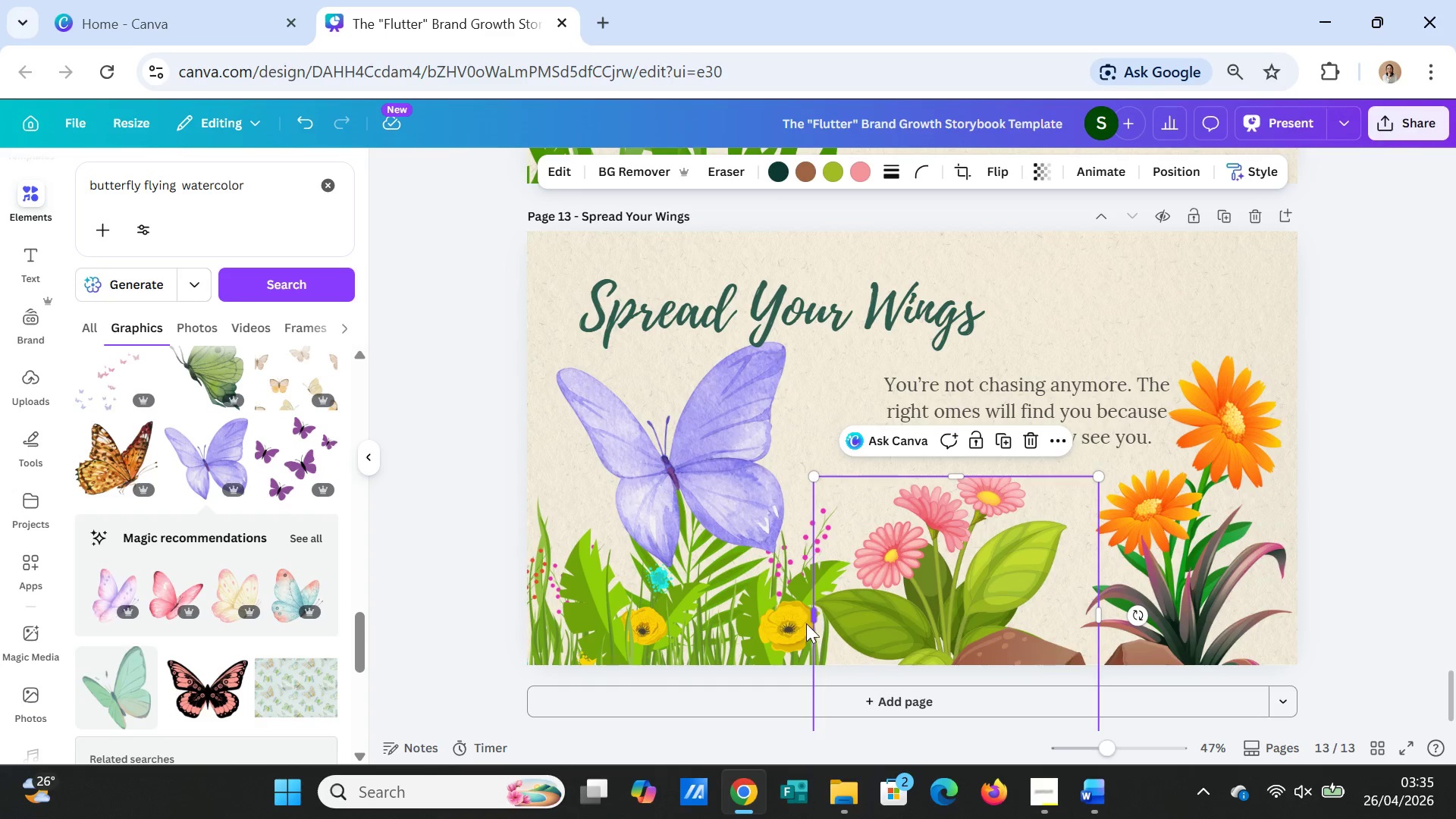 
left_click_drag(start_coordinate=[806, 622], to_coordinate=[845, 592])
 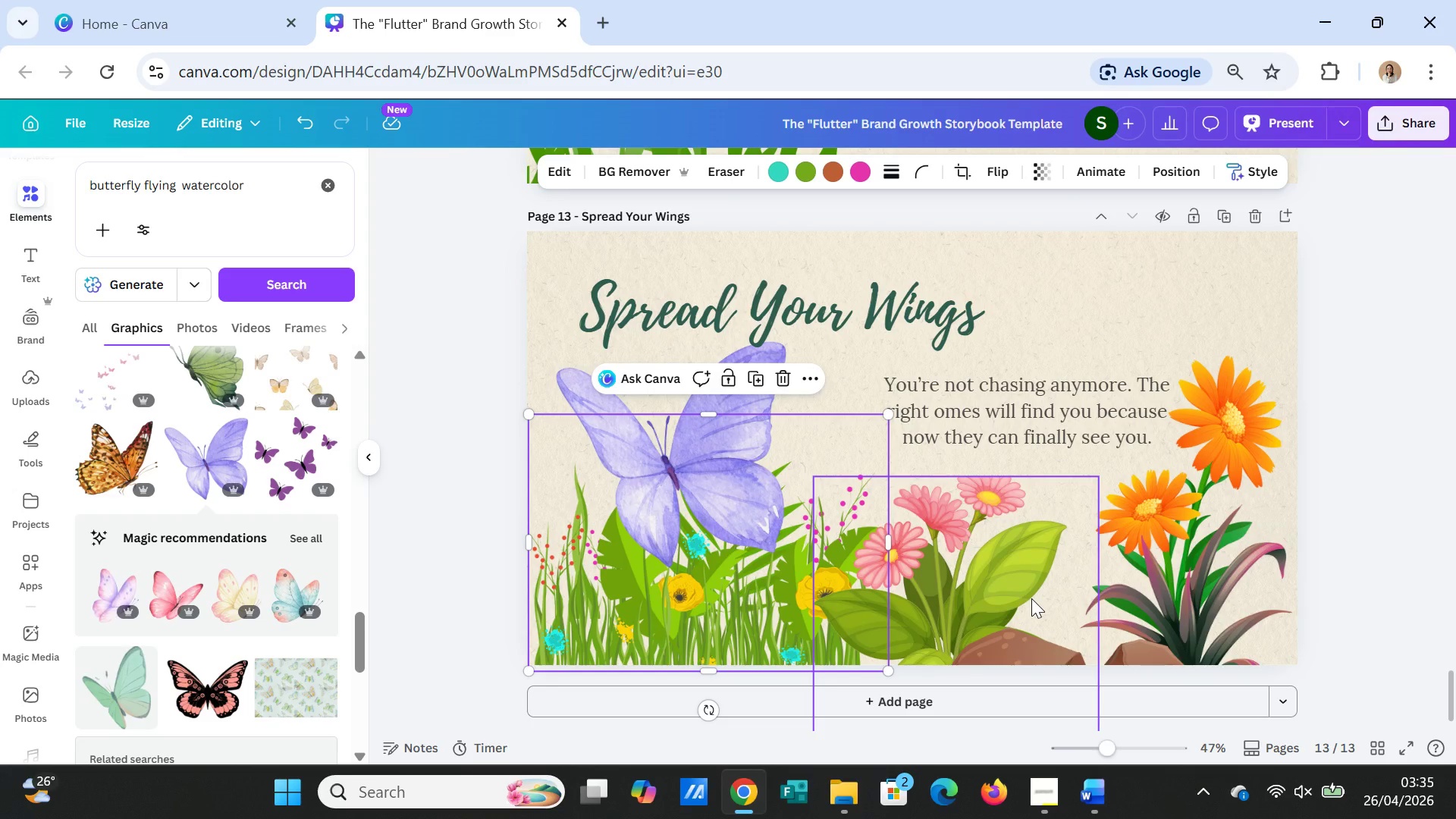 
left_click([1031, 598])
 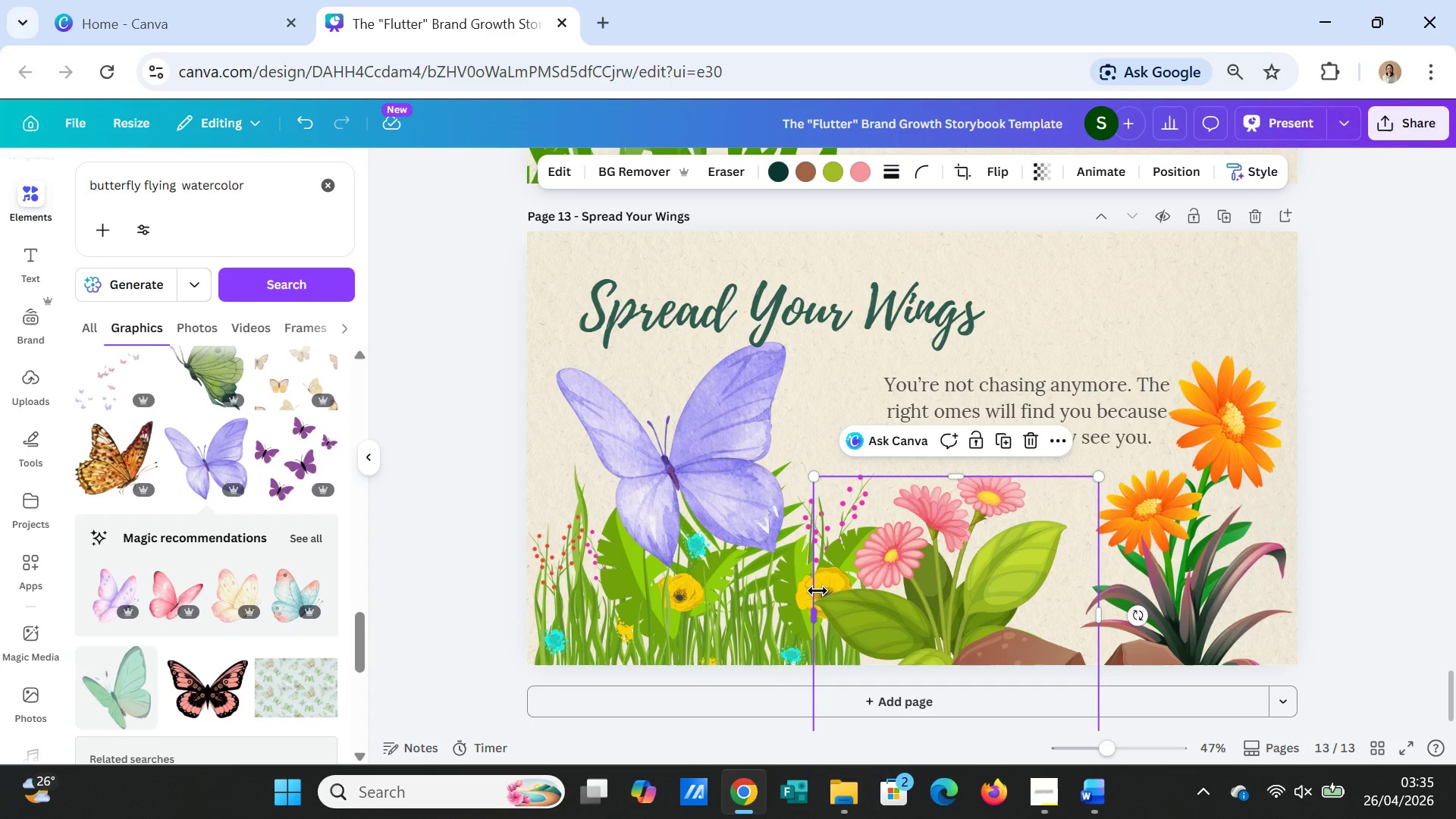 
left_click_drag(start_coordinate=[904, 597], to_coordinate=[913, 516])
 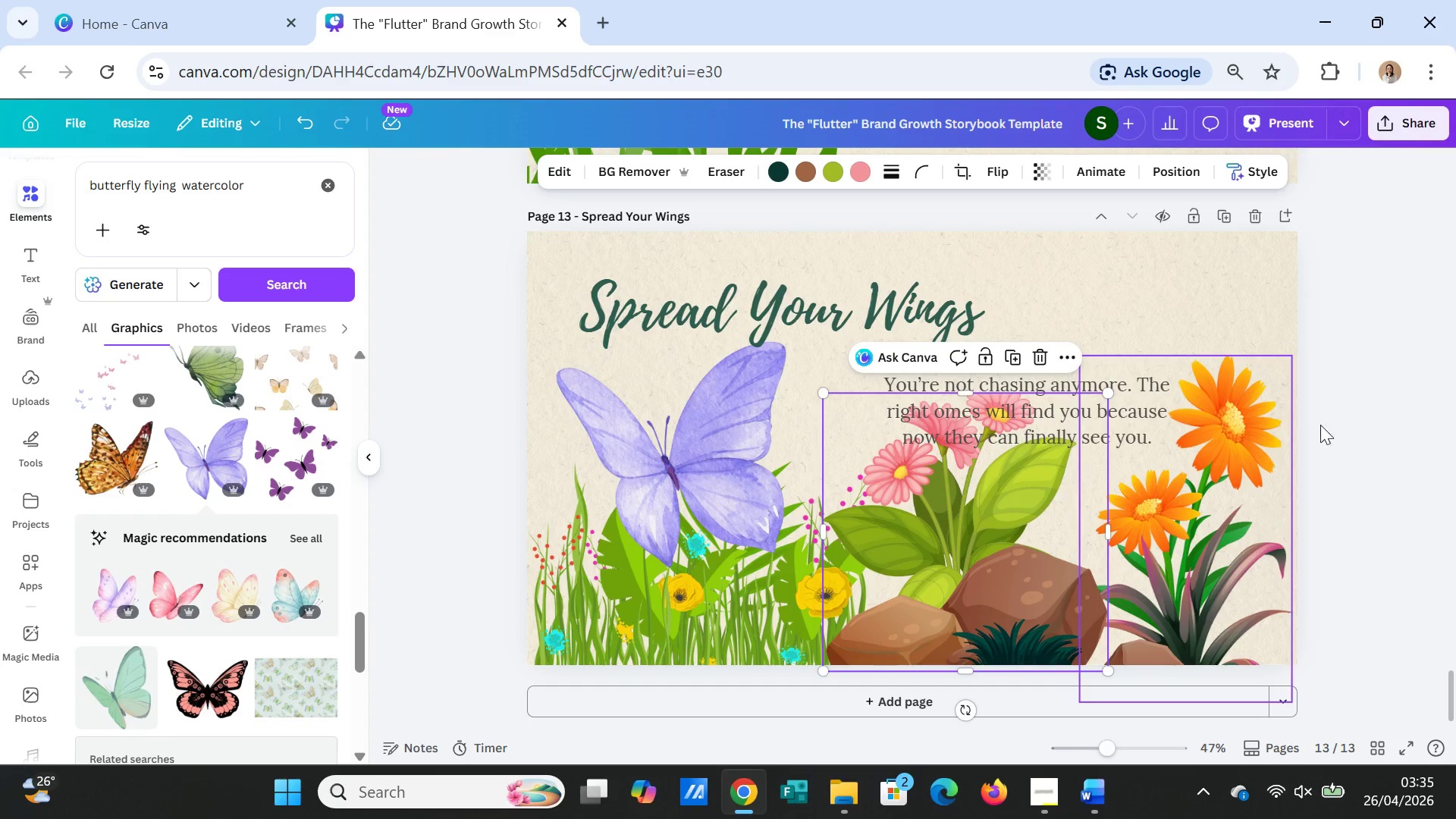 
left_click([1391, 401])
 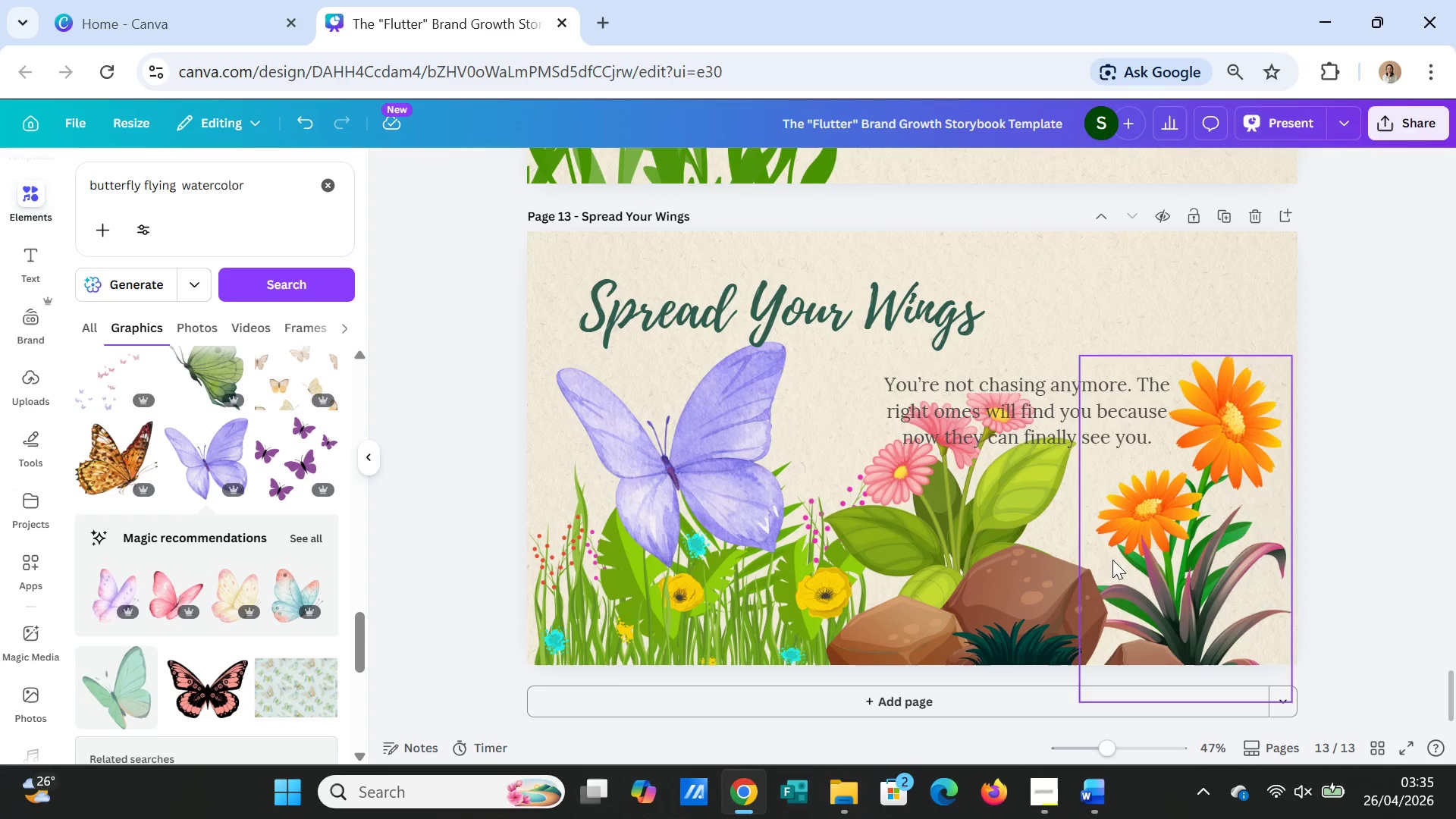 
left_click([1042, 580])
 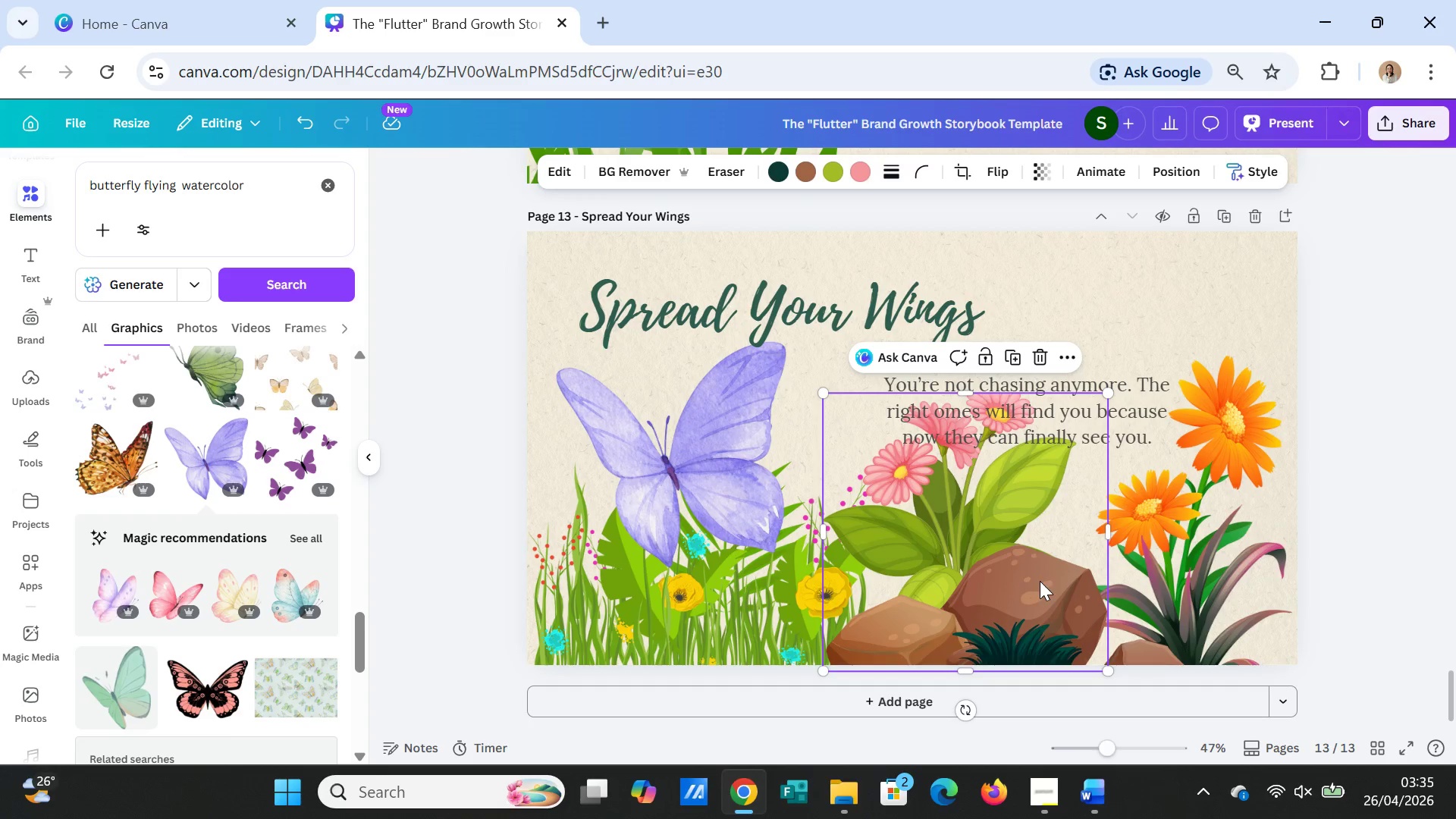 
left_click_drag(start_coordinate=[1040, 580], to_coordinate=[1015, 649])
 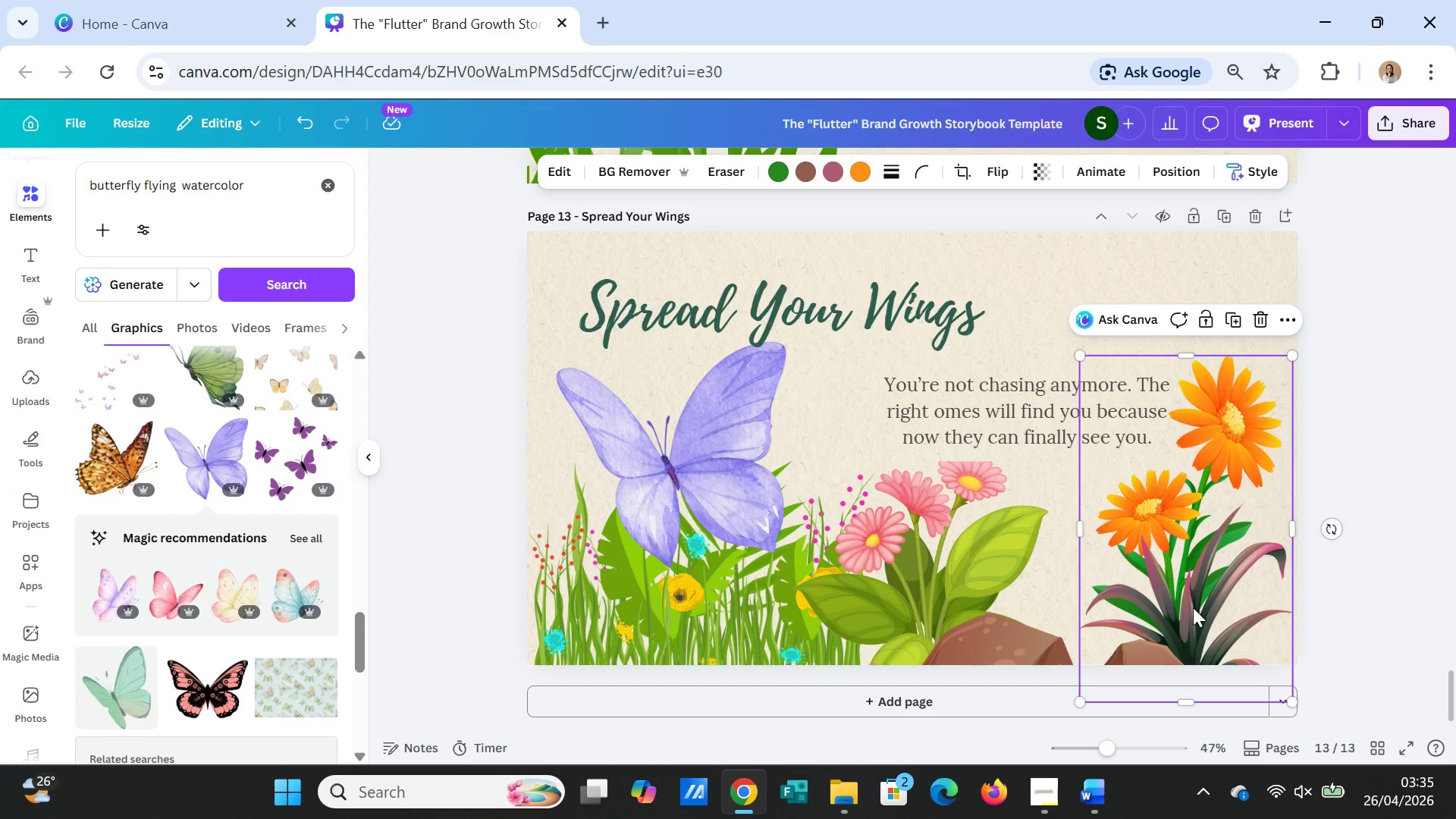 
left_click_drag(start_coordinate=[1193, 607], to_coordinate=[1195, 667])
 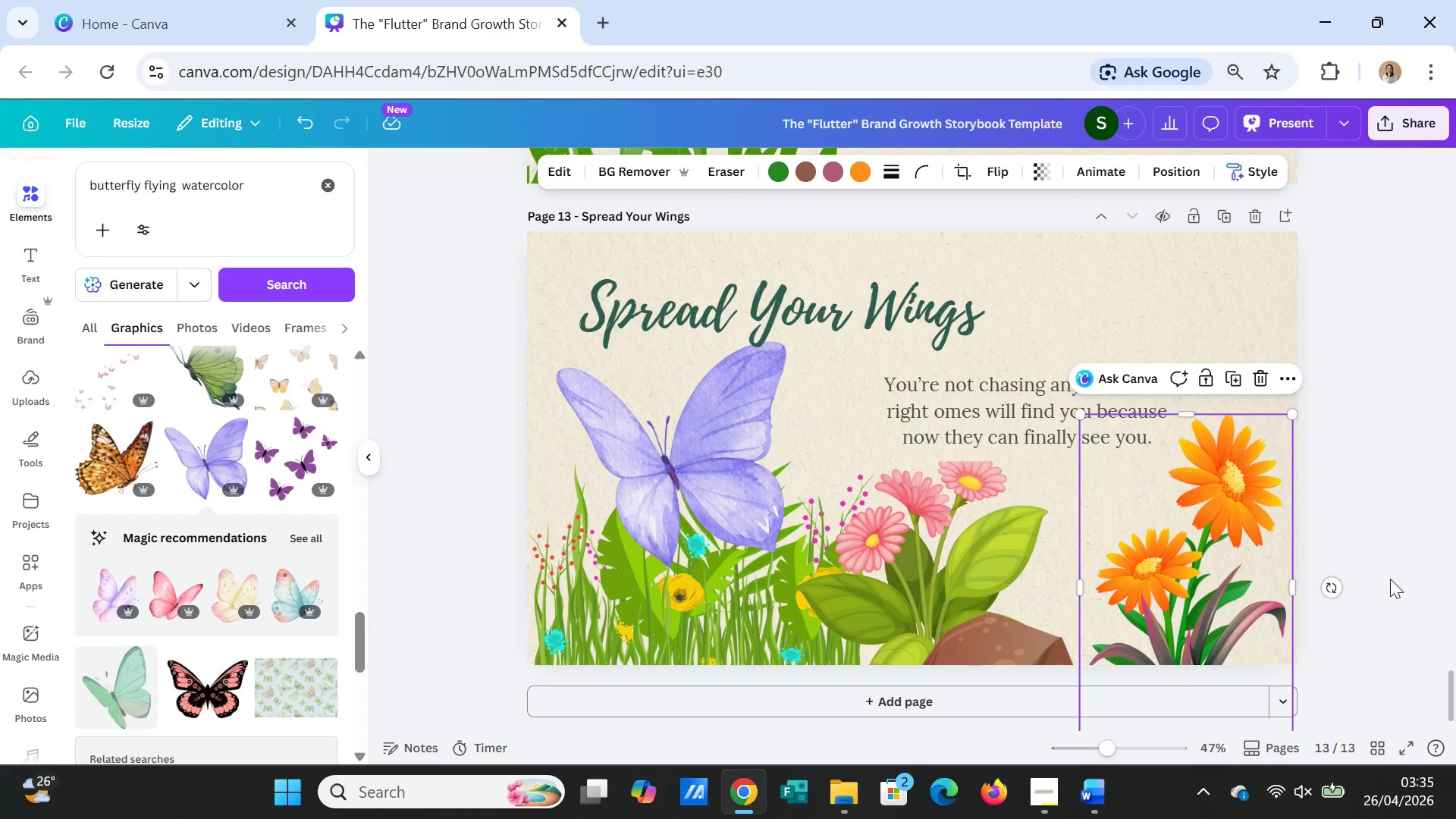 
left_click([1394, 573])
 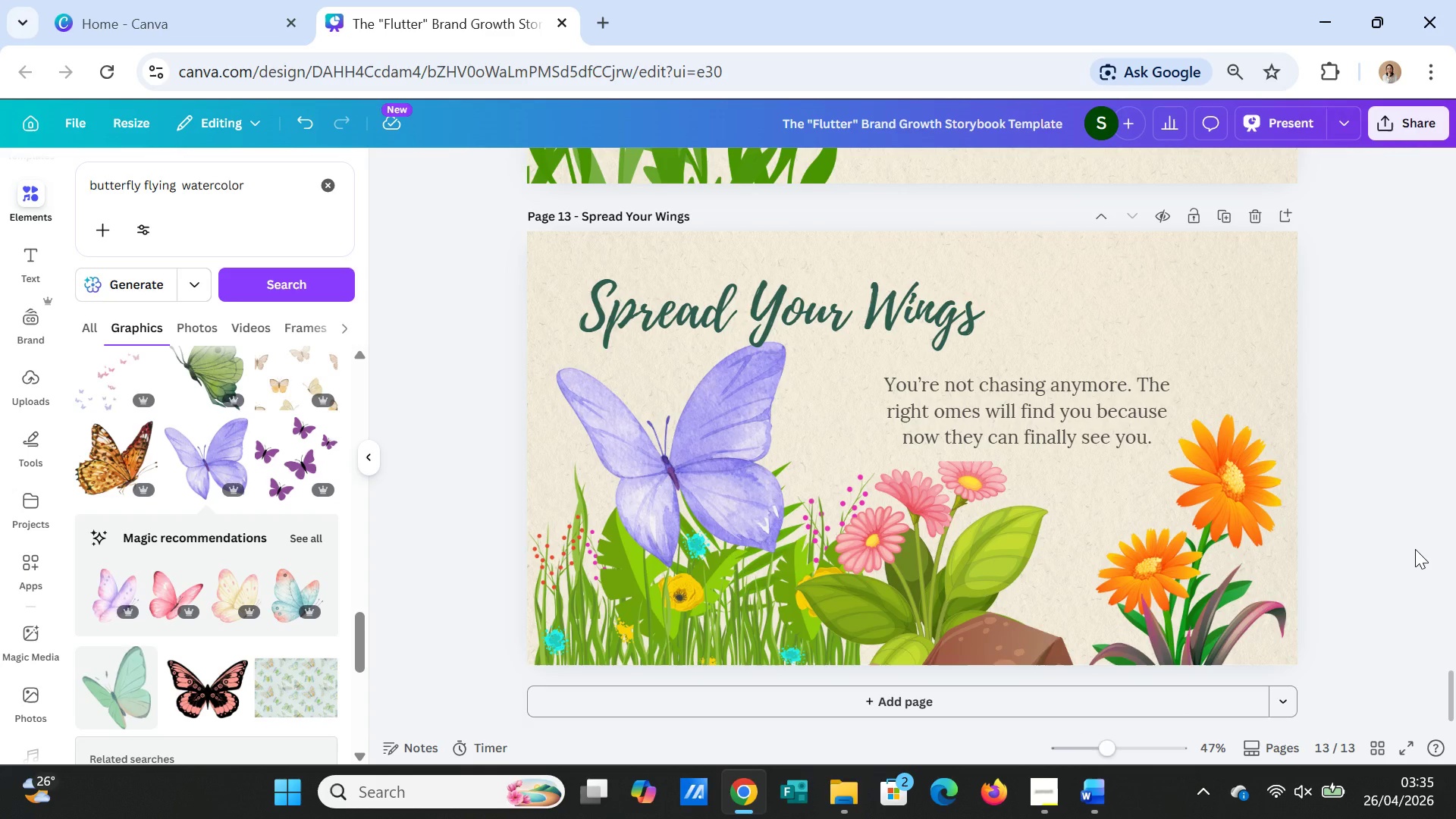 
wait(6.67)
 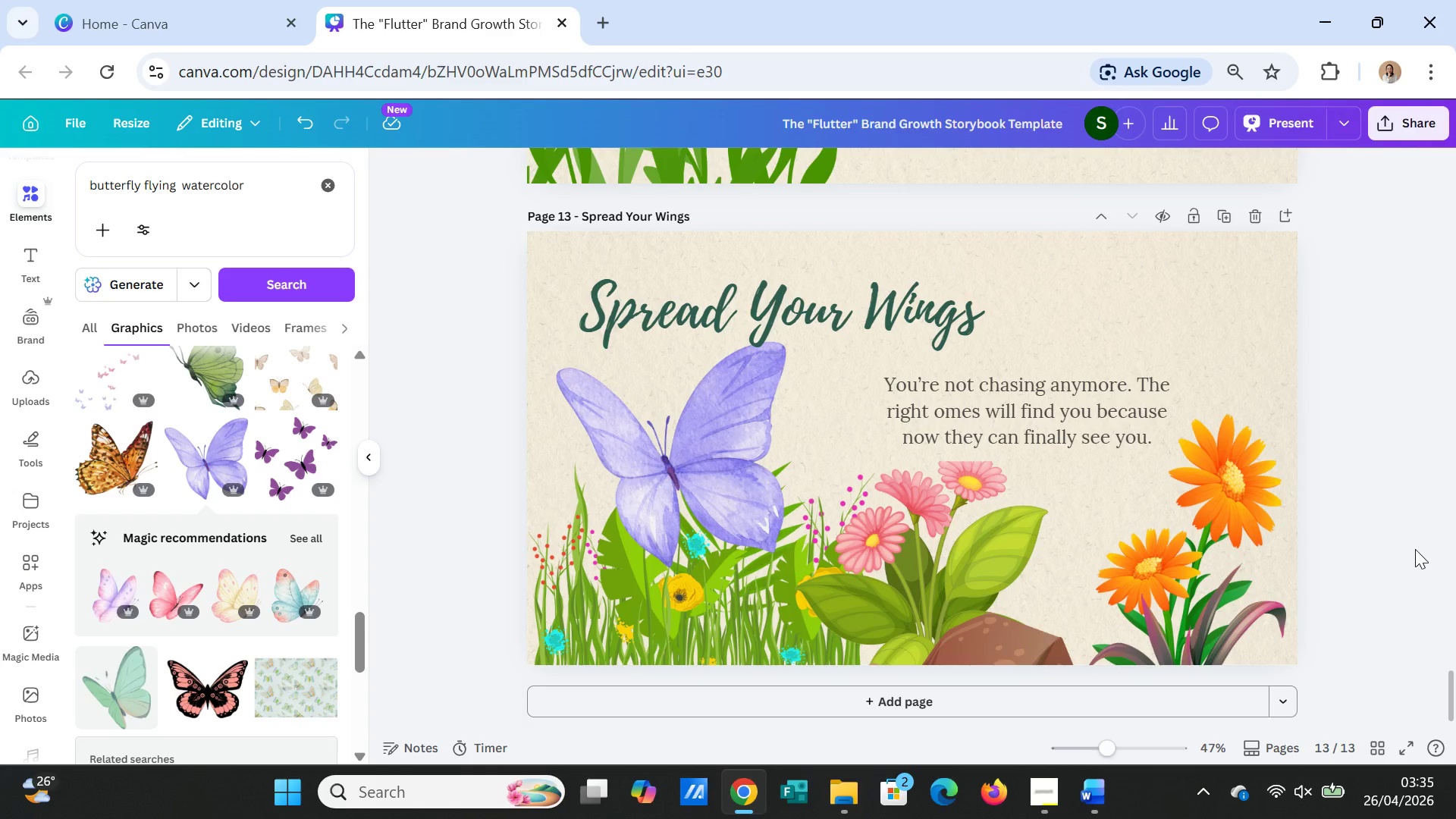 
left_click_drag(start_coordinate=[1073, 394], to_coordinate=[1081, 385])
 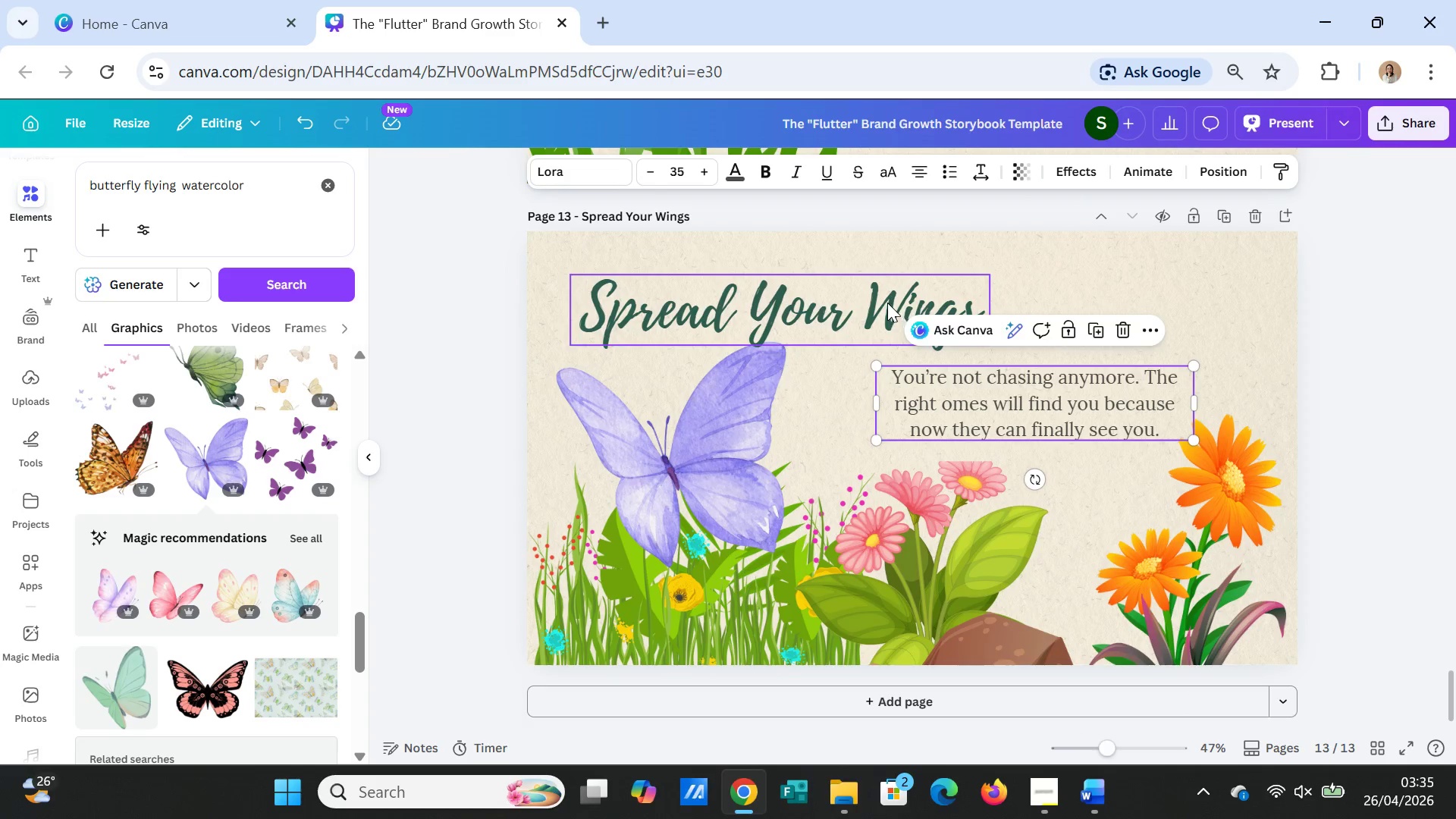 
left_click_drag(start_coordinate=[887, 303], to_coordinate=[883, 293])
 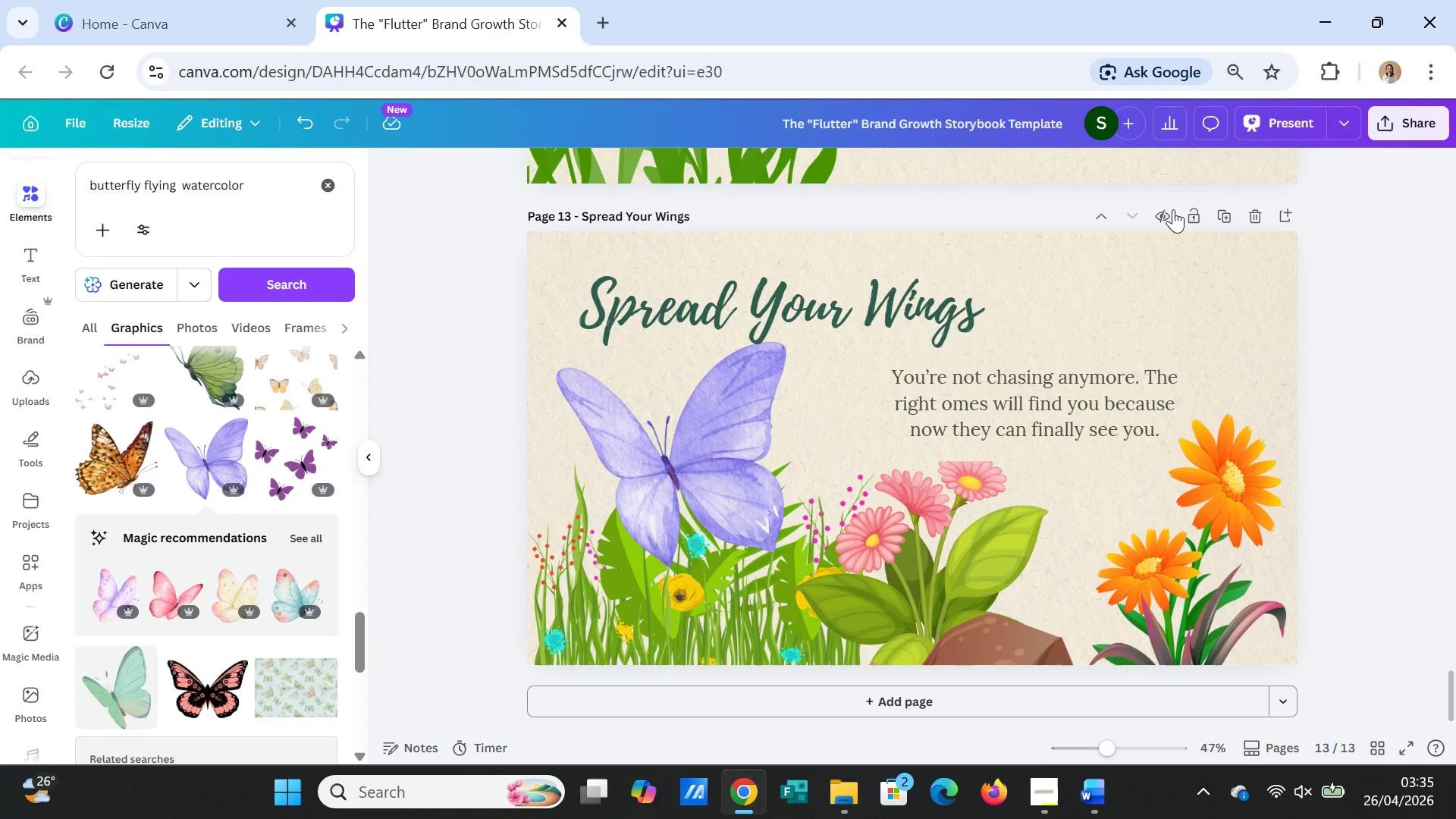 
left_click([1221, 215])
 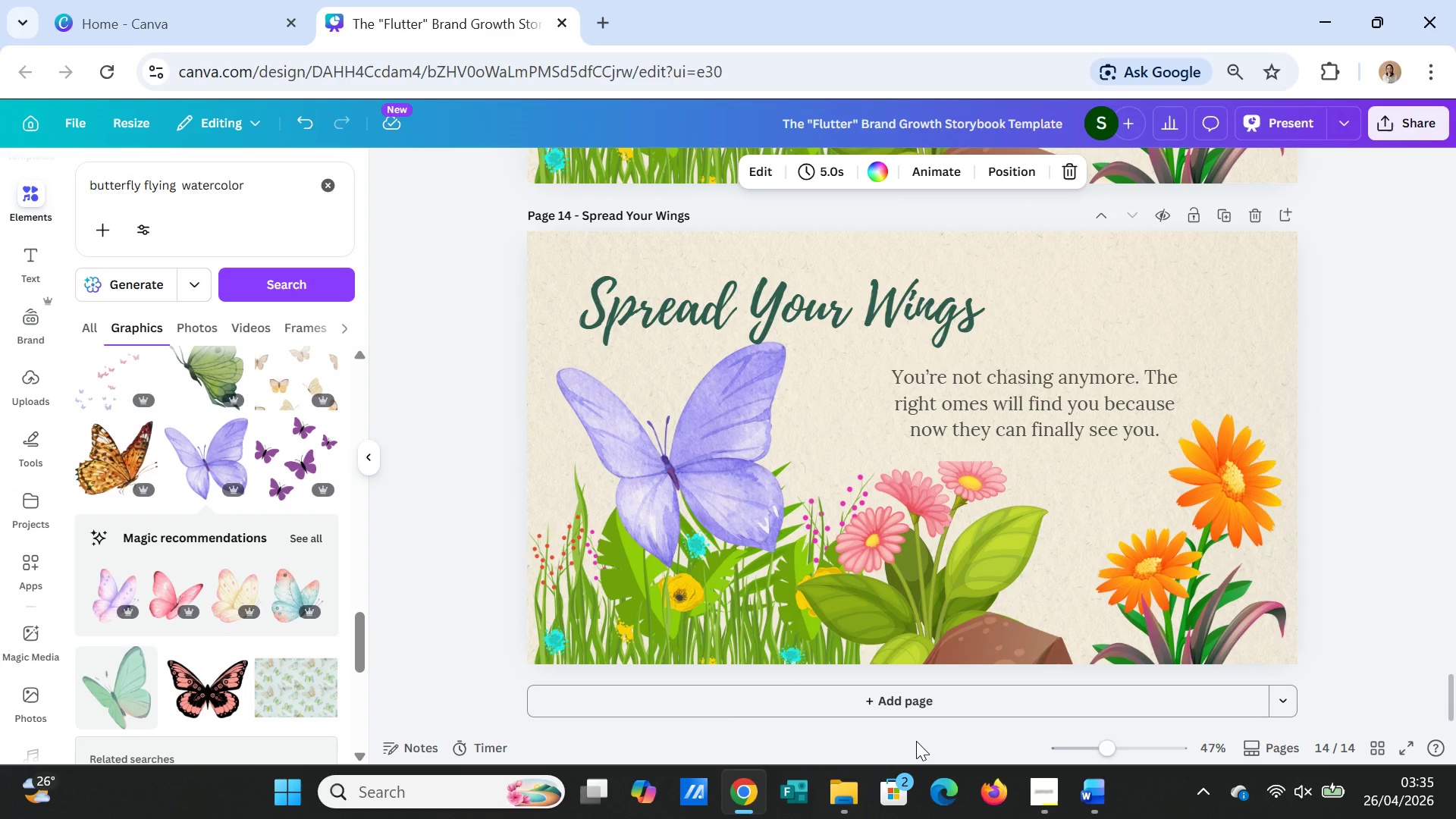 
wait(14.86)
 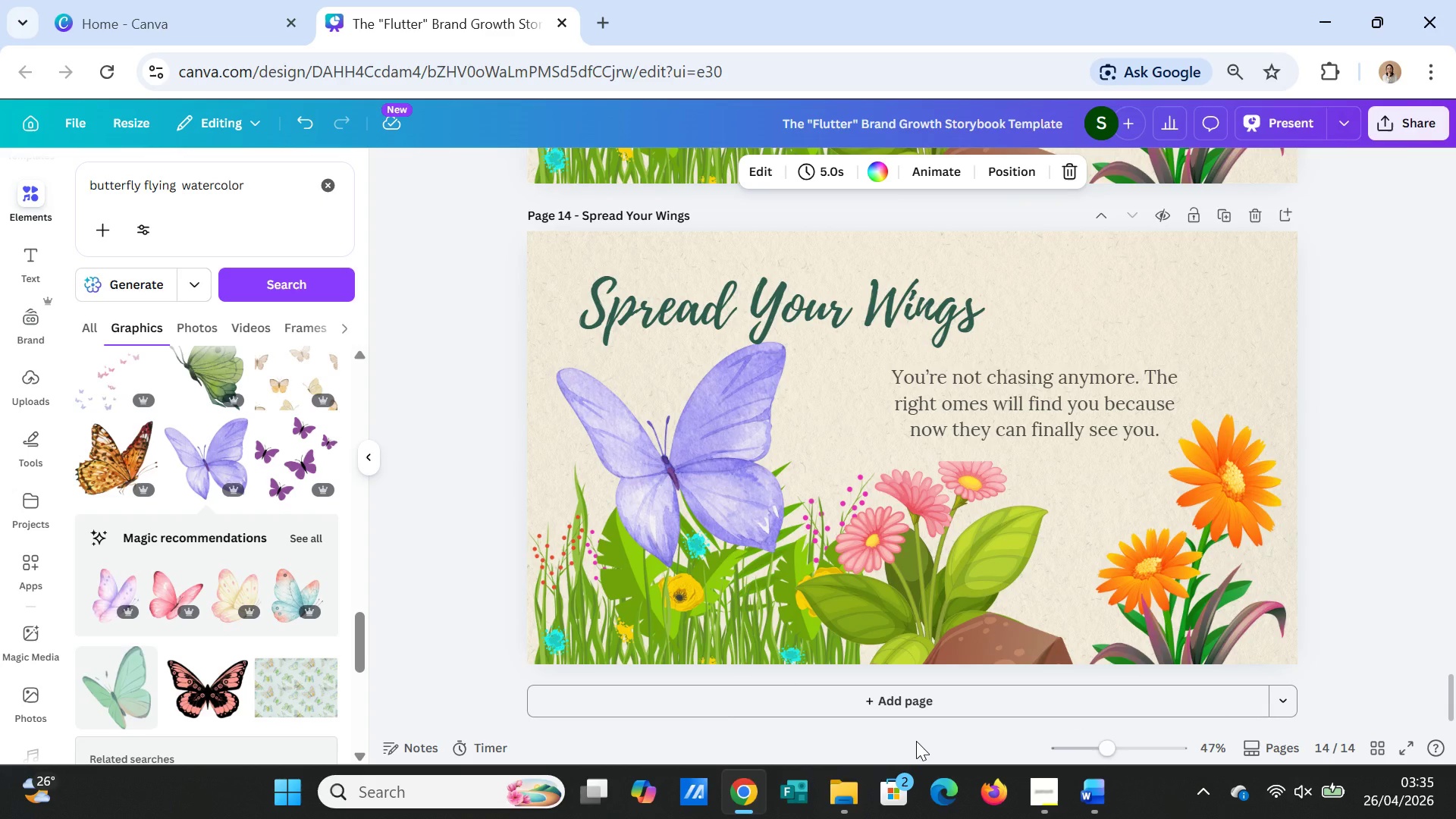 
left_click([737, 496])
 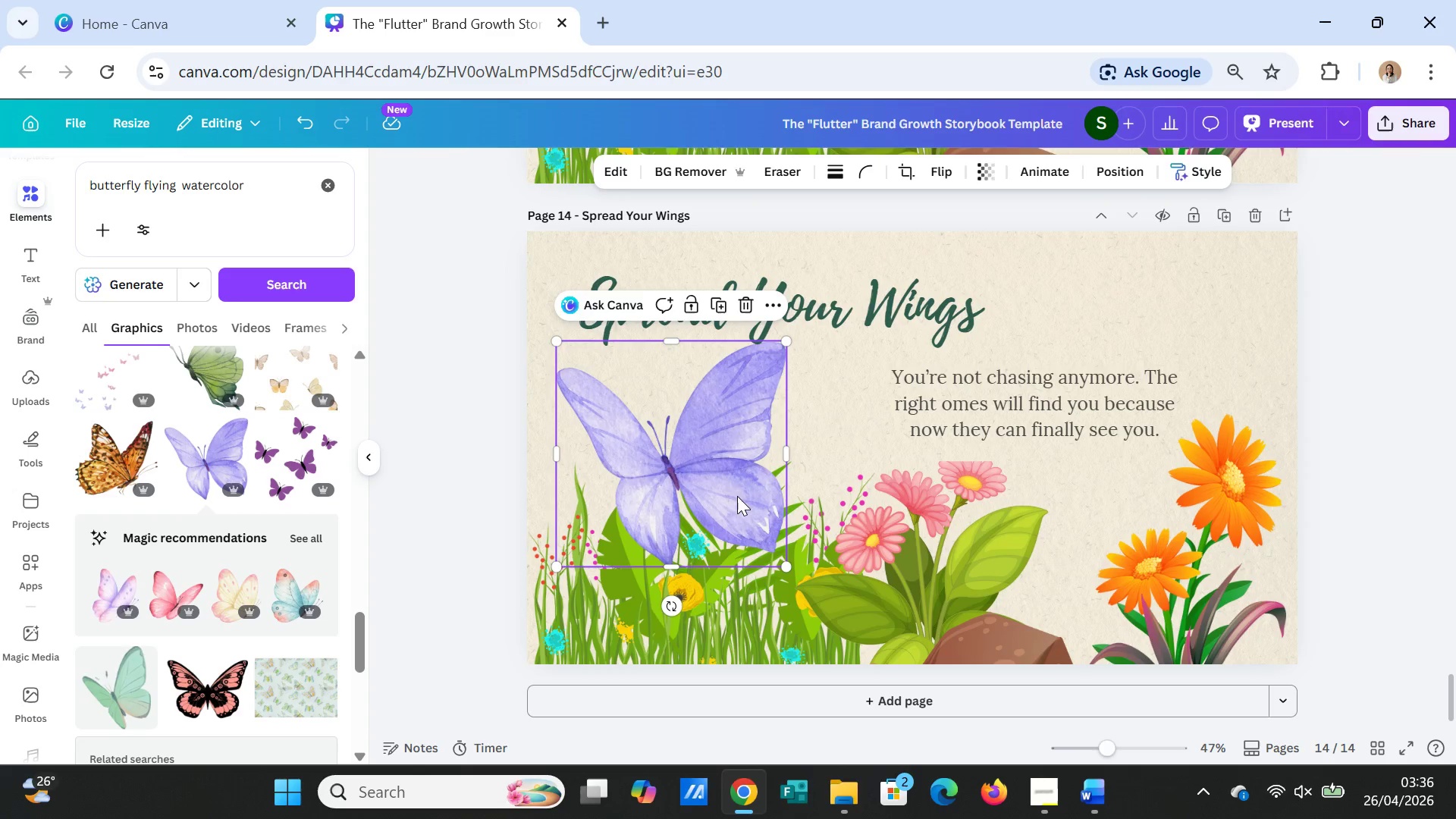 
key(Delete)
 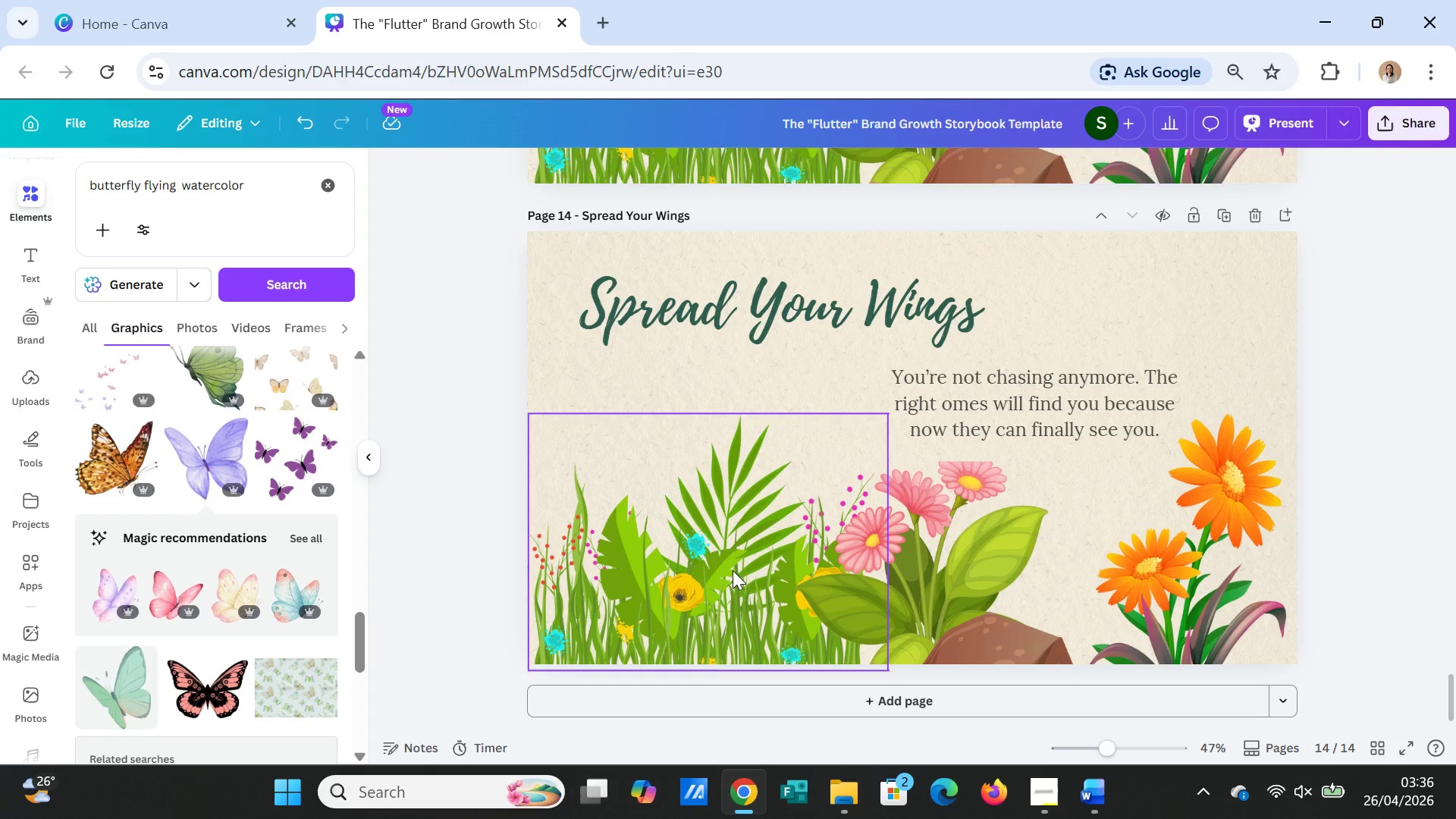 
left_click([733, 570])
 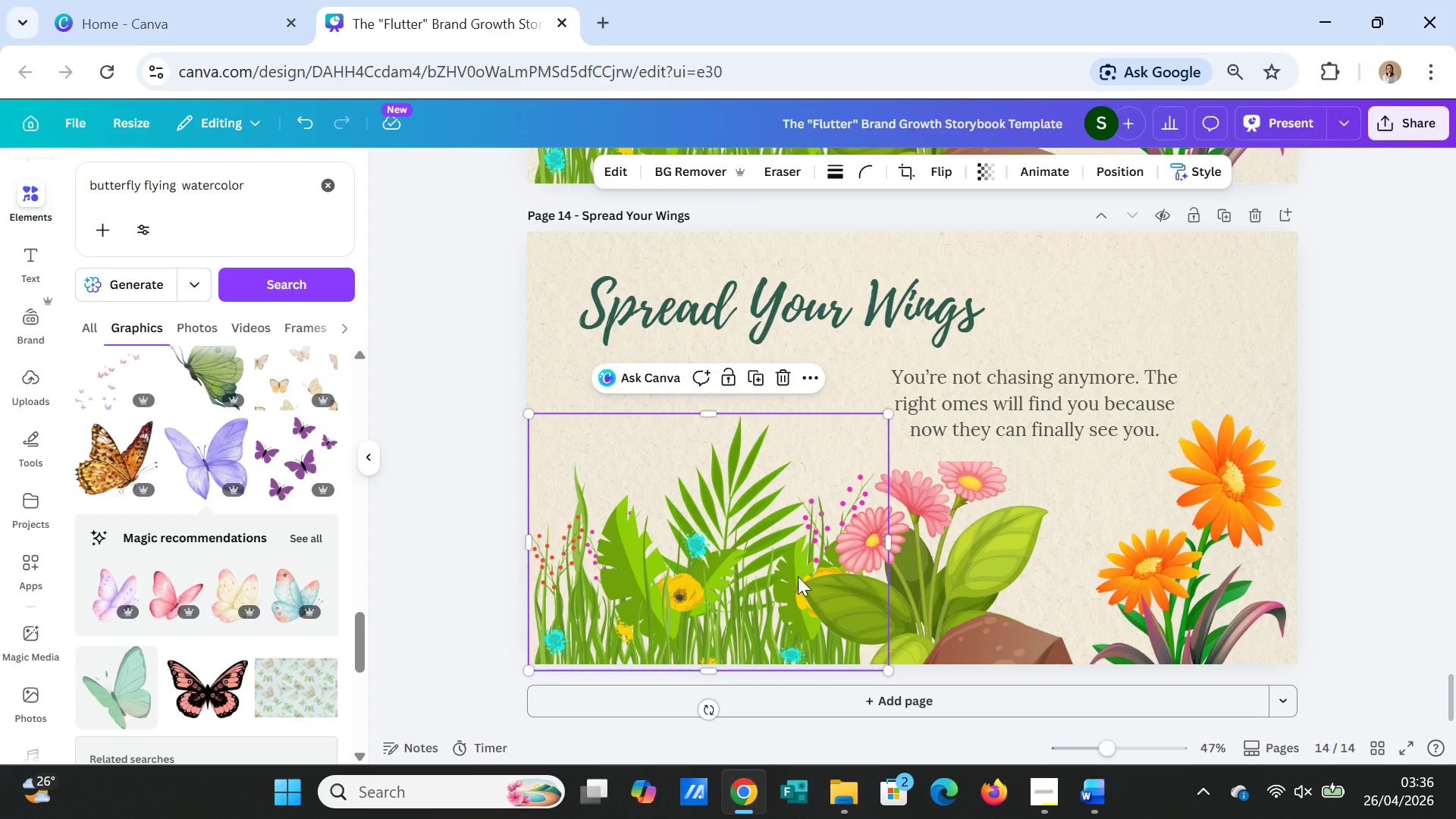 
key(Delete)
 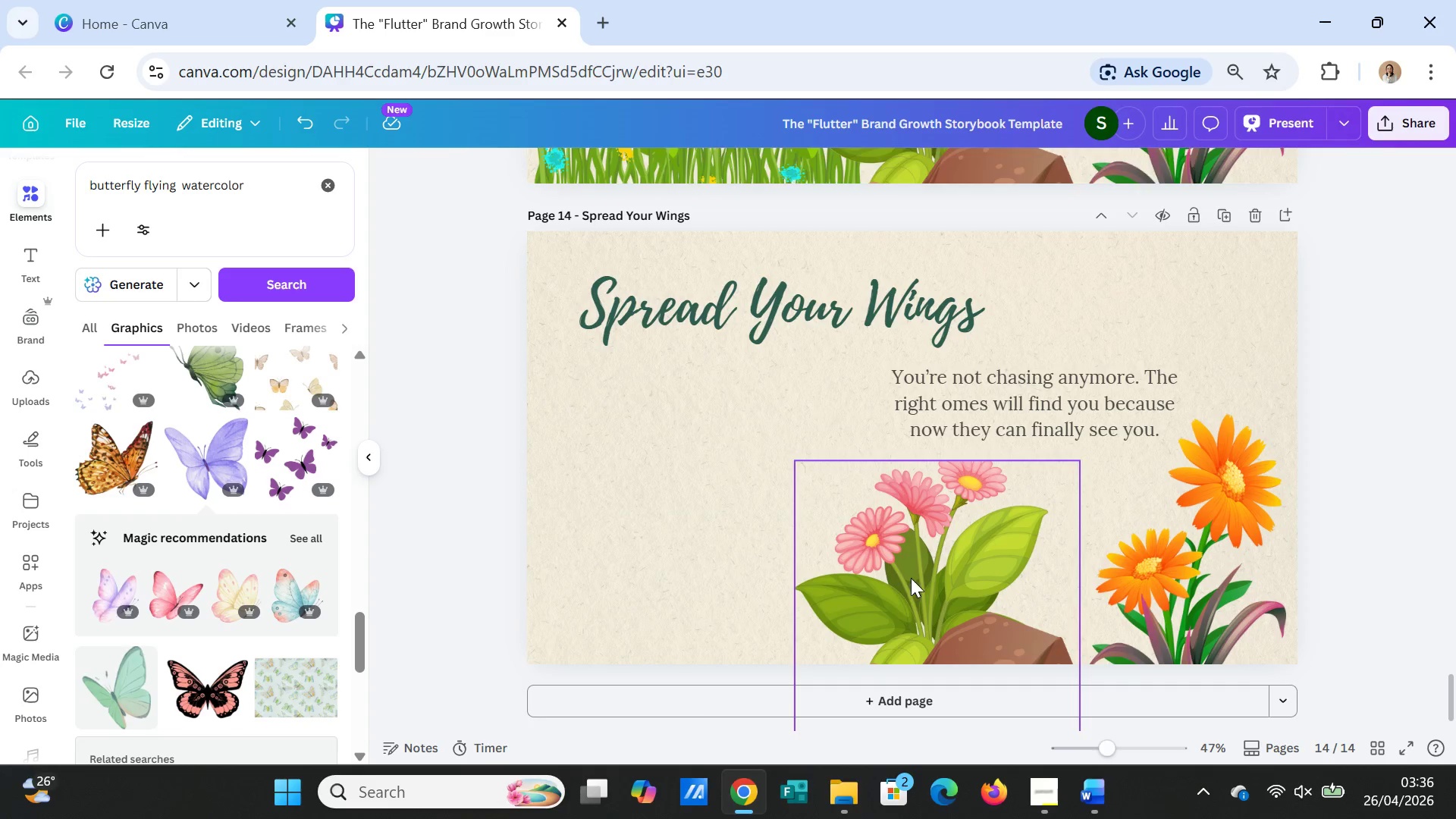 
left_click([908, 578])
 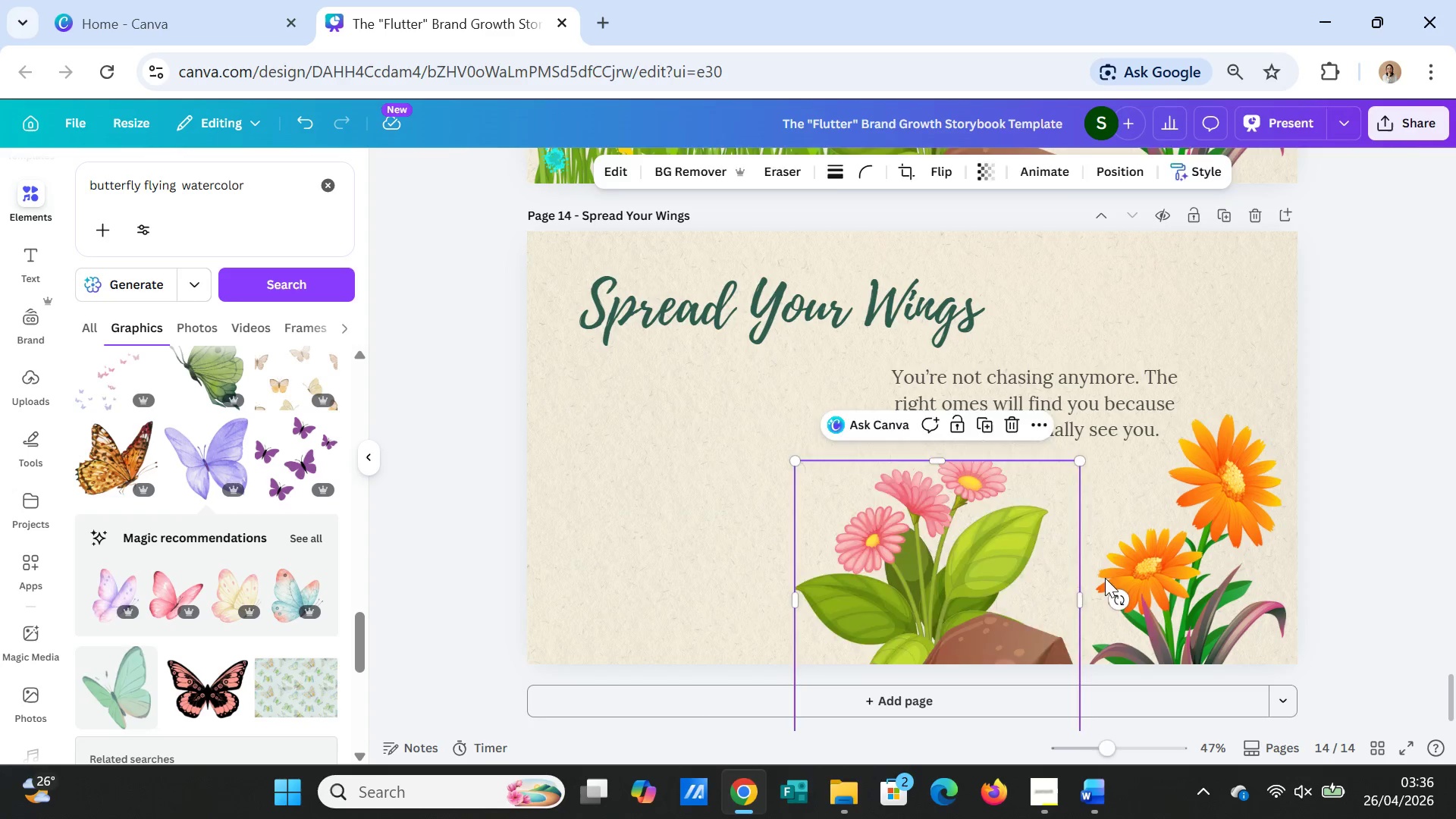 
key(Delete)
 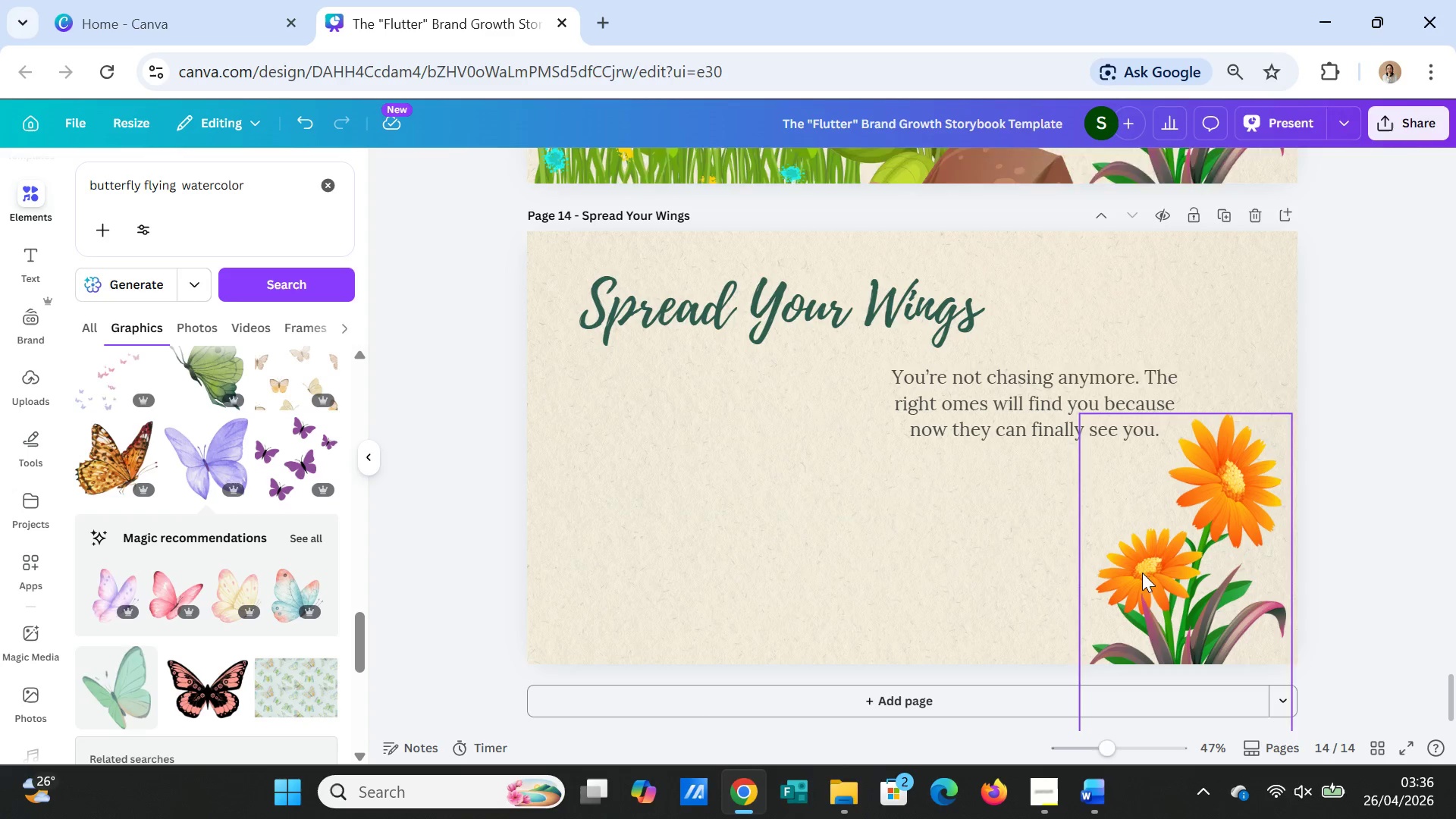 
left_click([1142, 573])
 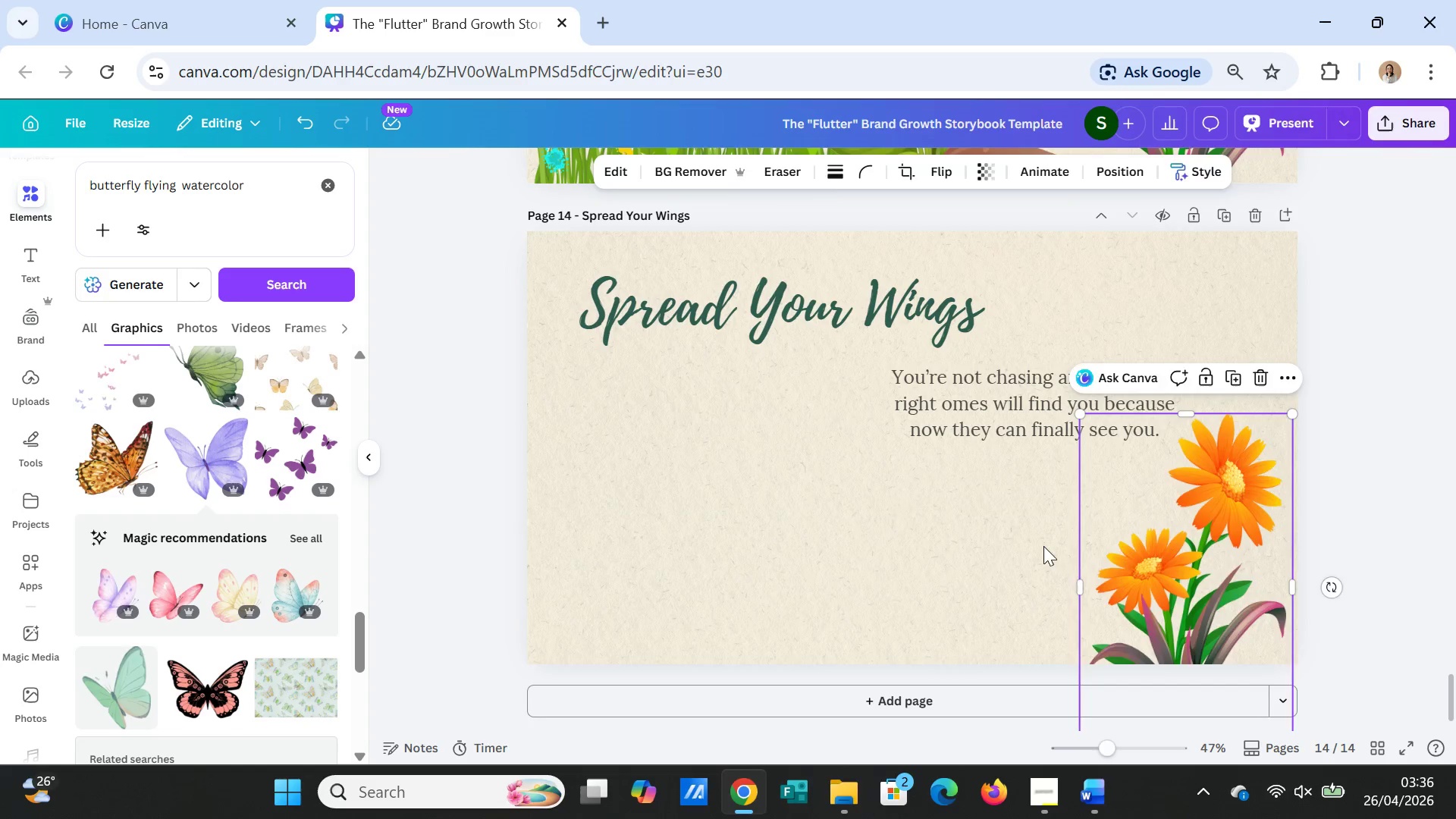 
key(Delete)
 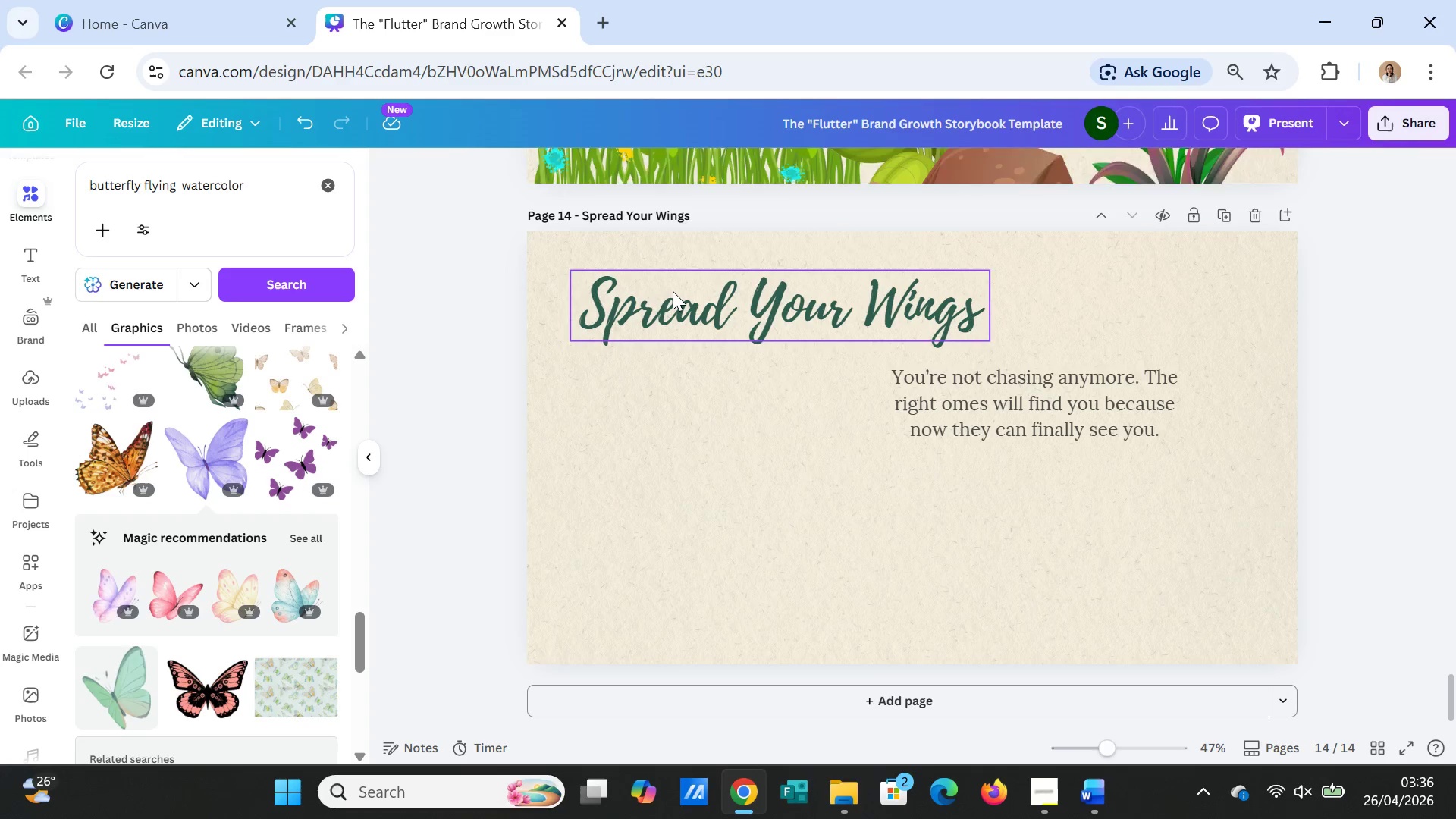 
double_click([673, 291])
 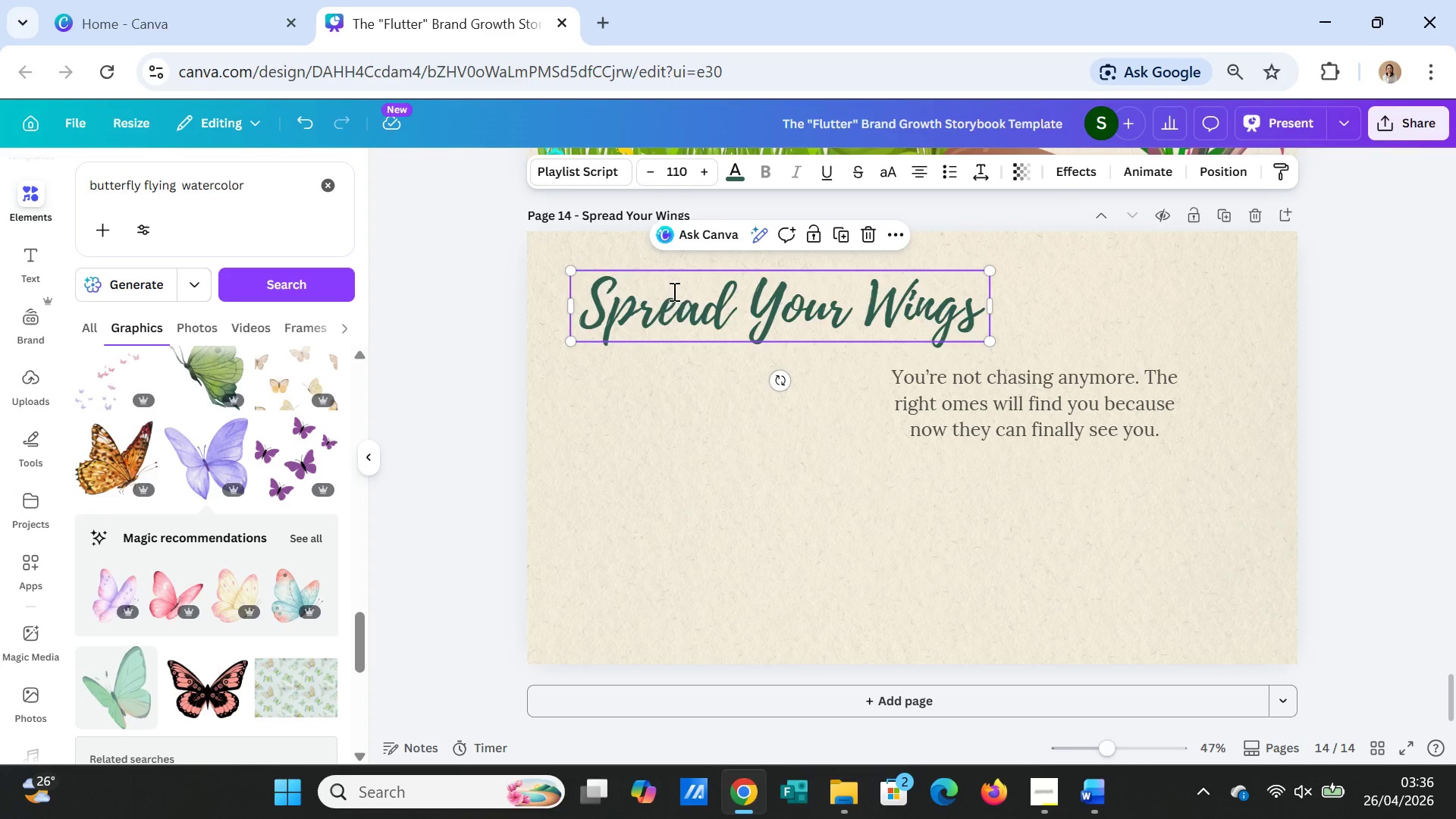 
triple_click([673, 291])
 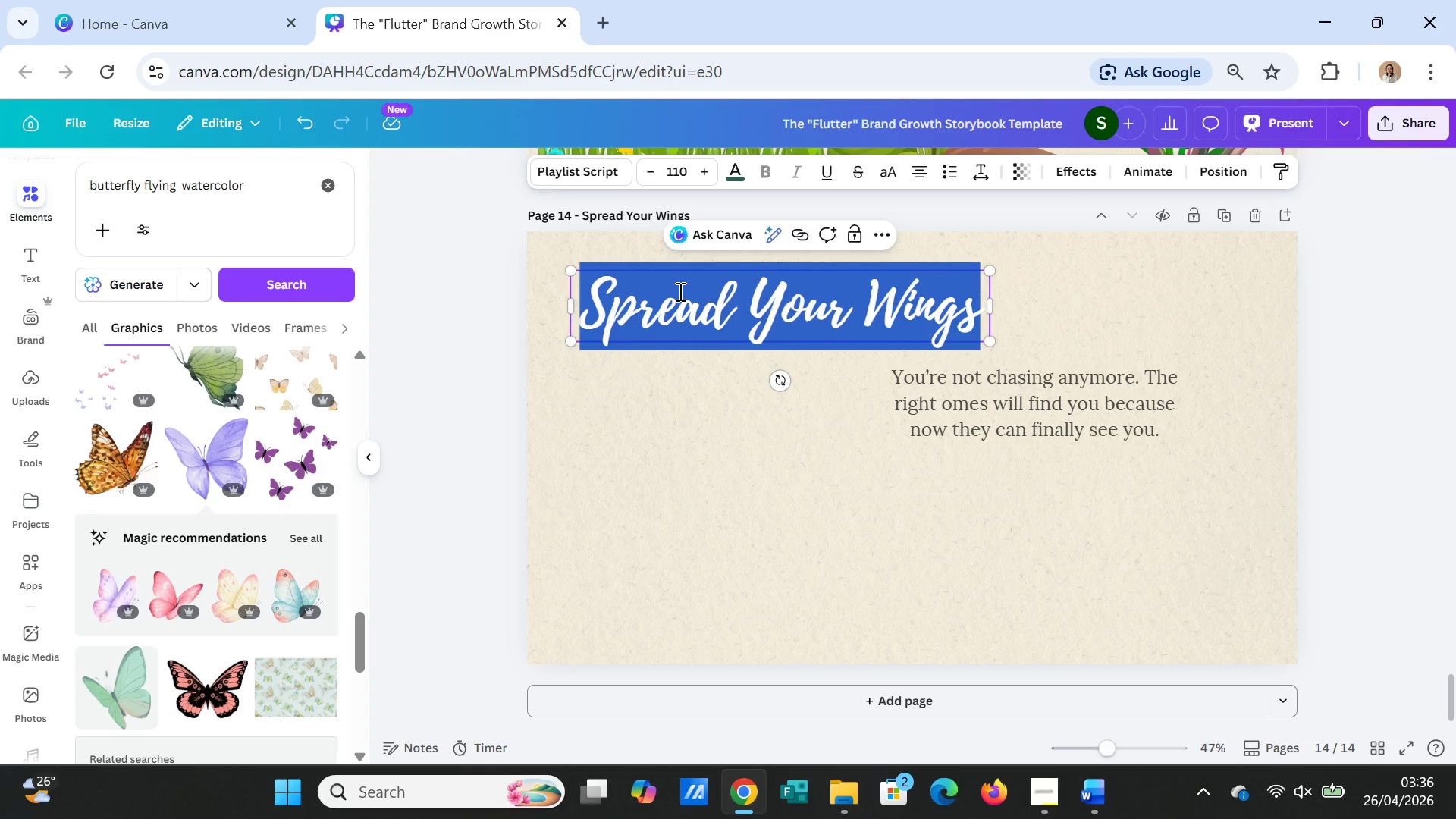 
key(CapsLock)
 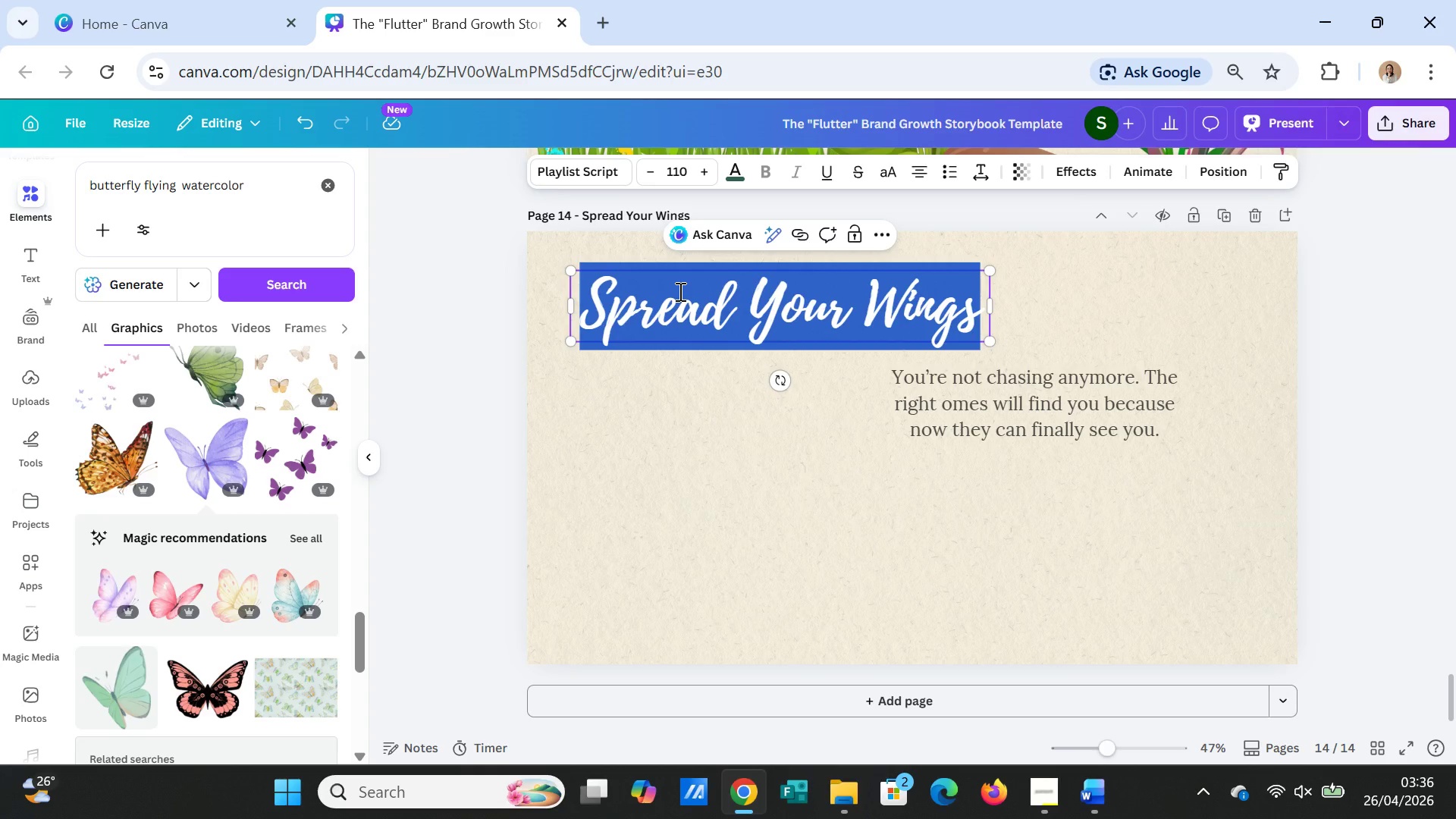 
type(Soar & Scale)
 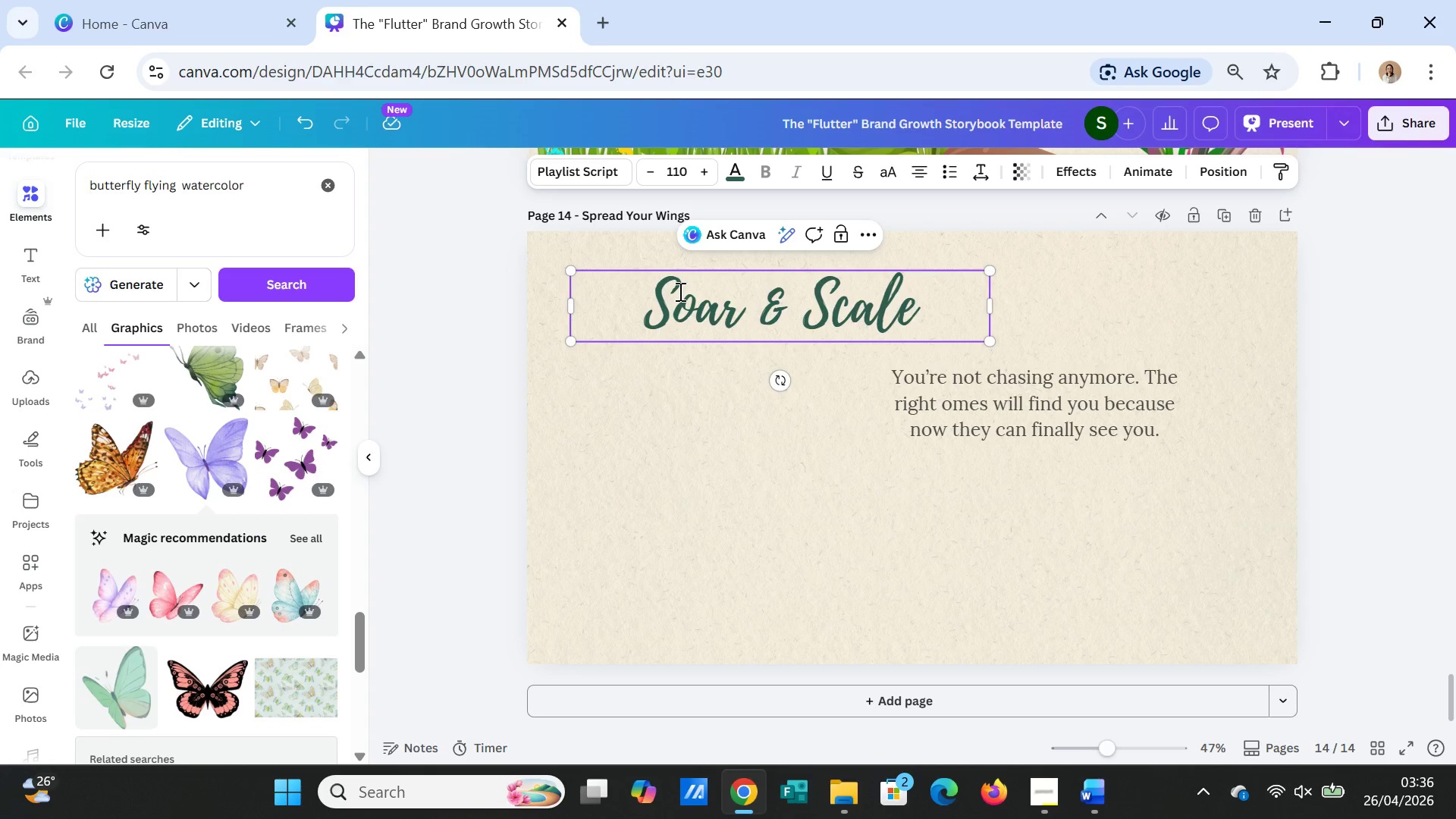 
left_click([1018, 536])
 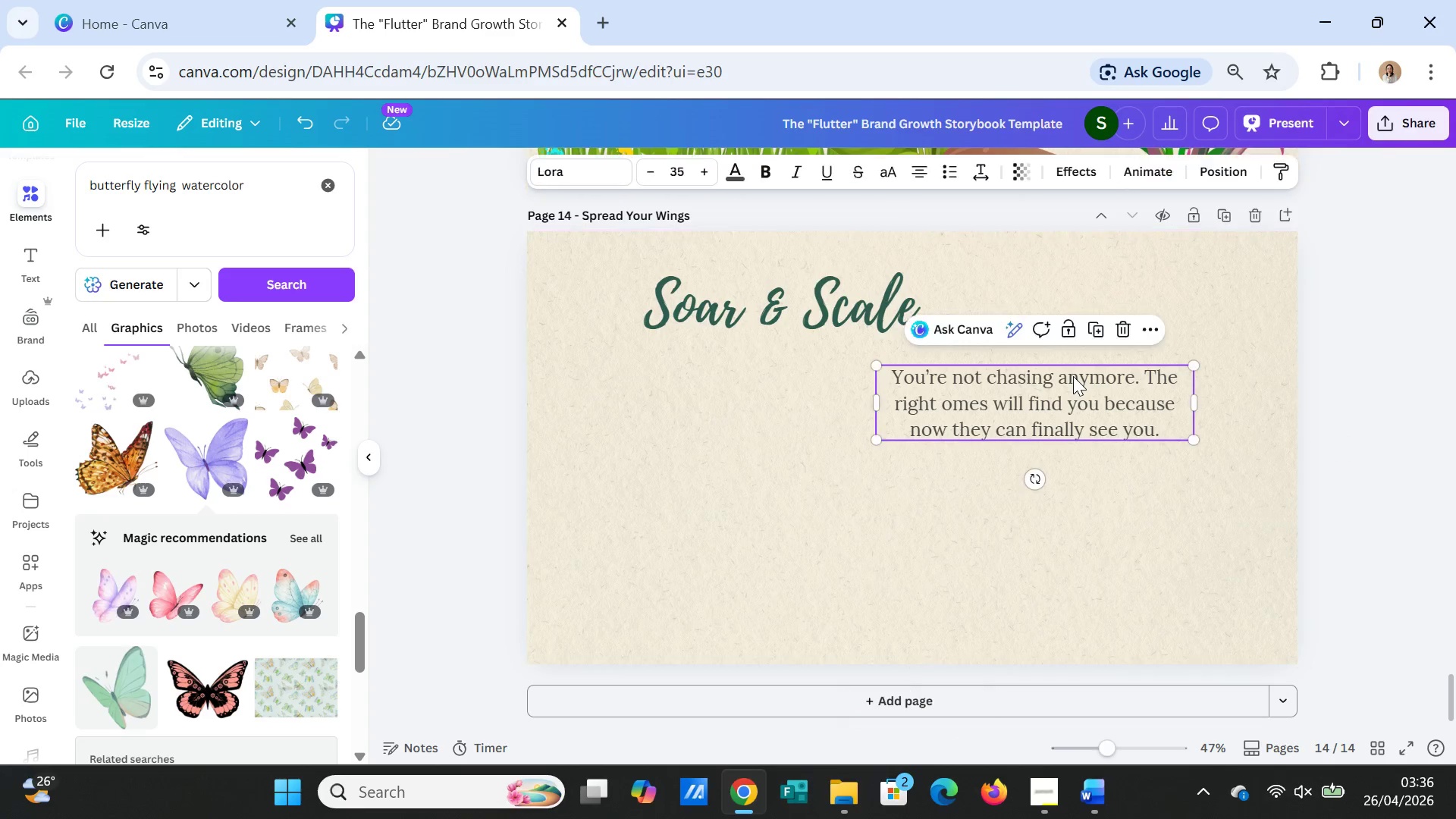 
double_click([1073, 376])
 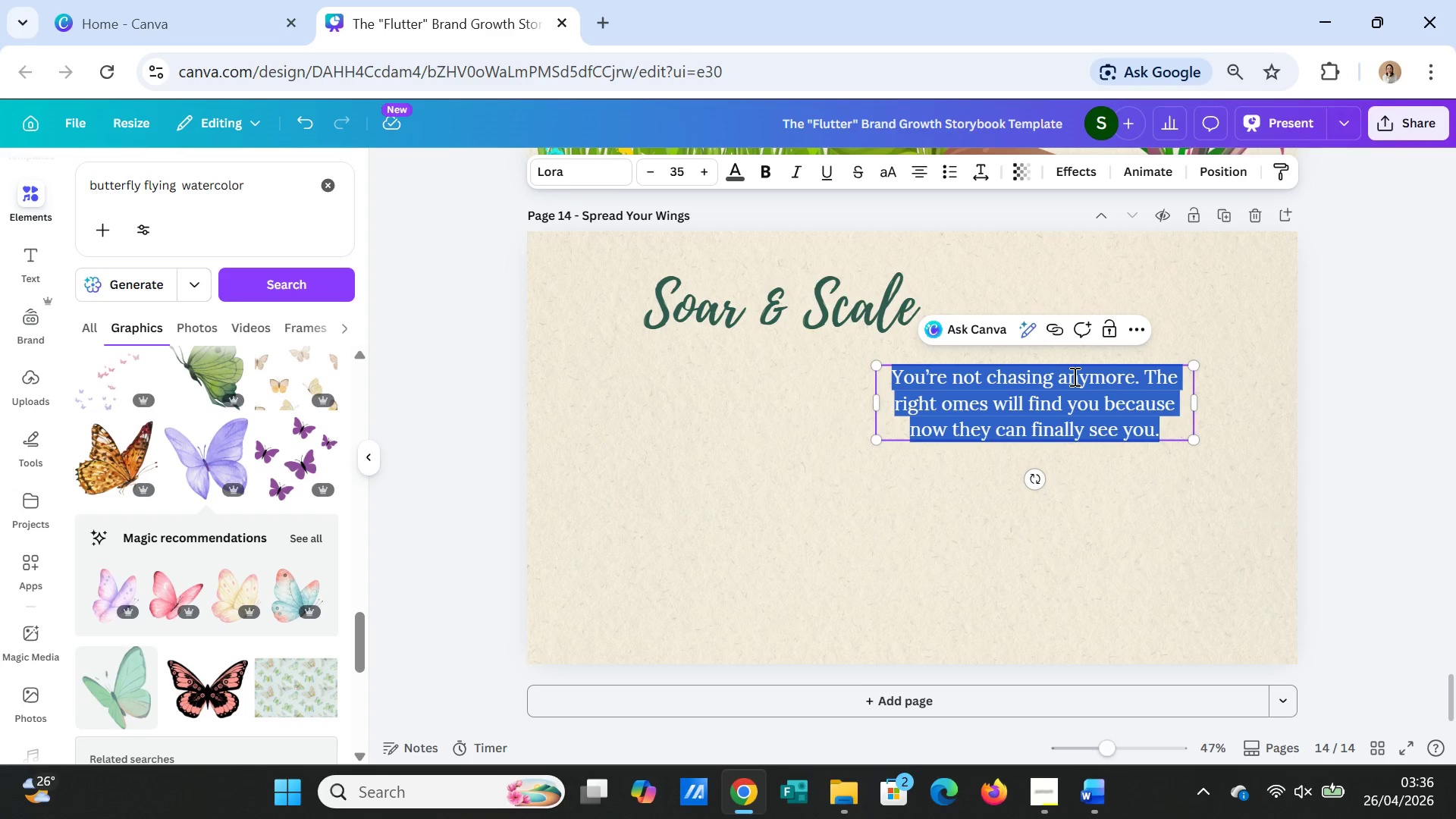 
triple_click([1073, 376])
 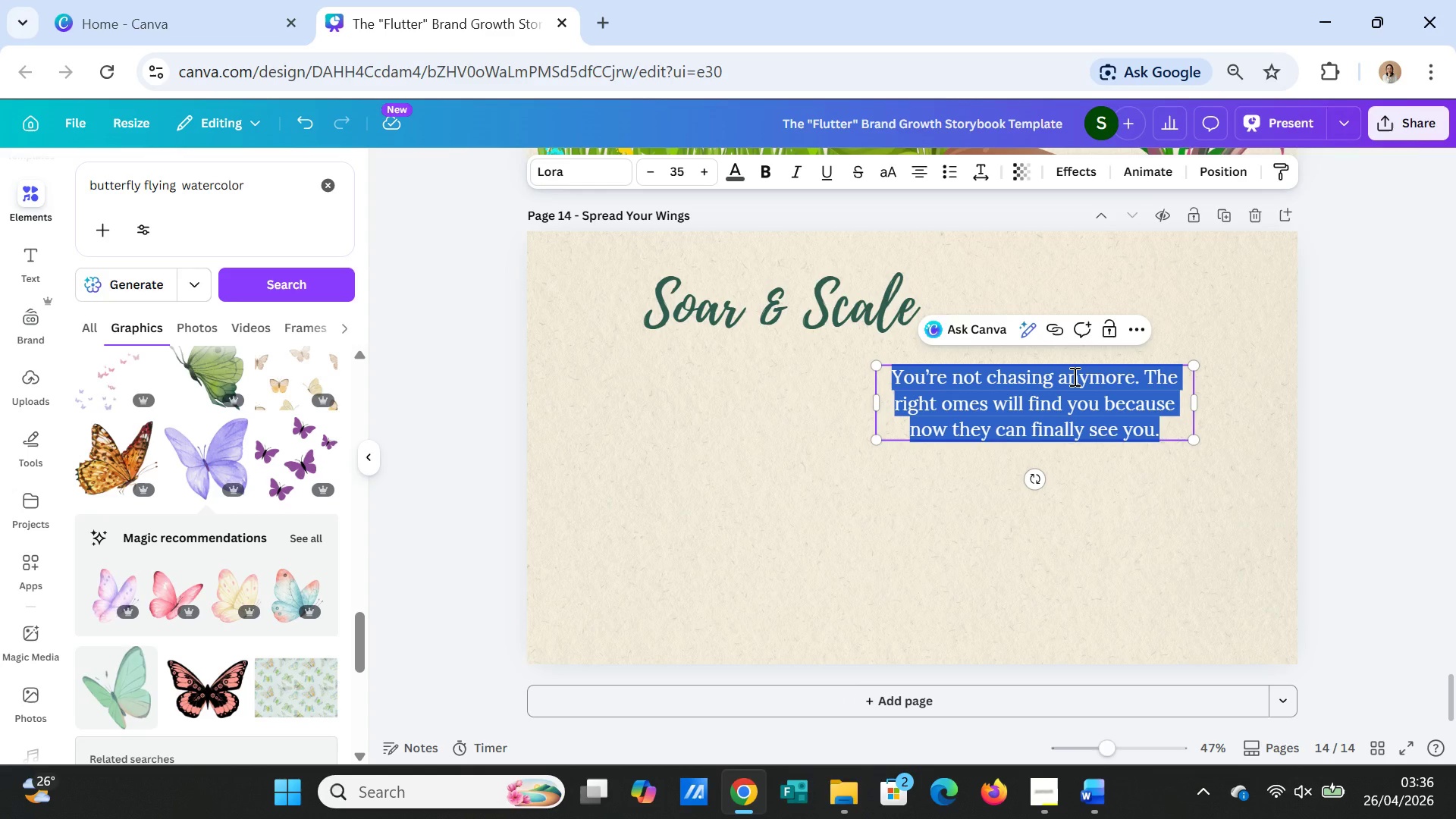 
type(New P)
key(Backspace)
type(product)
 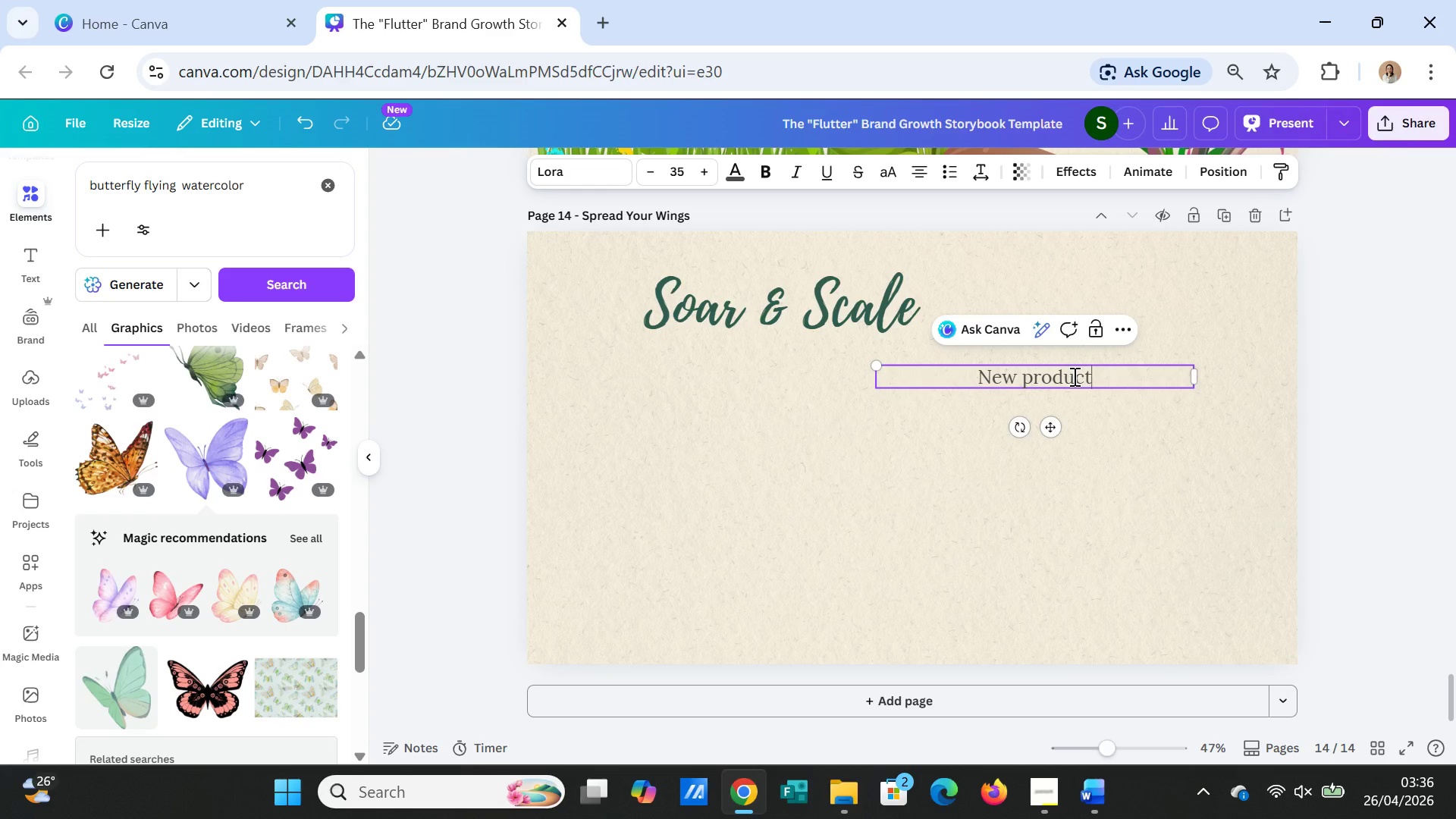 
key(Period)
 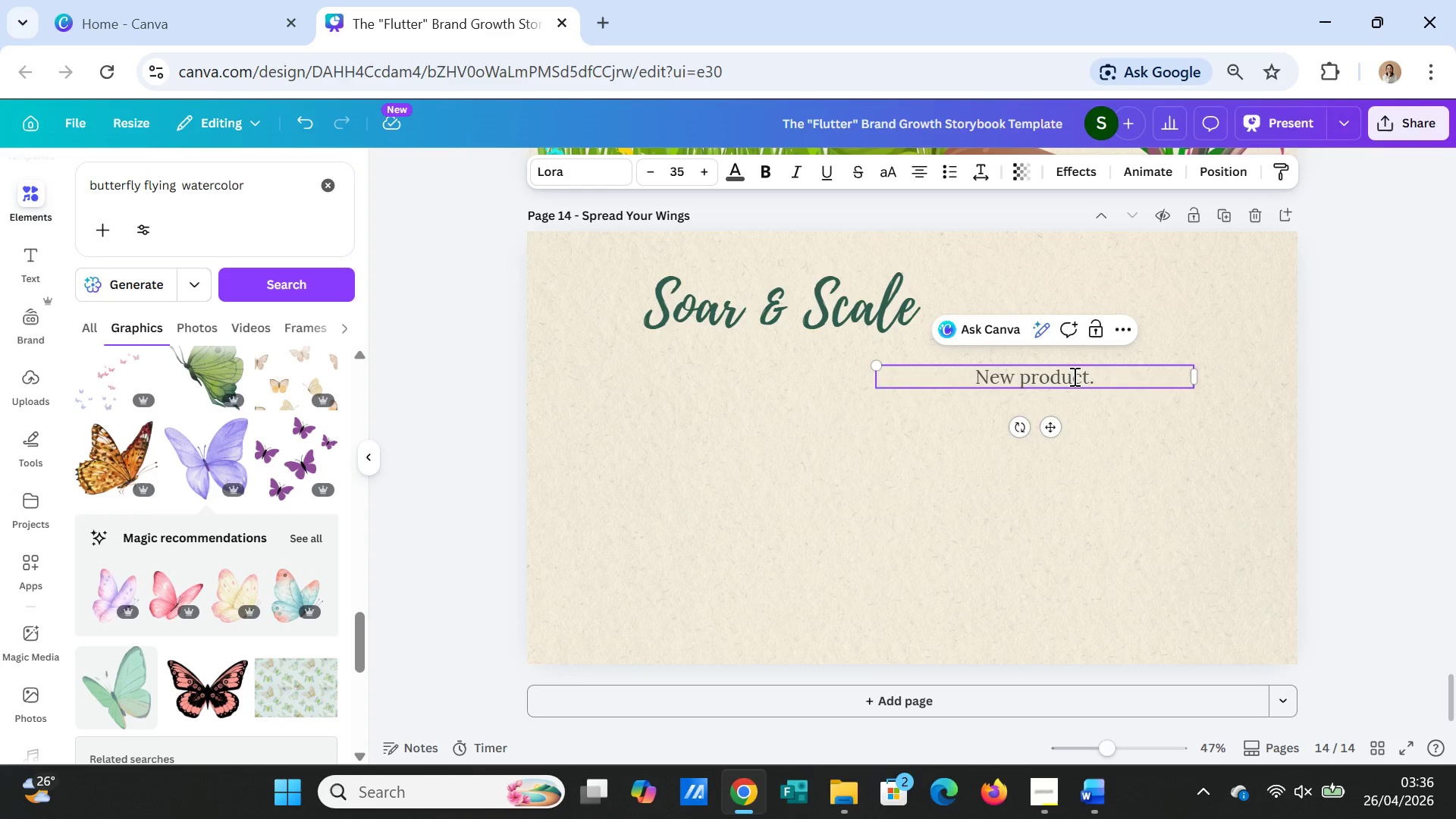 
key(Enter)
 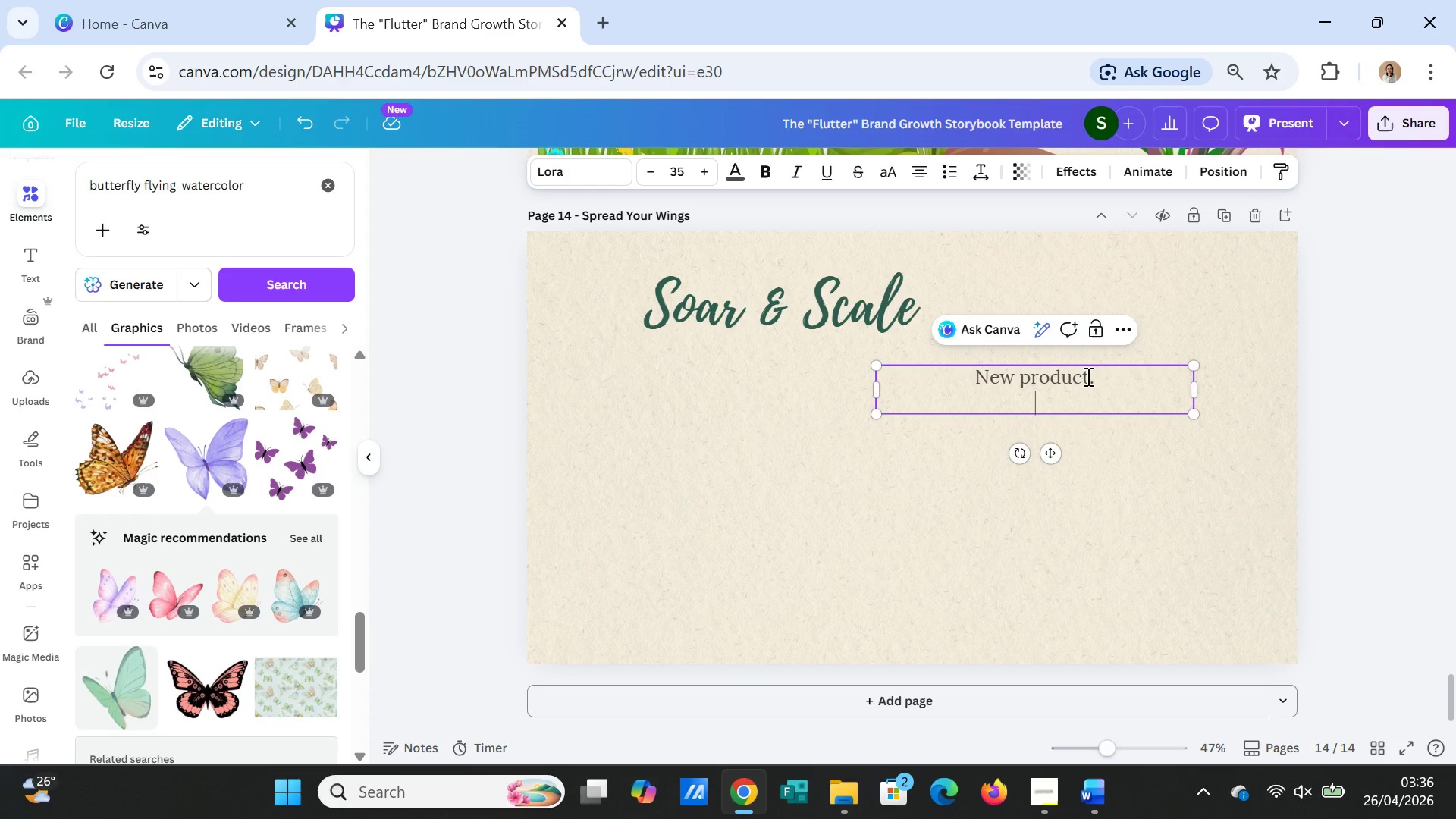 
left_click([1105, 381])
 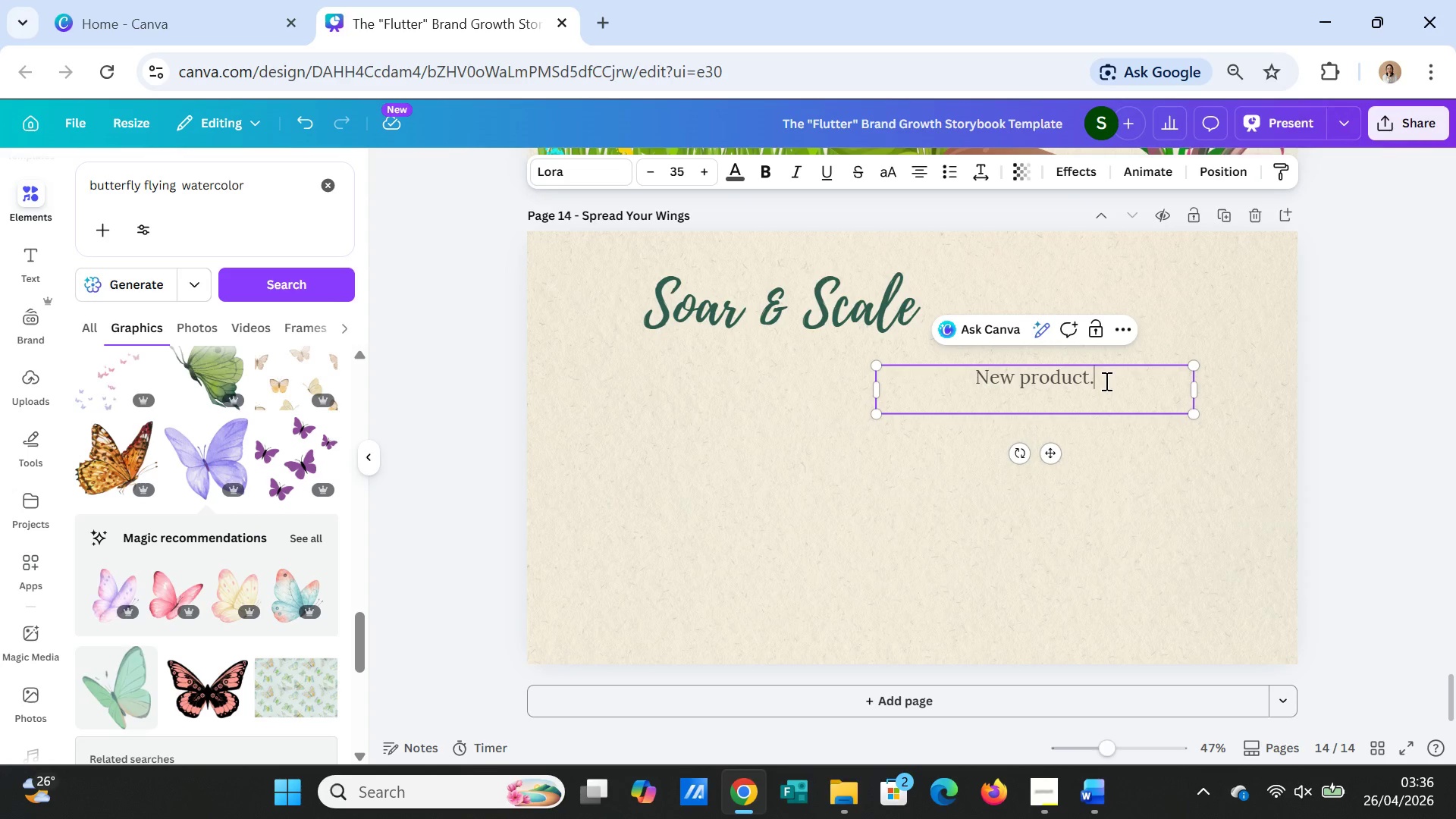 
key(Backspace)
 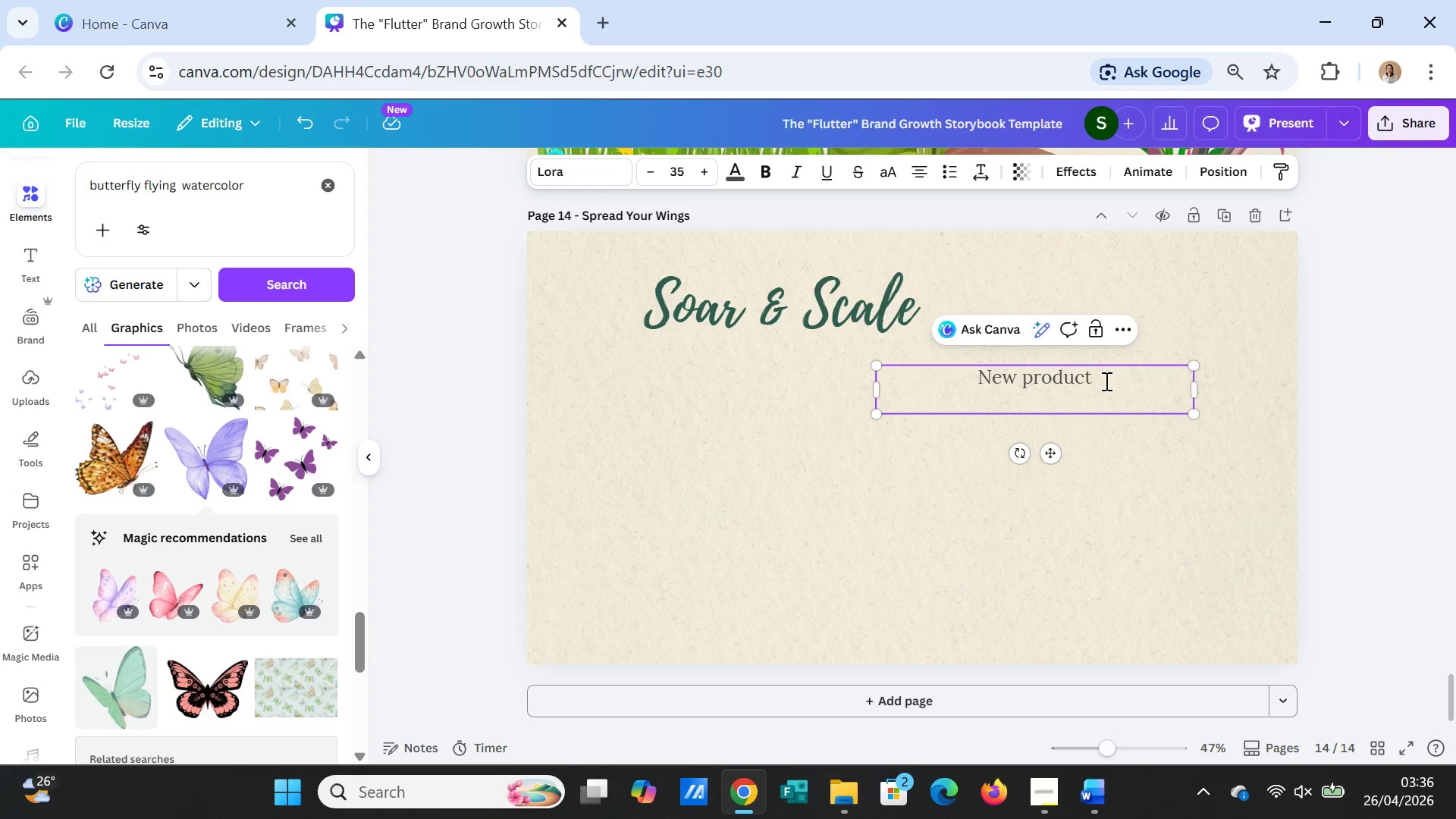 
key(S)
 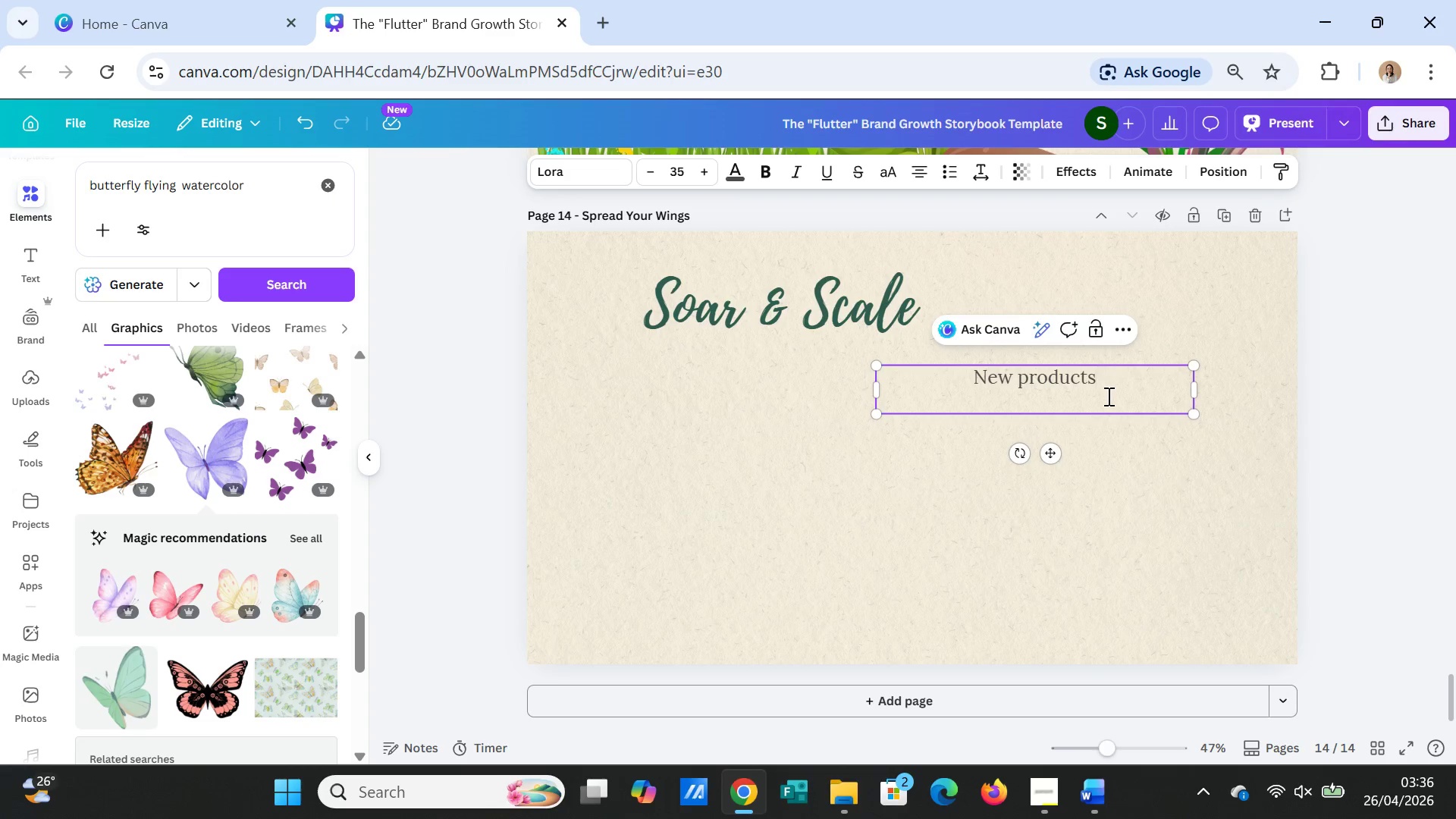 
left_click([1107, 396])
 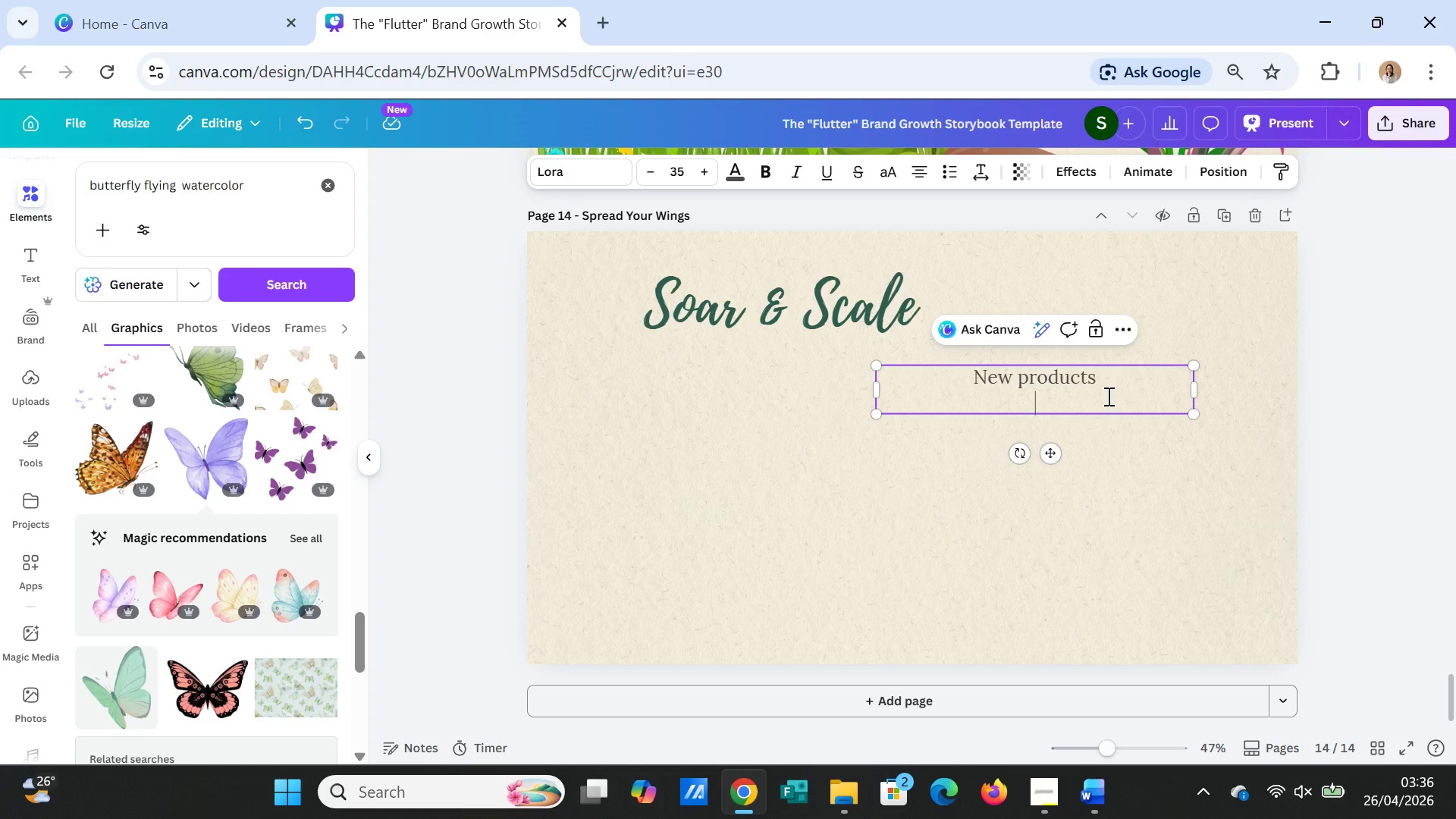 
type(New Oppot)
key(Backspace)
type(rtunities)
 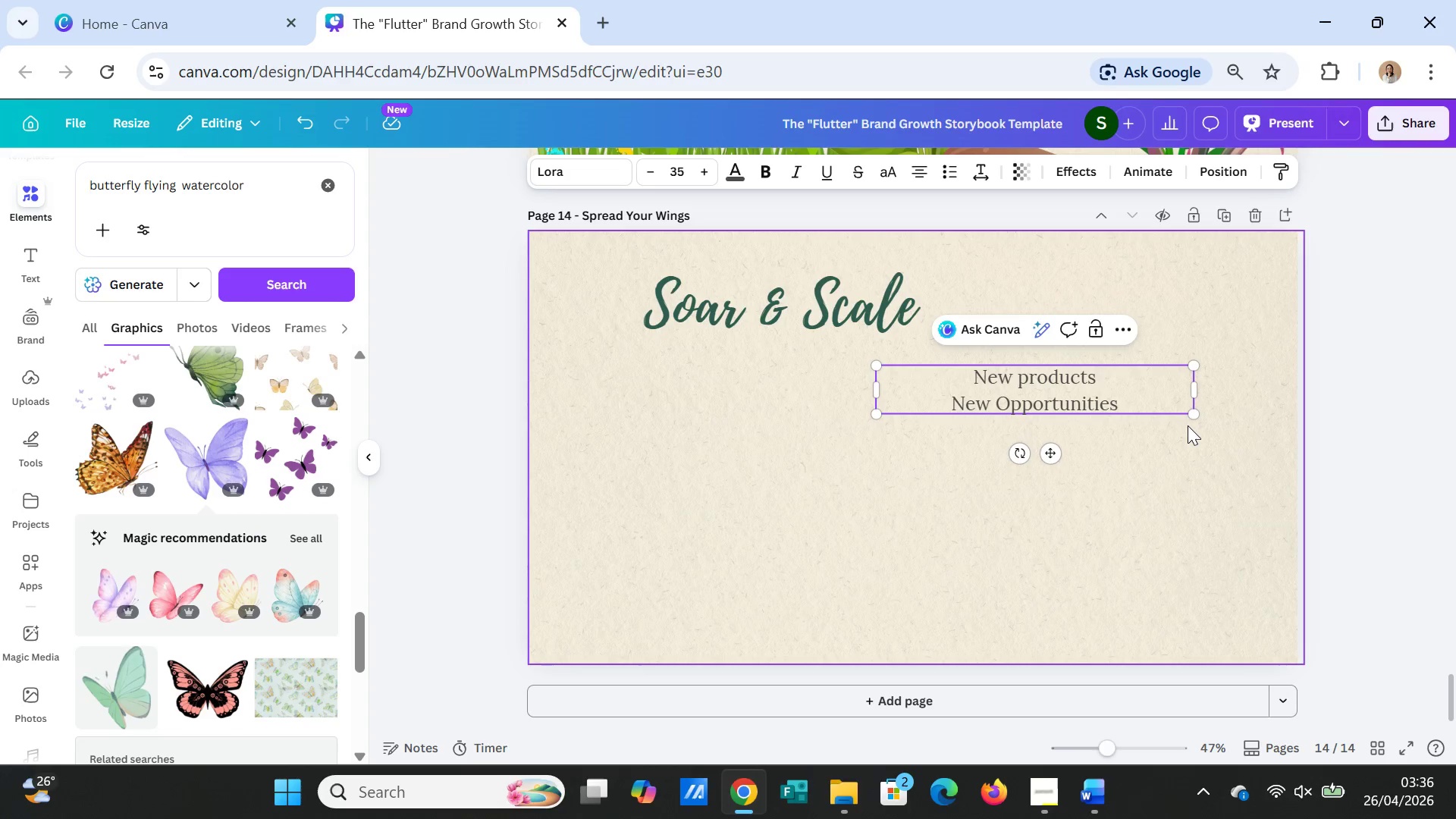 
wait(5.39)
 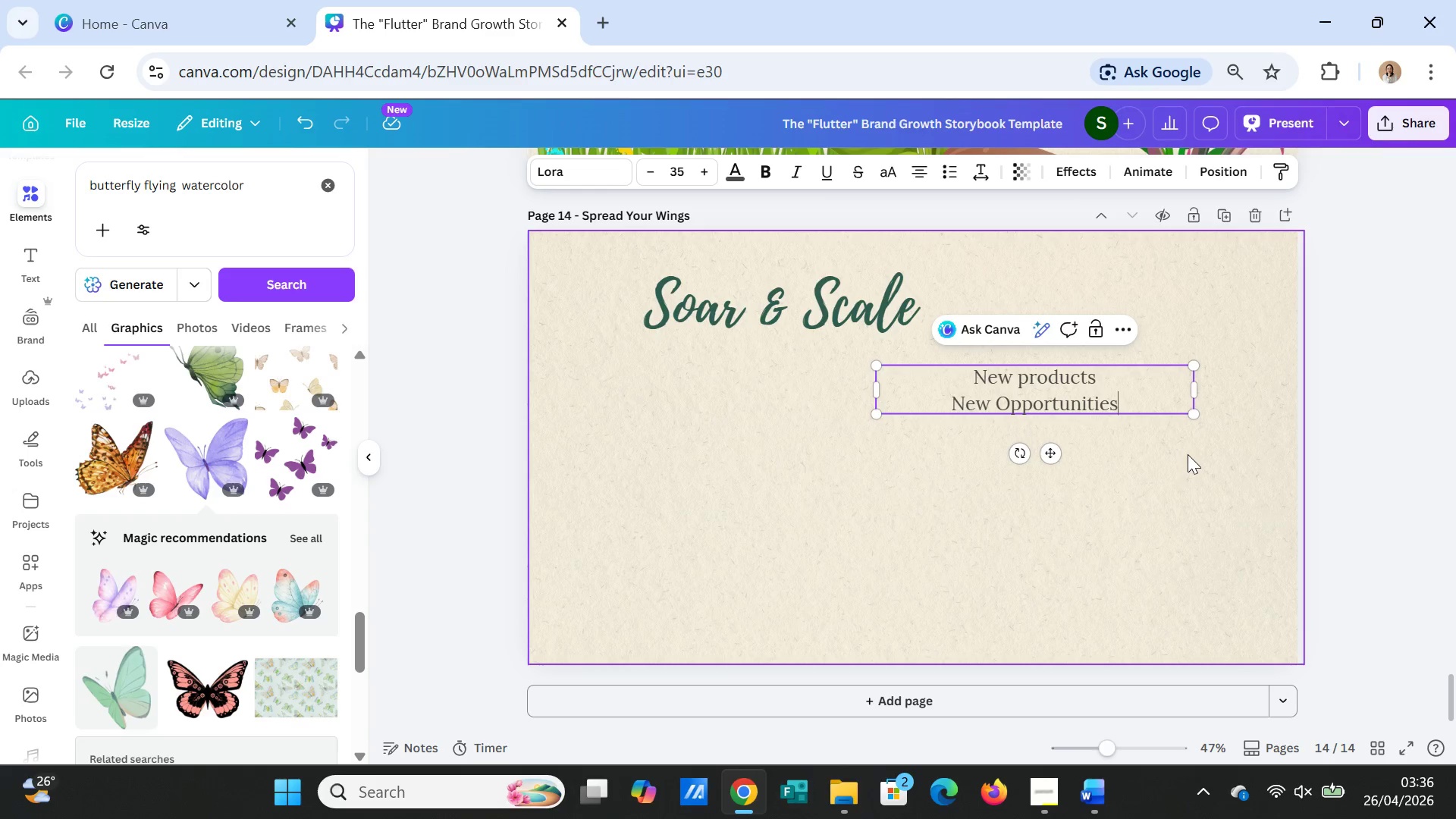 
key(Period)
 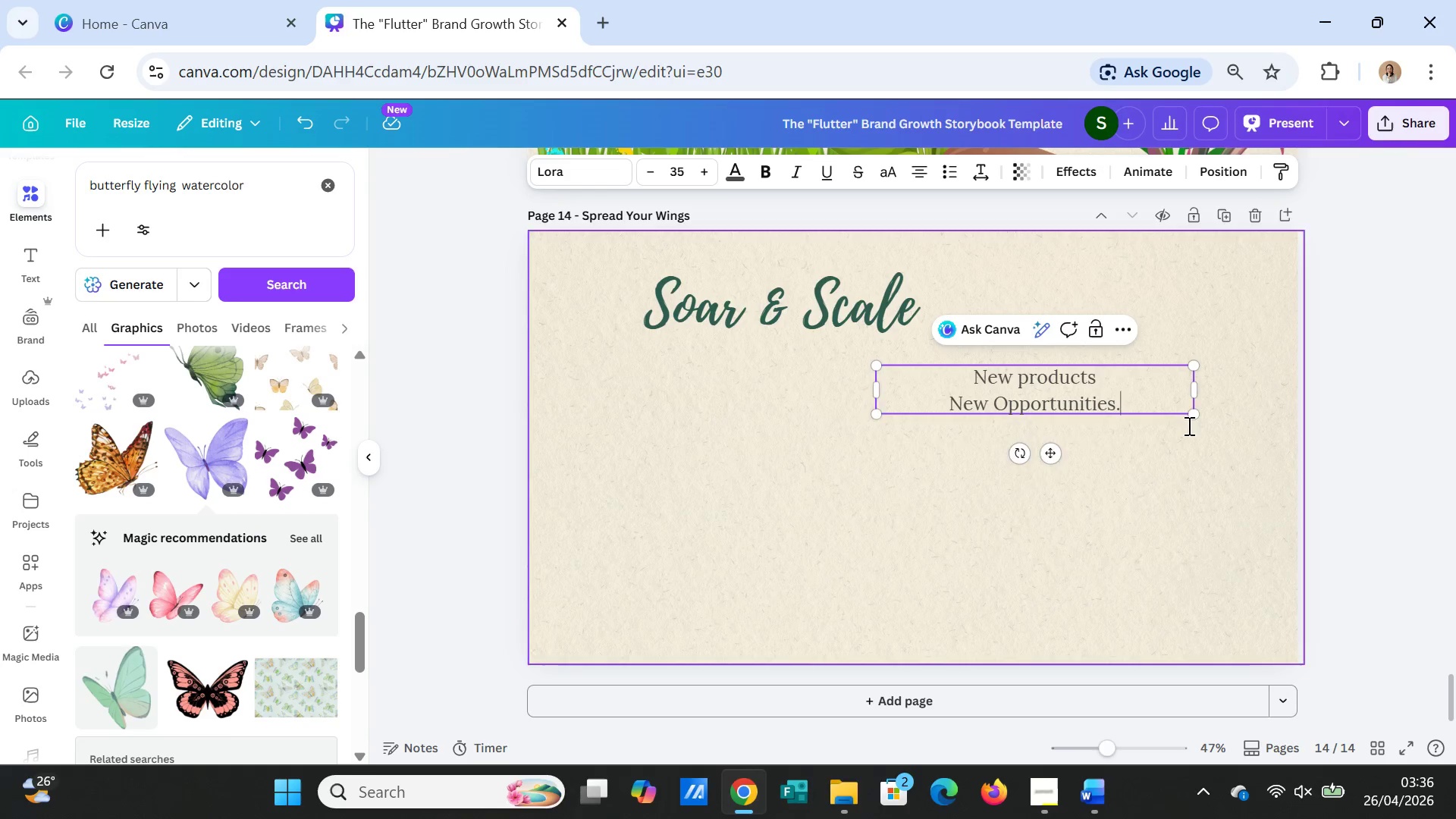 
key(Enter)
 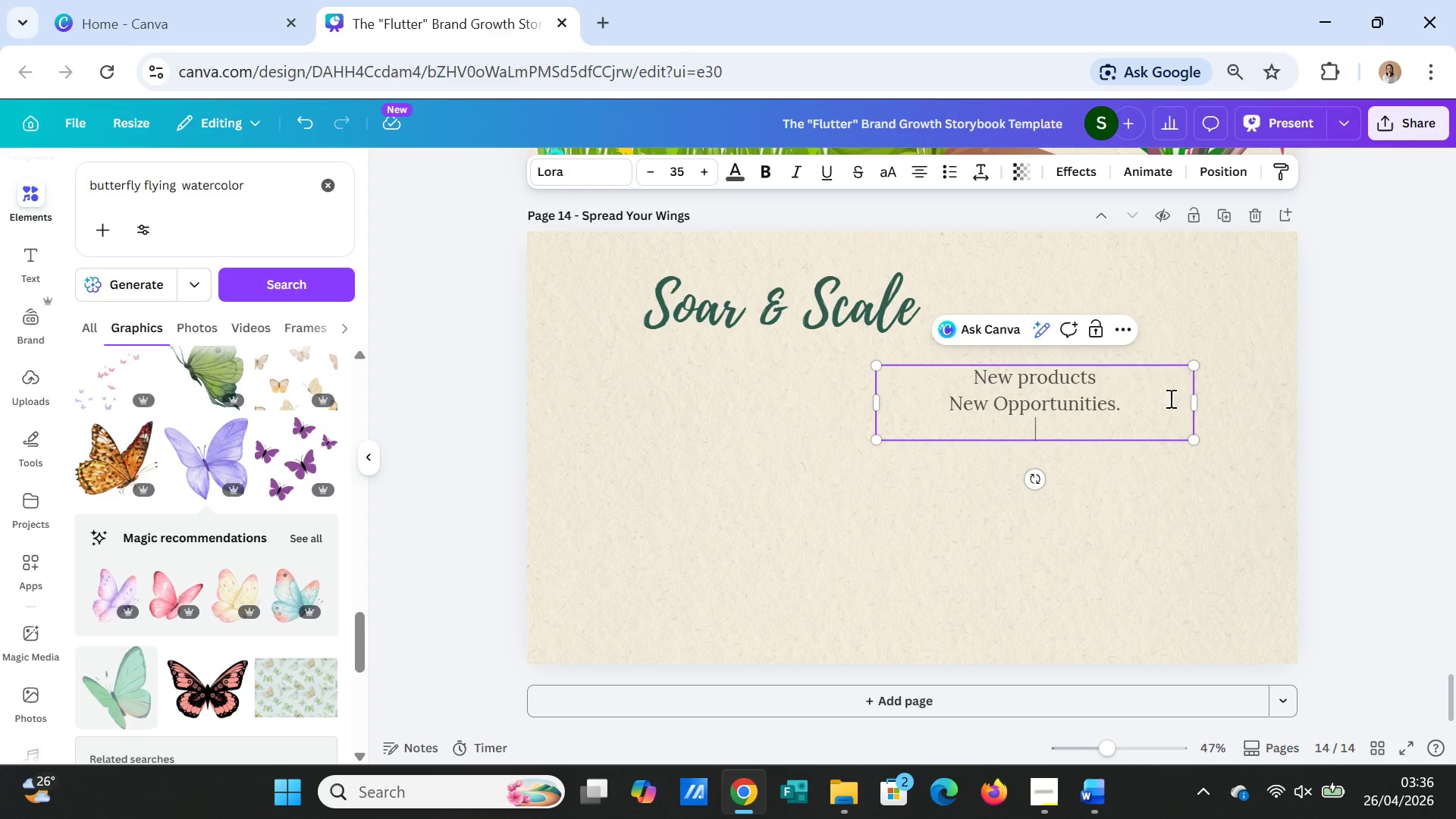 
left_click([1134, 381])
 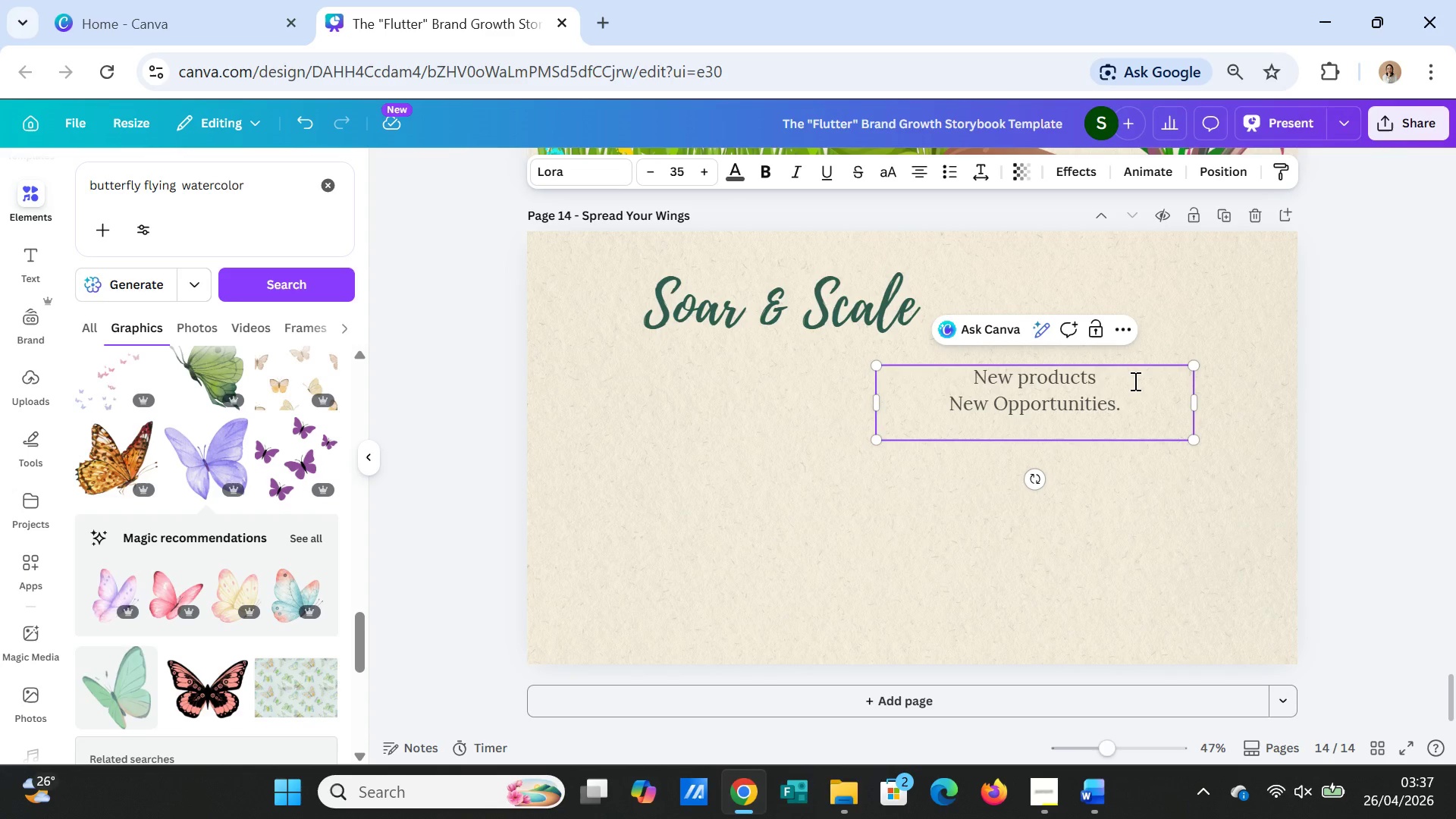 
key(Period)
 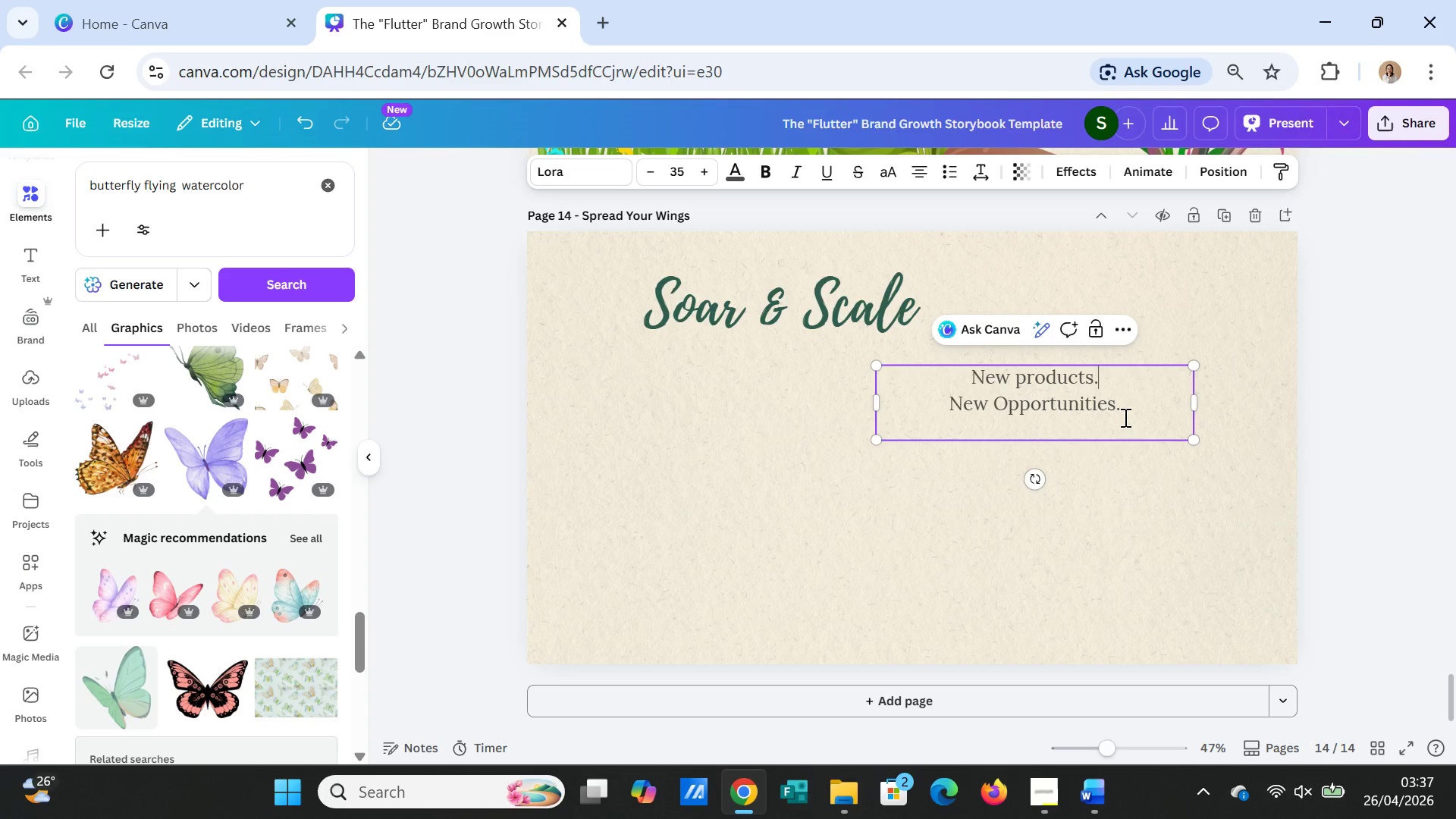 
left_click([1124, 421])
 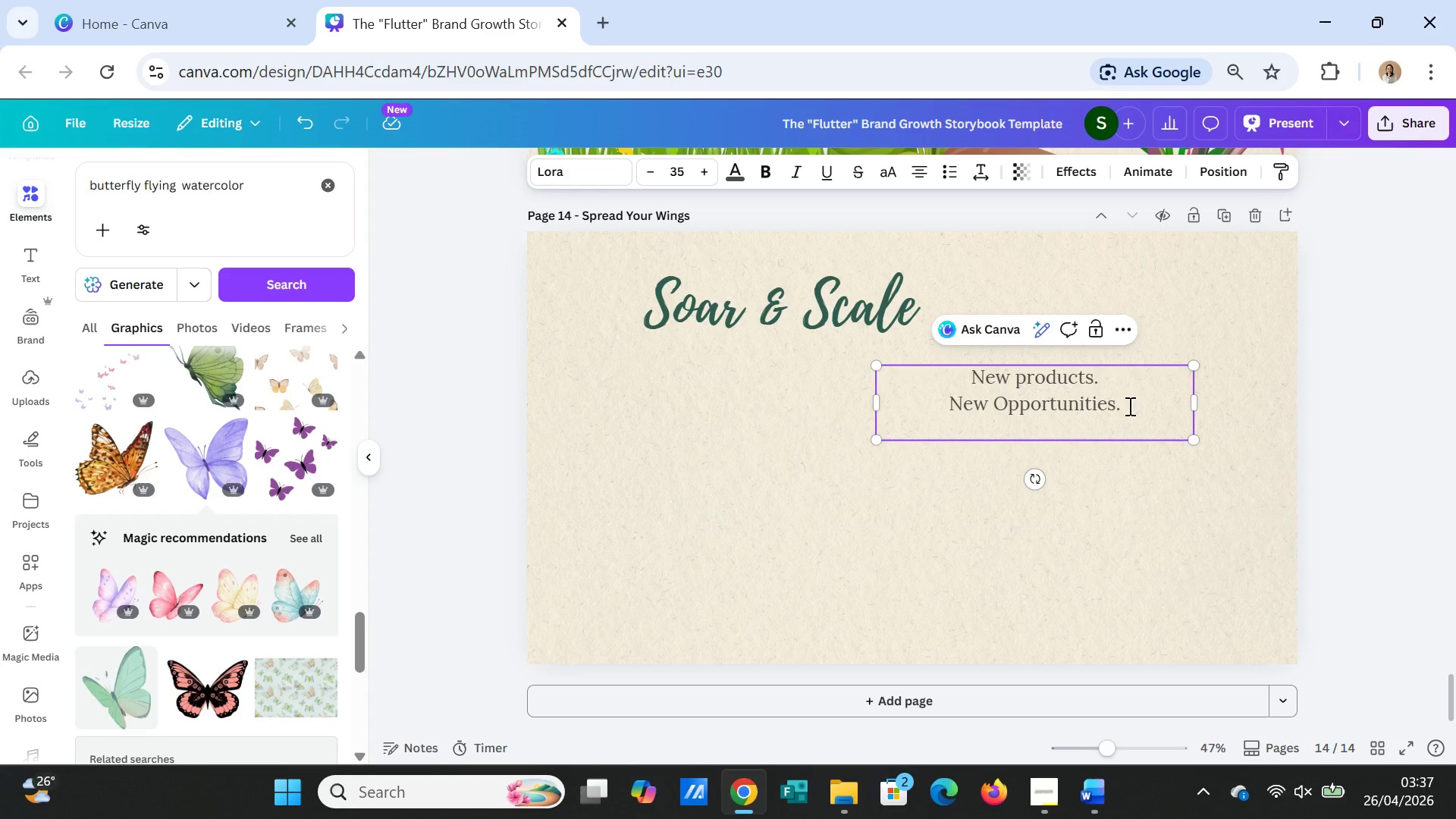 
type(More impact.)
 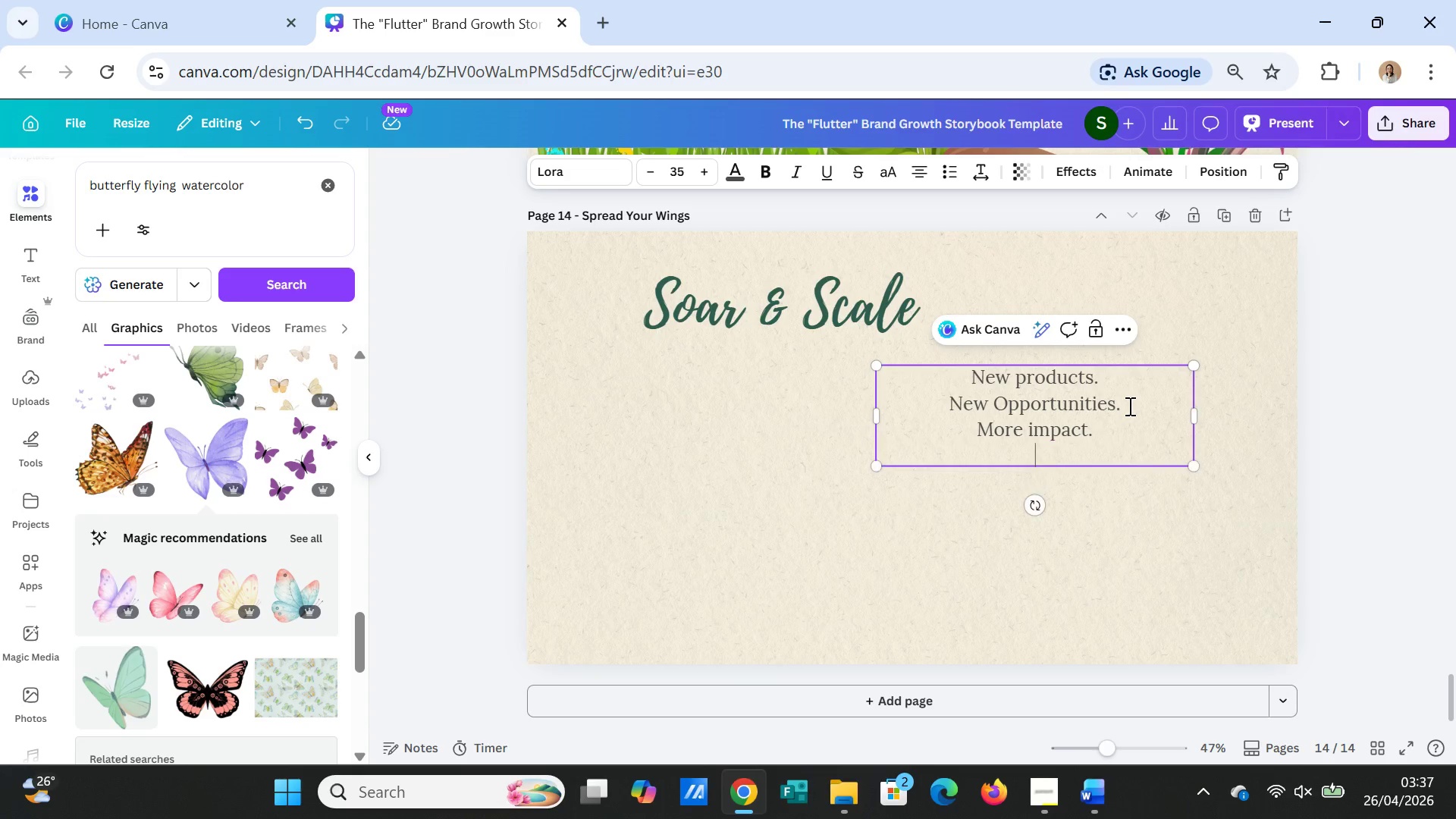 
key(Enter)
 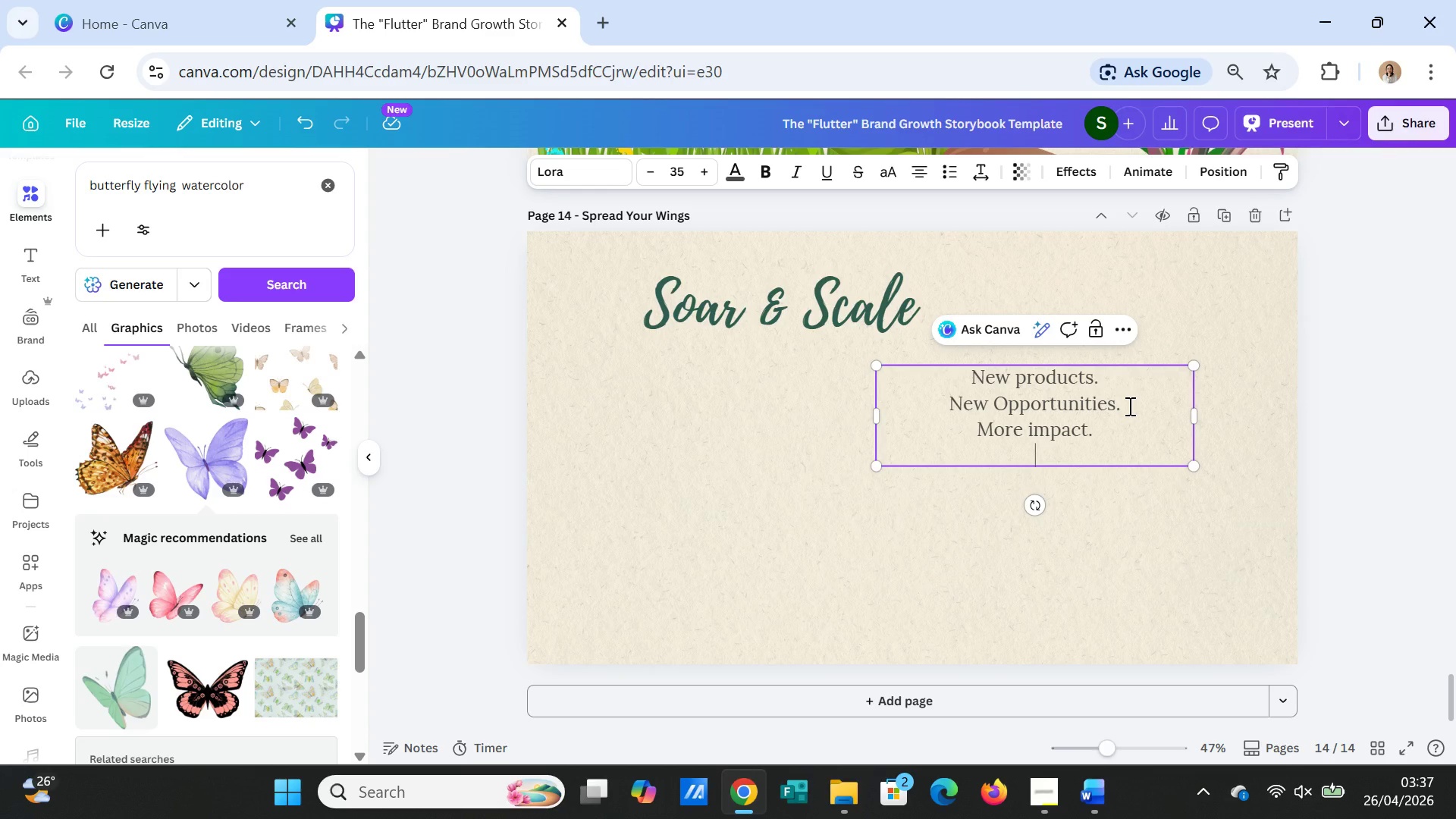 
type(Your brand)
 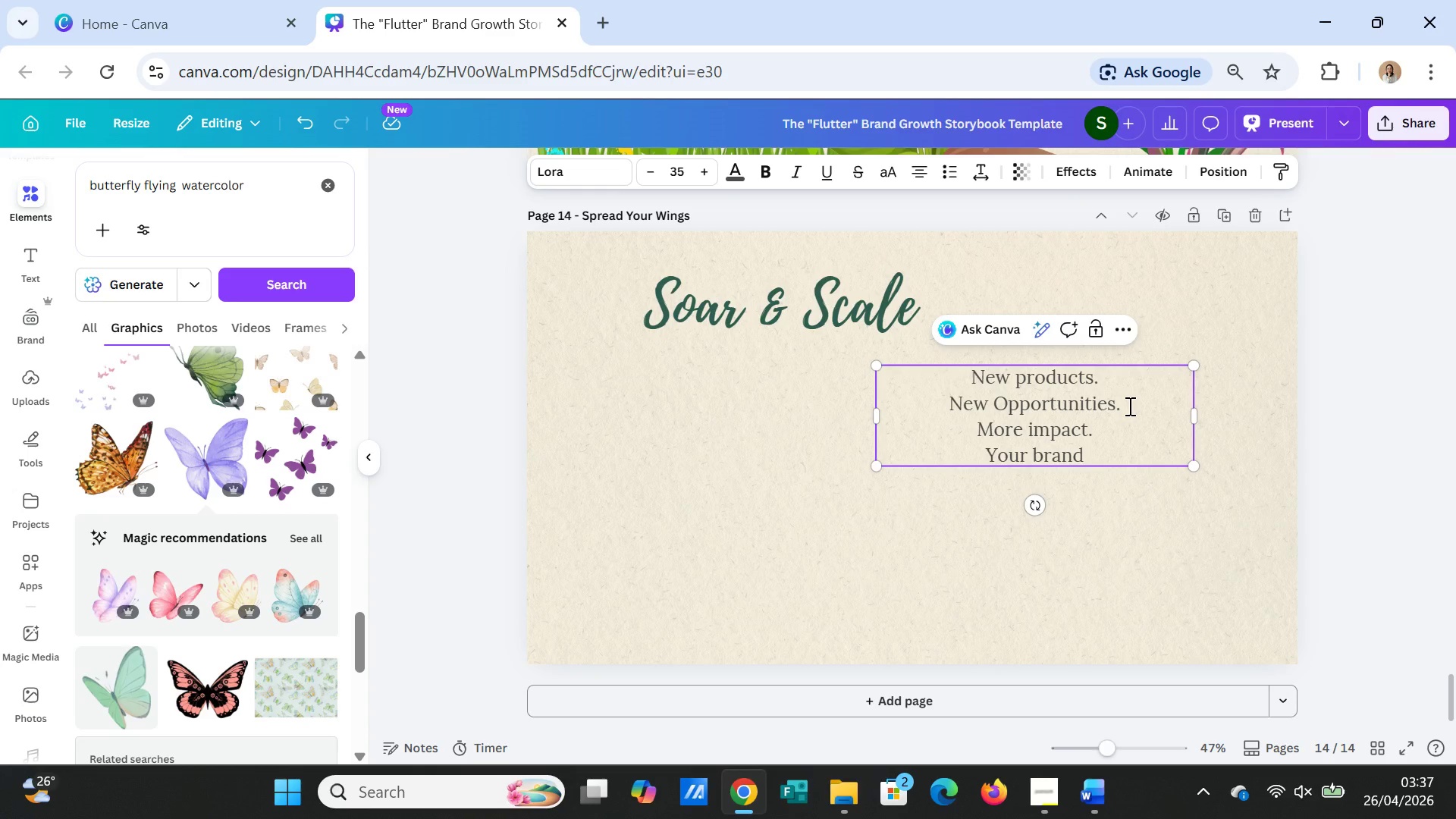 
type(, your legacy.)
 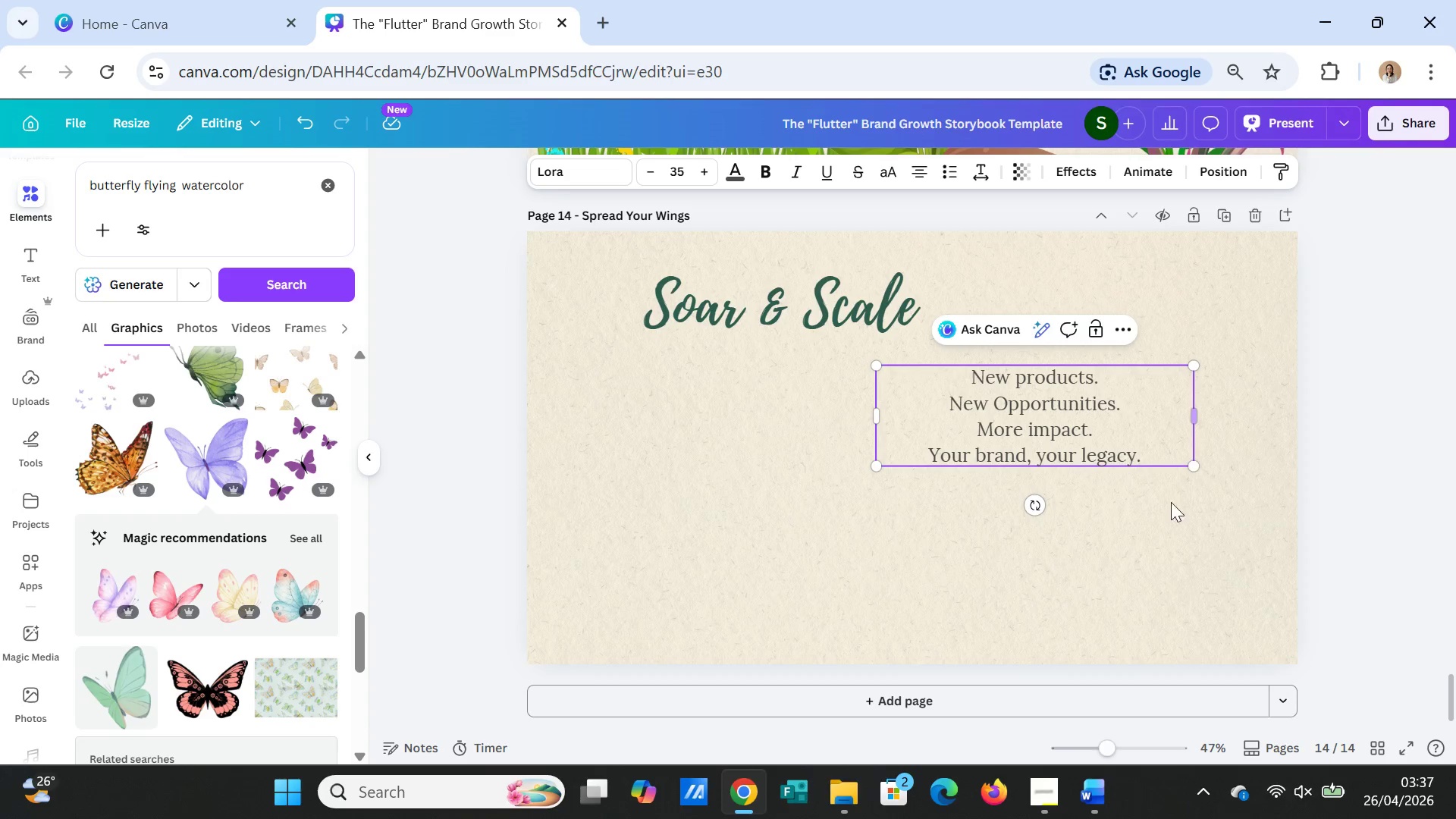 
left_click([1115, 595])
 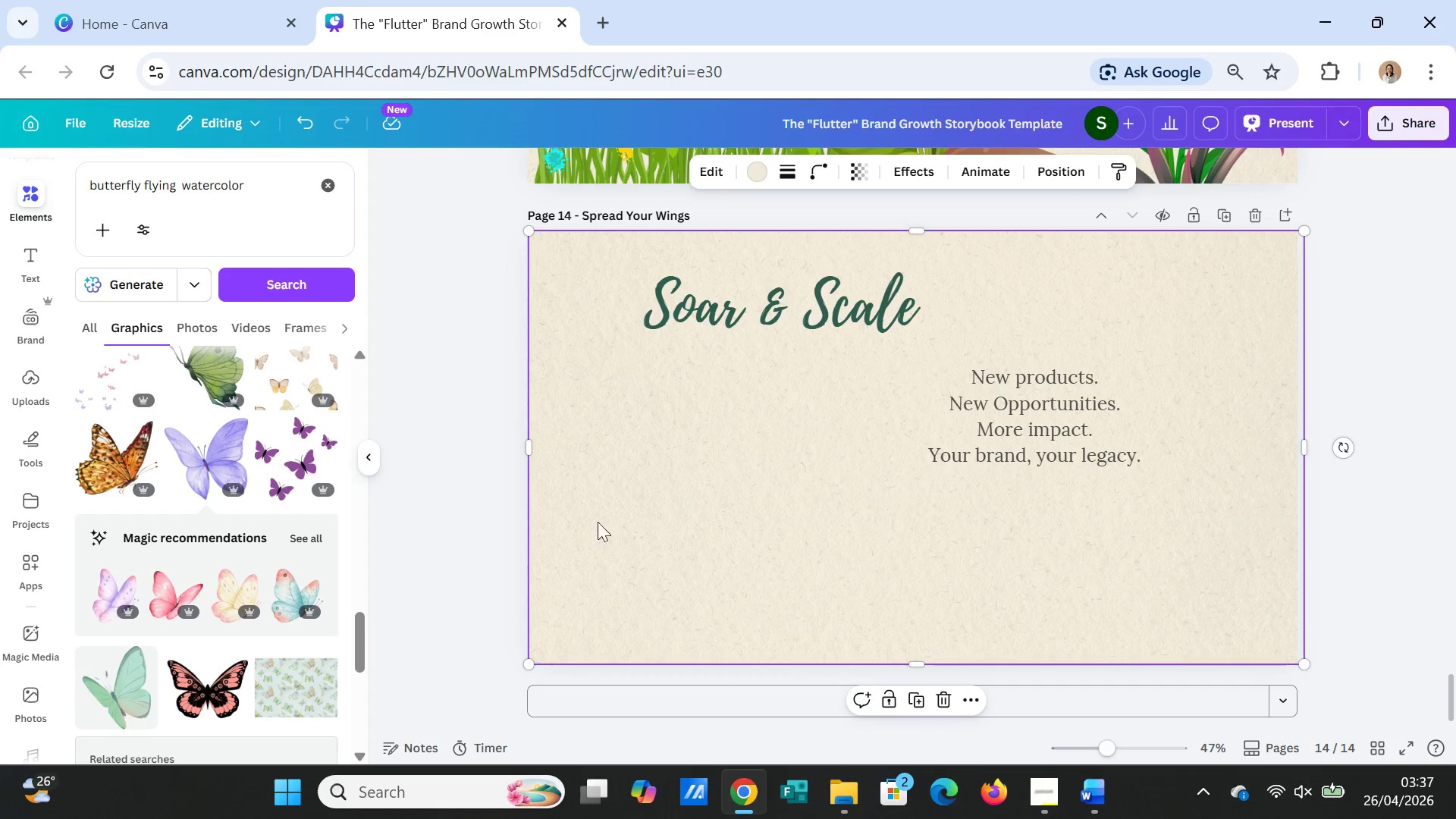 
scroll: coordinate [265, 485], scroll_direction: up, amount: 15.0
 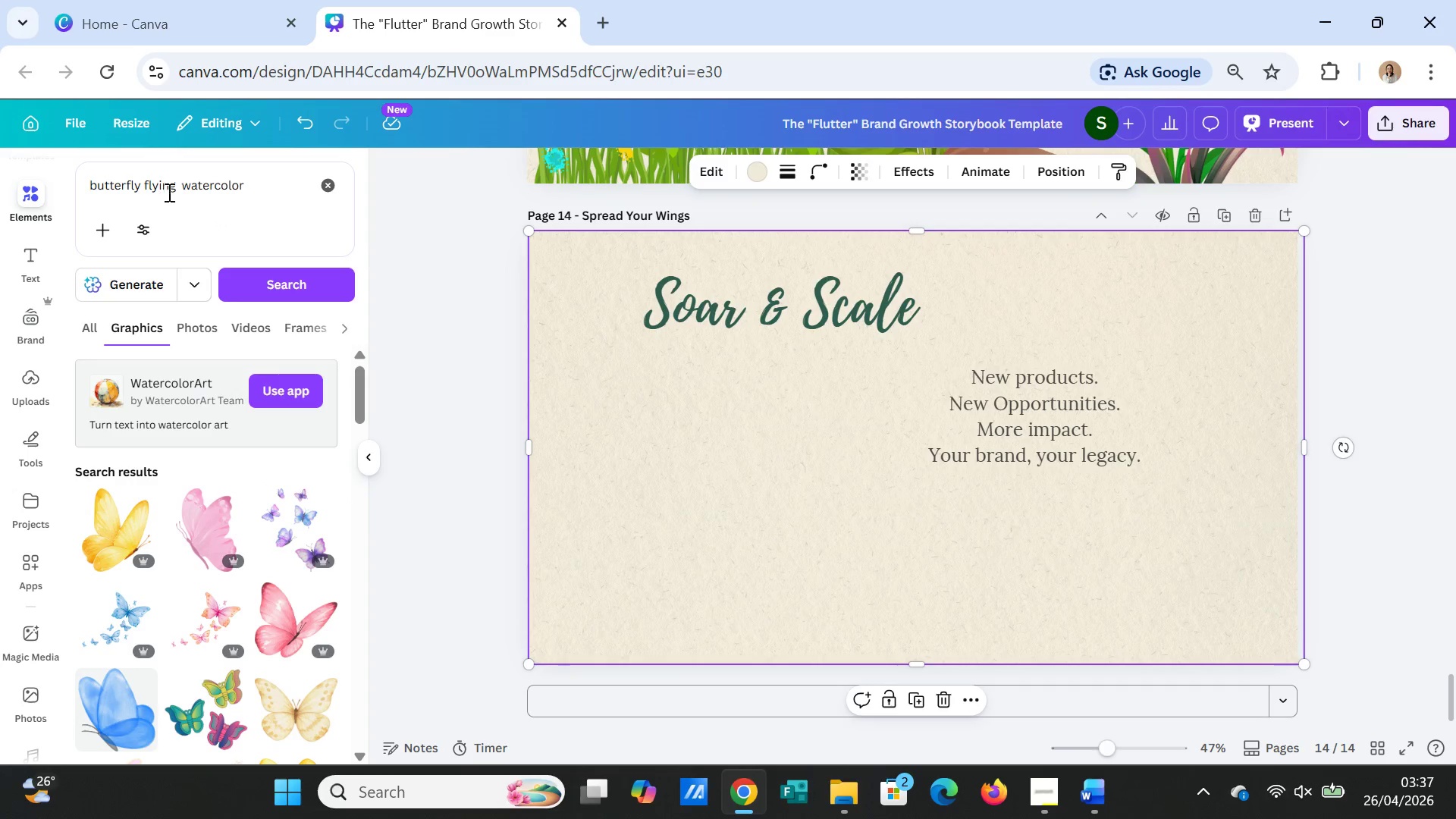 
left_click([182, 183])
 